 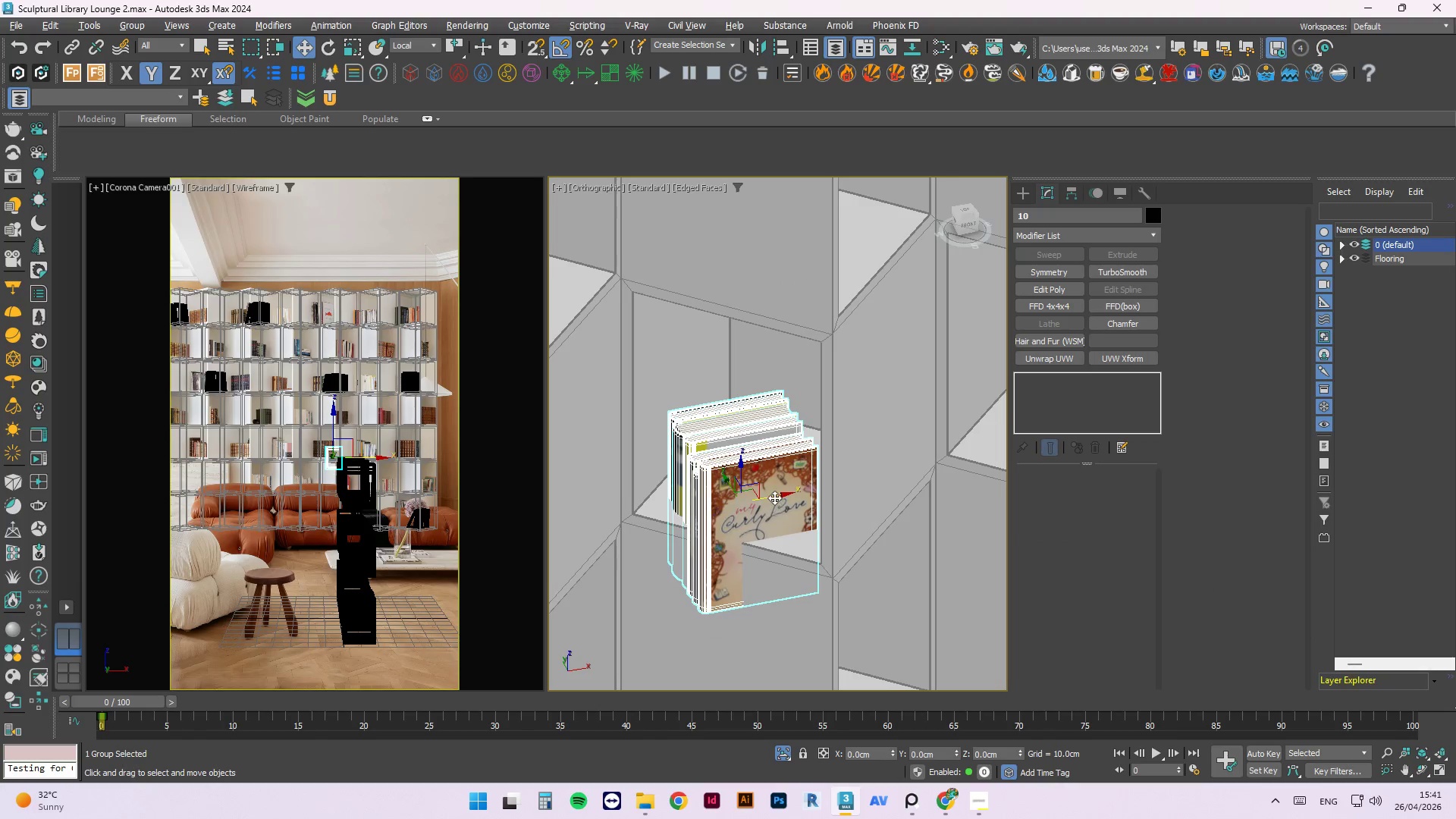 
left_click_drag(start_coordinate=[774, 496], to_coordinate=[789, 479])
 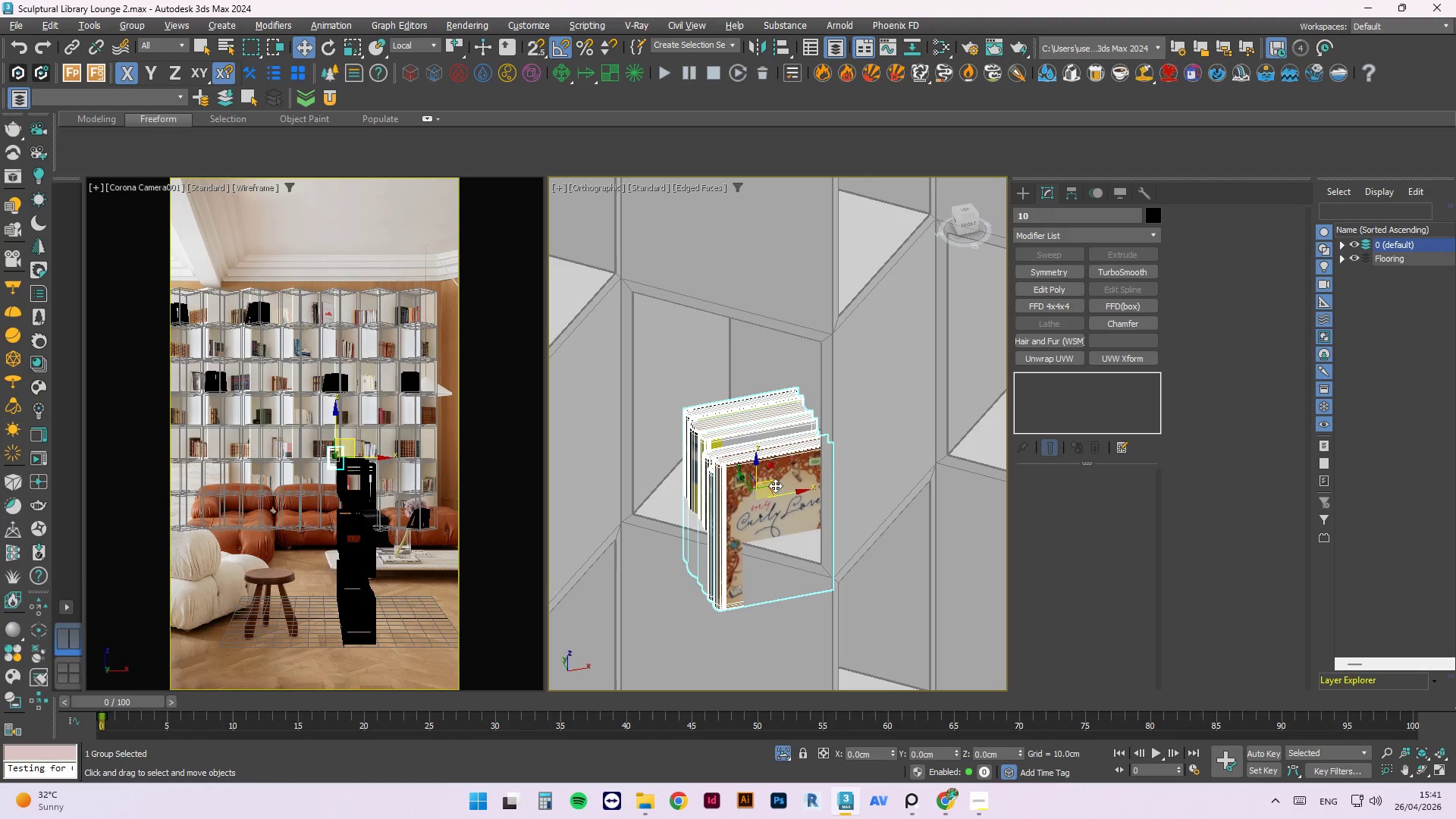 
key(E)
 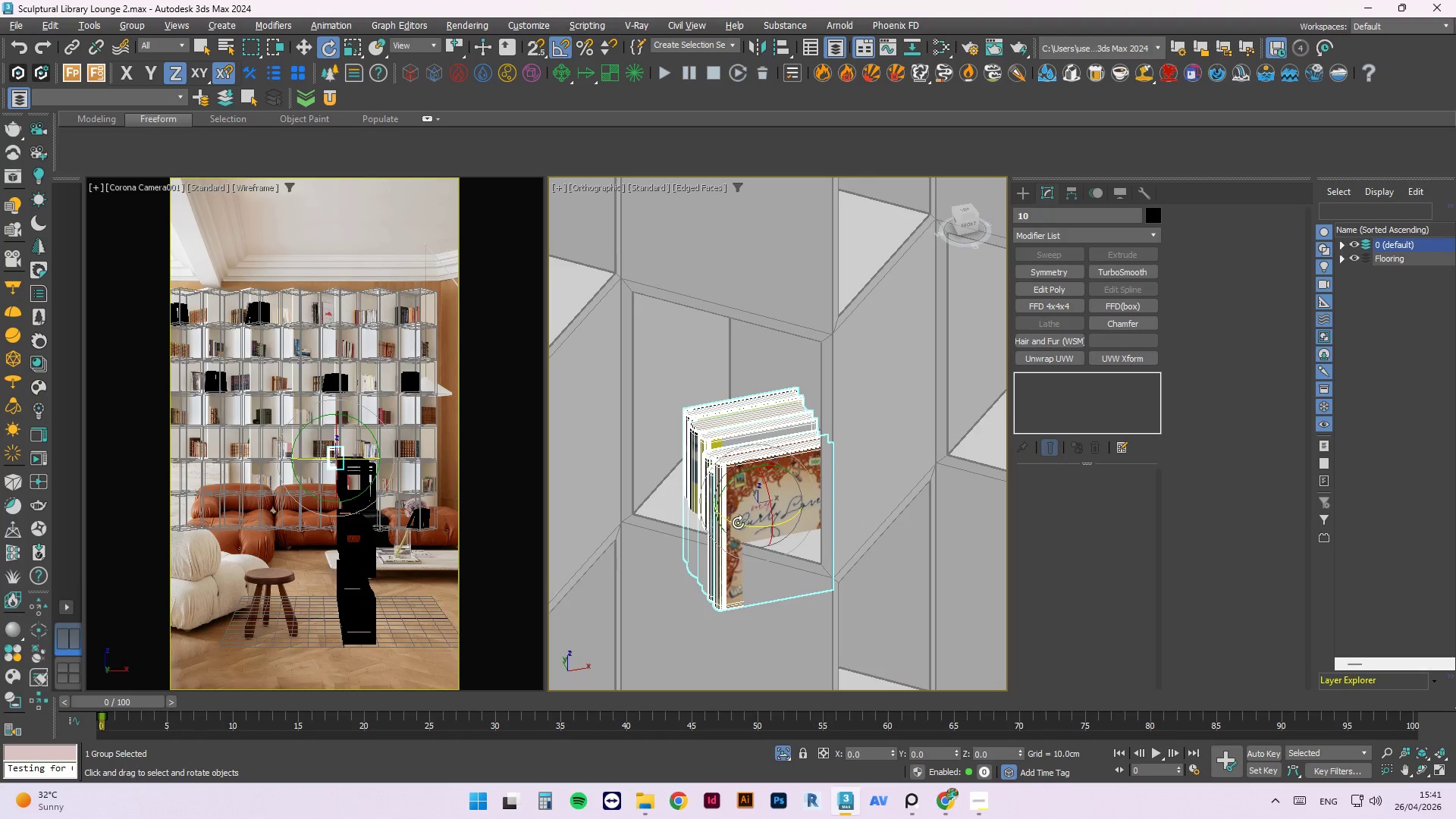 
left_click_drag(start_coordinate=[736, 527], to_coordinate=[769, 532])
 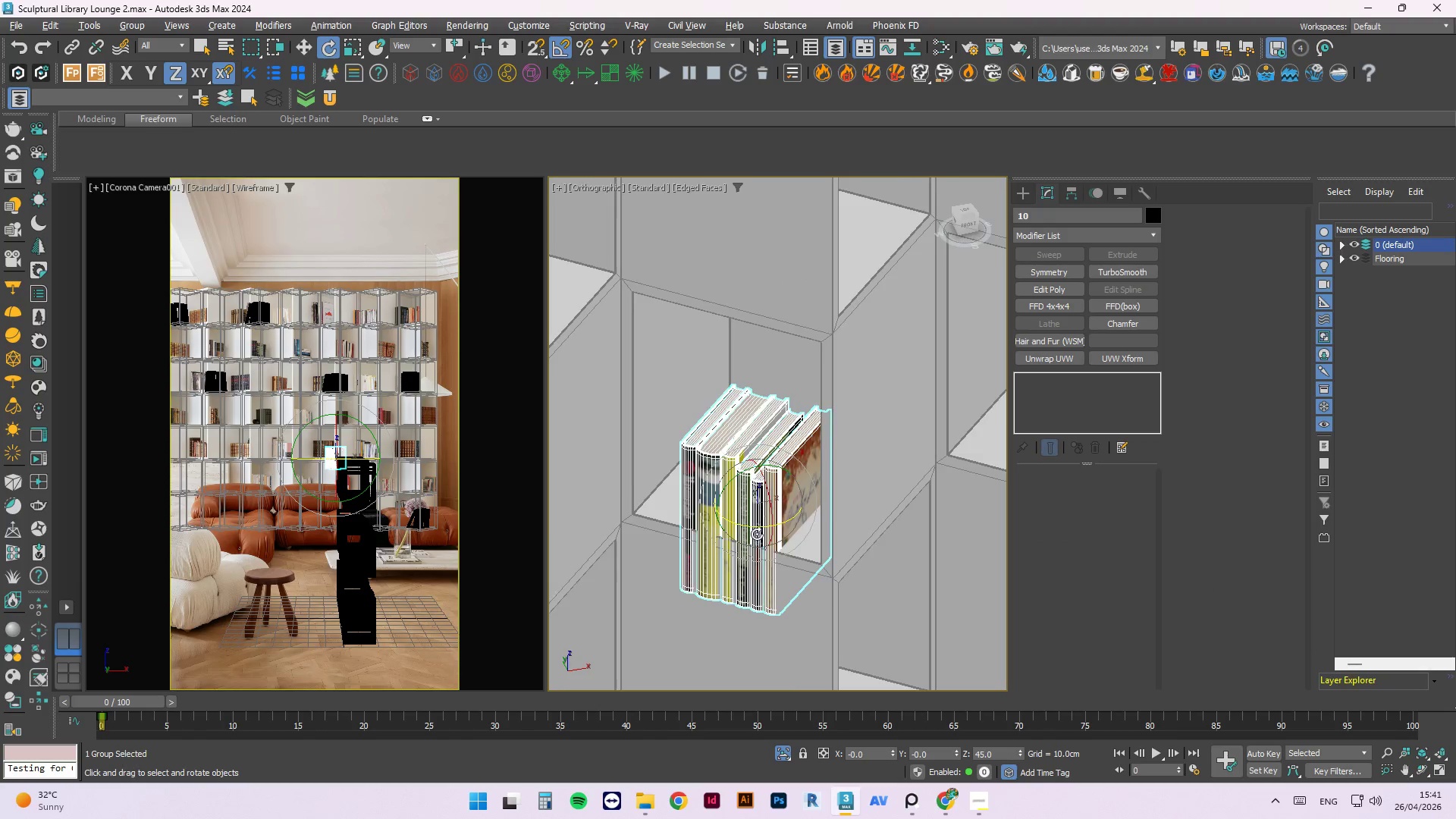 
key(W)
 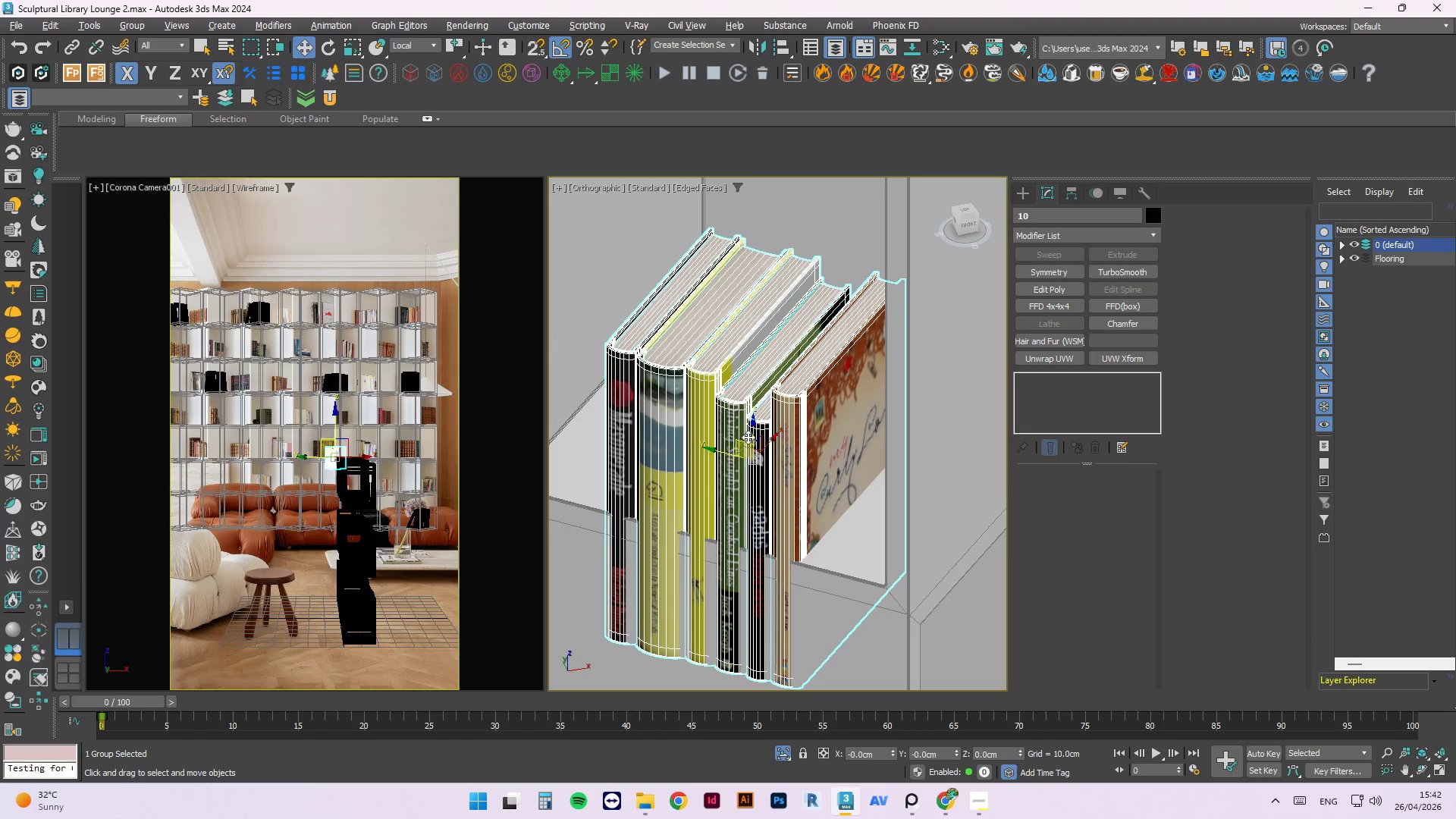 
scroll: coordinate [755, 545], scroll_direction: up, amount: 2.0
 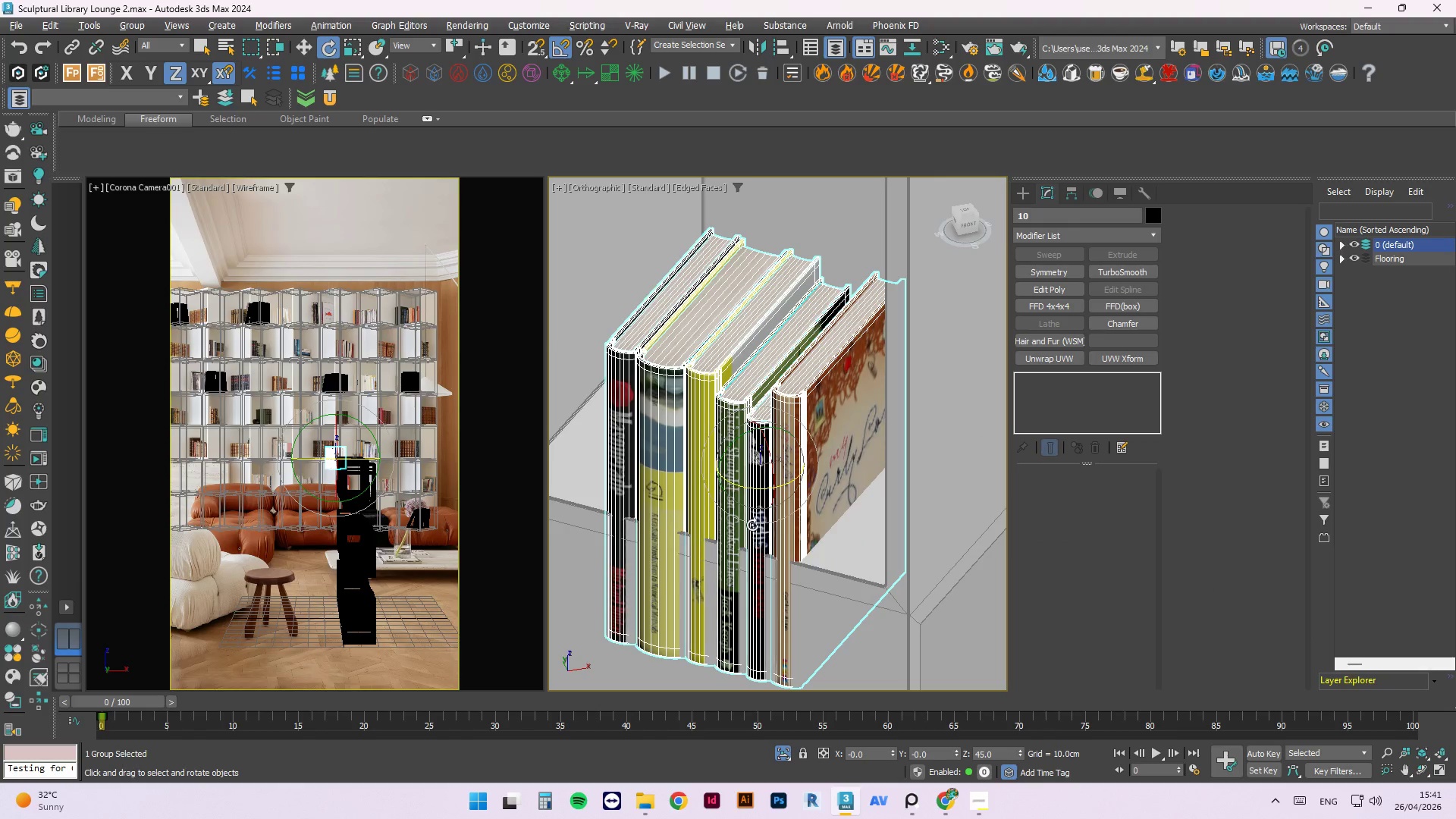 
left_click_drag(start_coordinate=[753, 432], to_coordinate=[767, 312])
 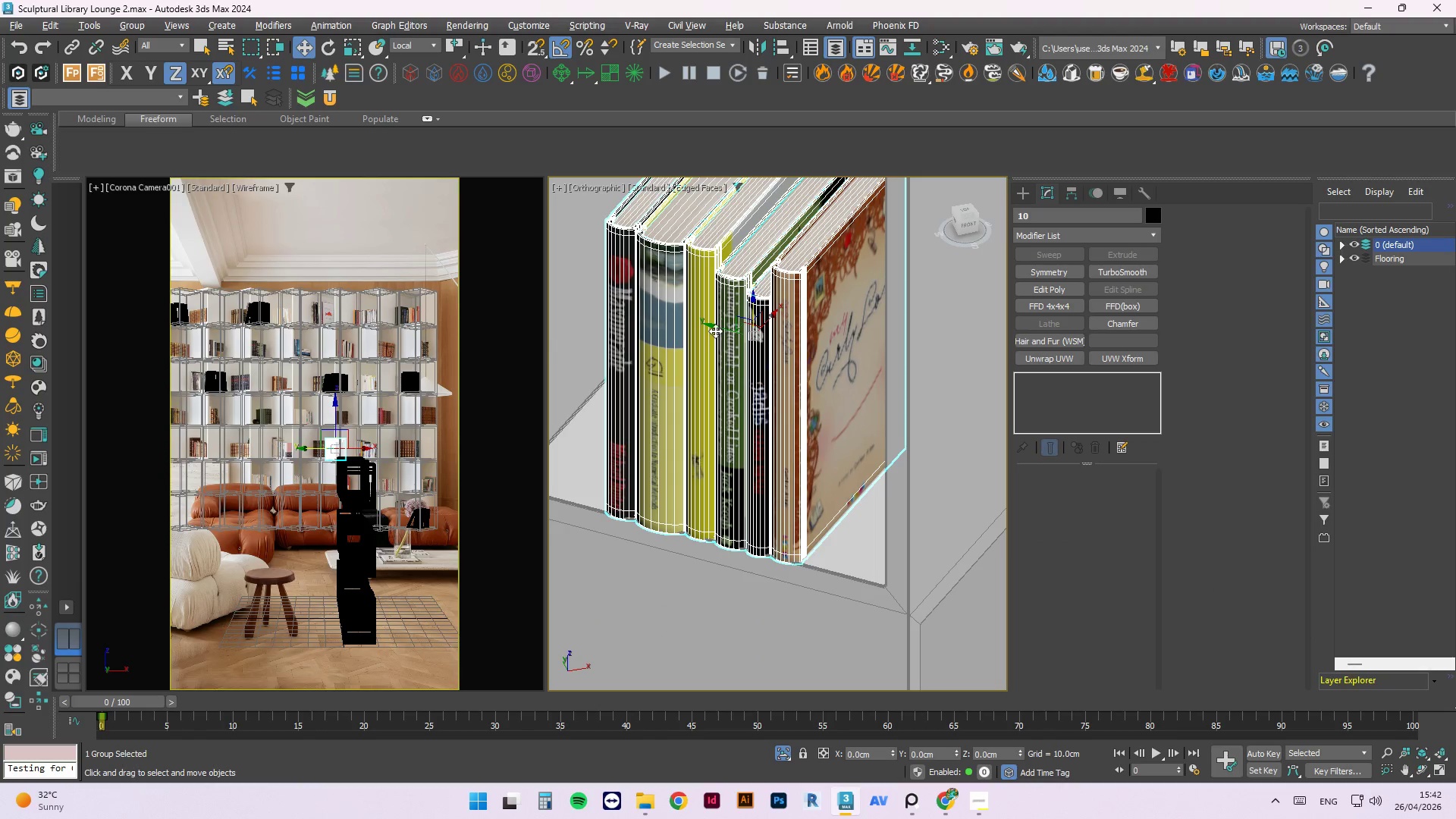 
left_click_drag(start_coordinate=[715, 328], to_coordinate=[654, 330])
 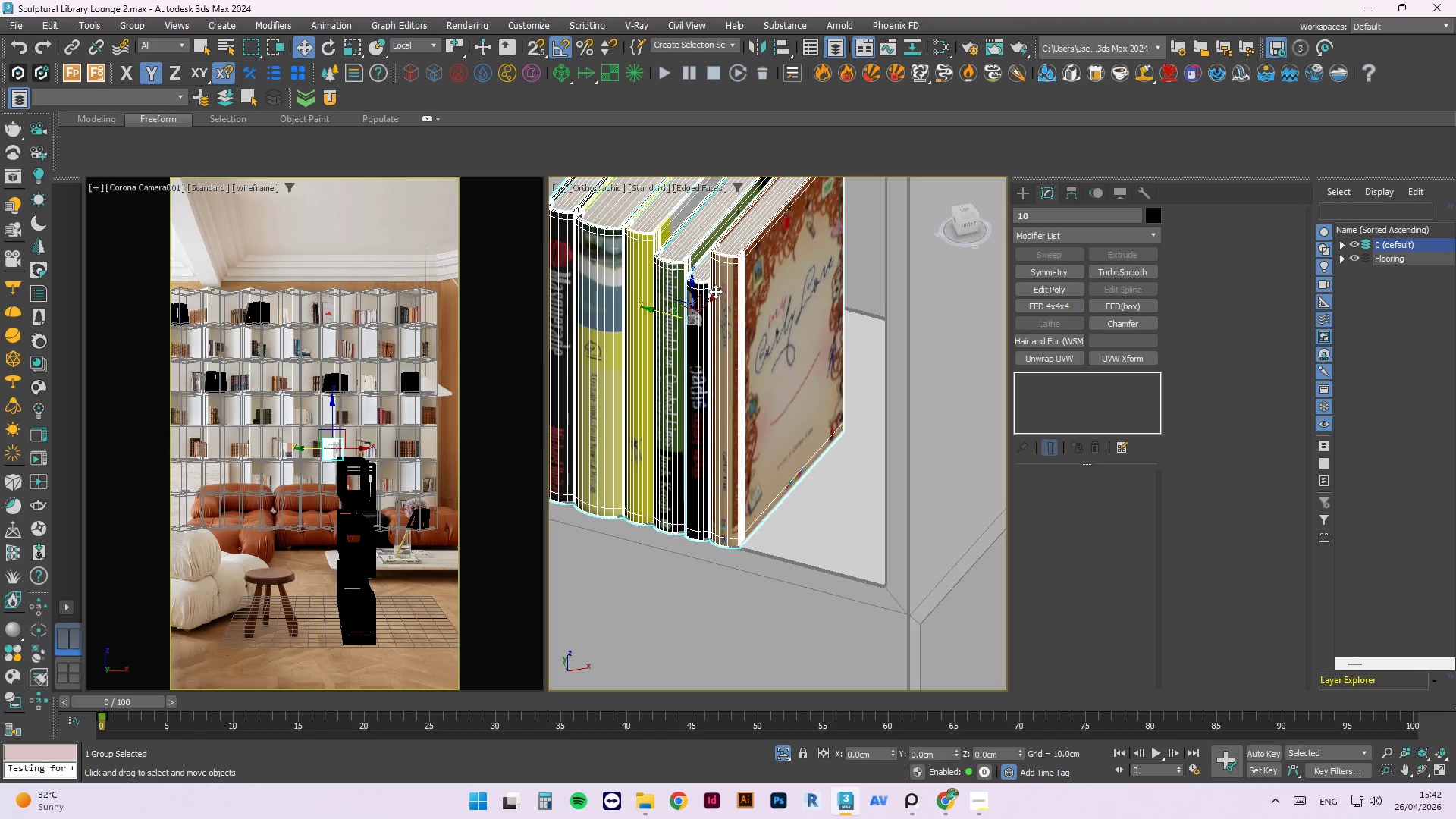 
left_click_drag(start_coordinate=[715, 293], to_coordinate=[727, 282])
 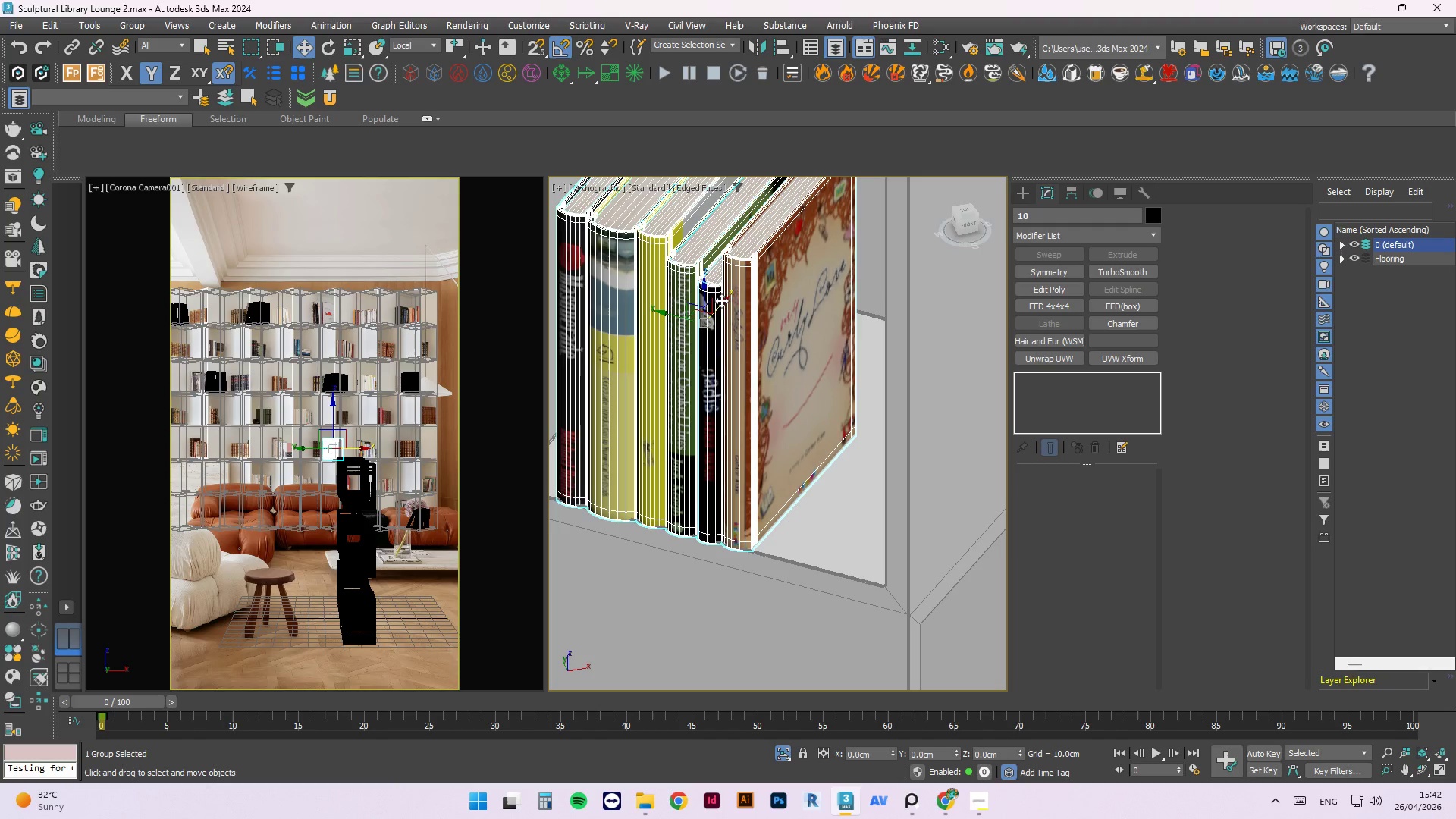 
left_click_drag(start_coordinate=[721, 301], to_coordinate=[739, 287])
 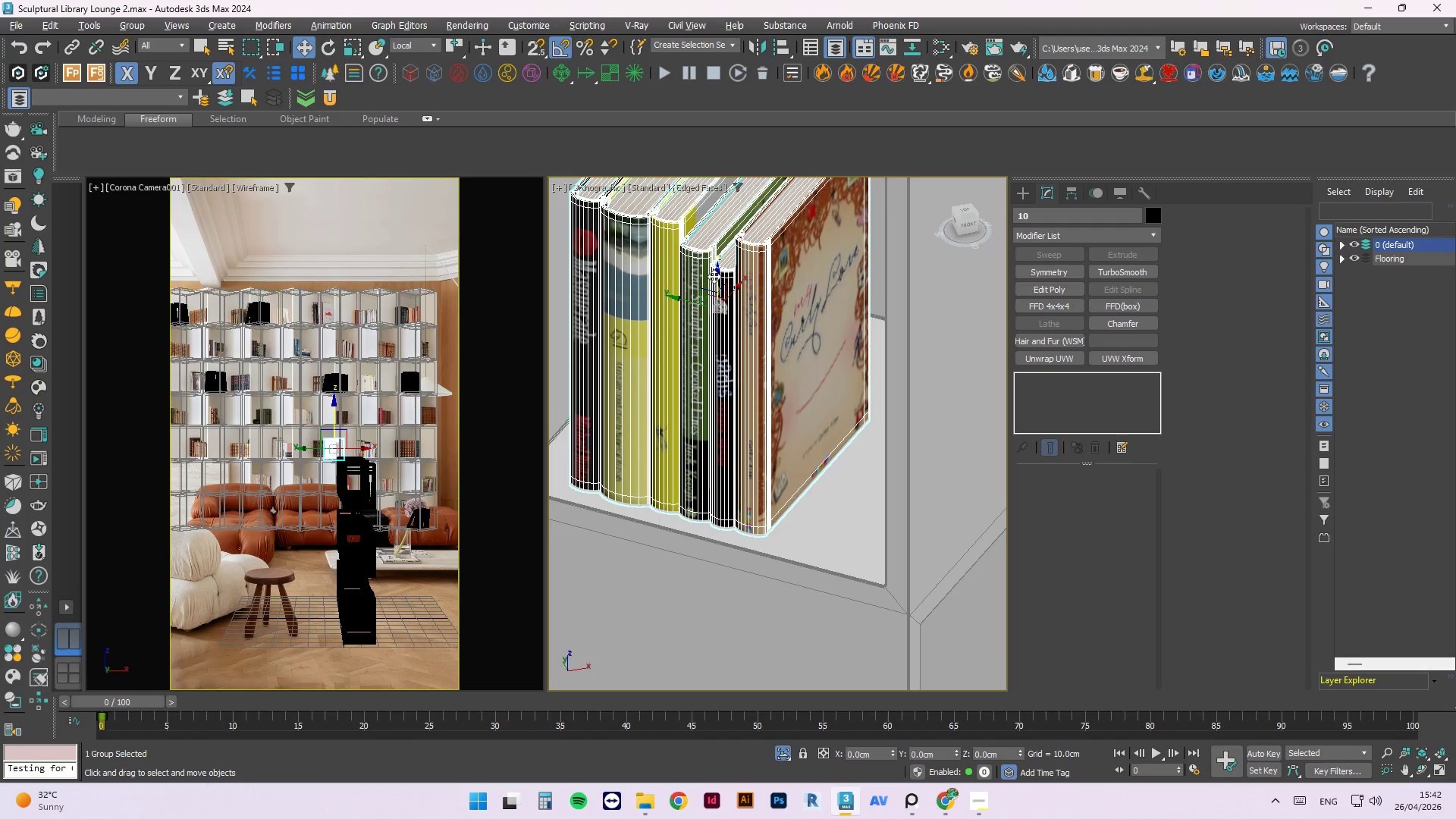 
left_click_drag(start_coordinate=[714, 276], to_coordinate=[710, 274])
 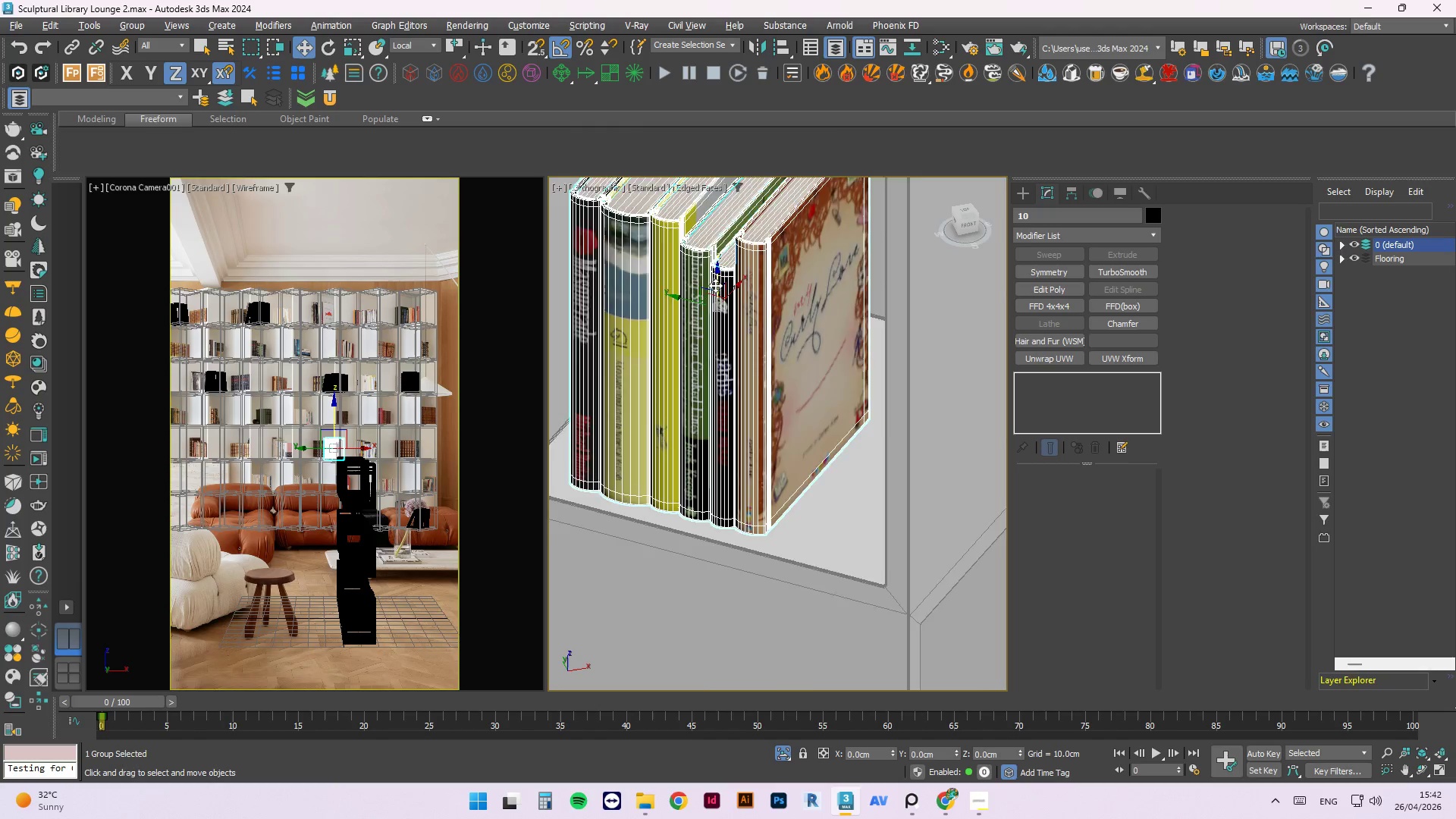 
scroll: coordinate [716, 288], scroll_direction: down, amount: 2.0
 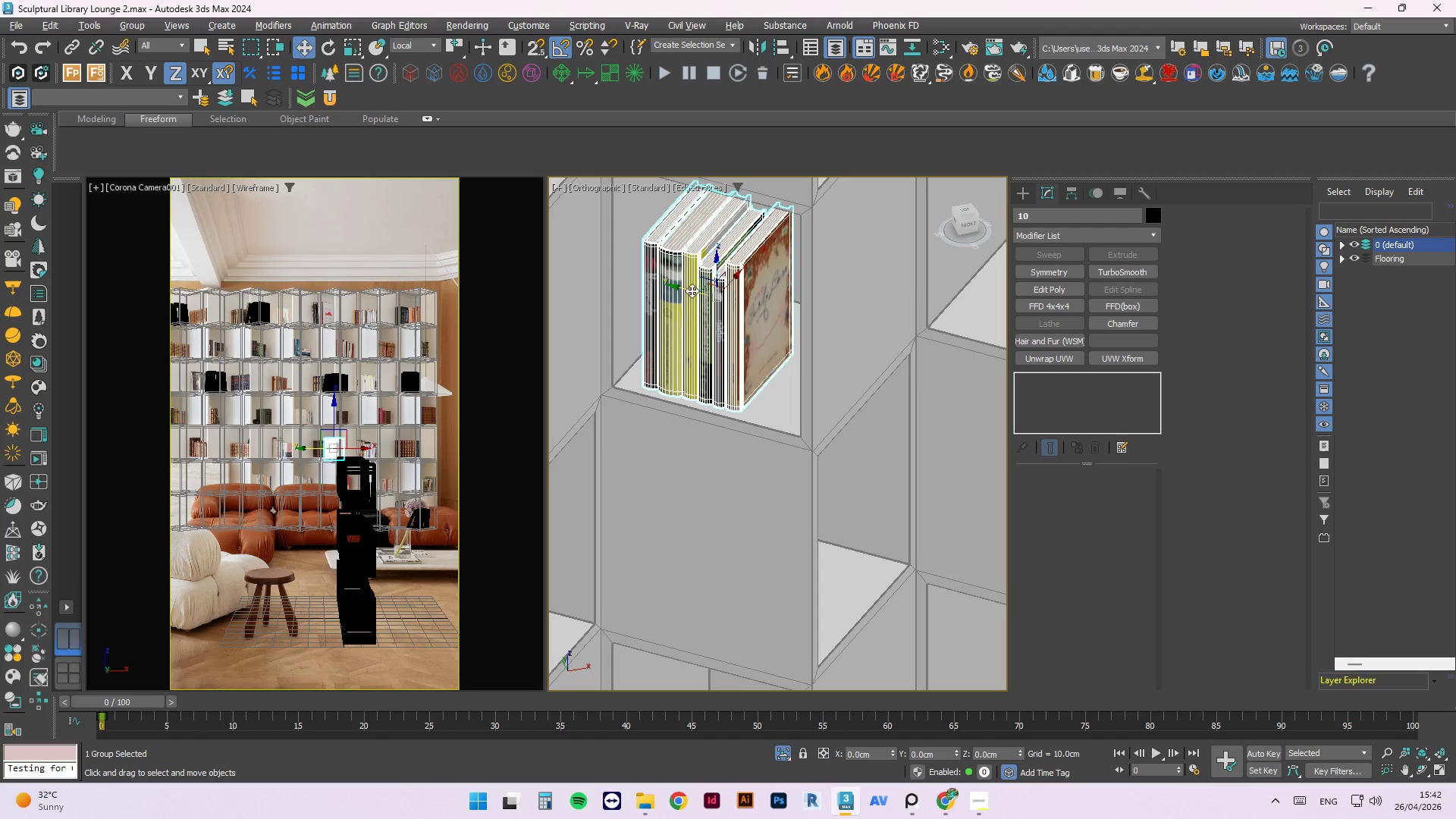 
left_click_drag(start_coordinate=[693, 290], to_coordinate=[671, 287])
 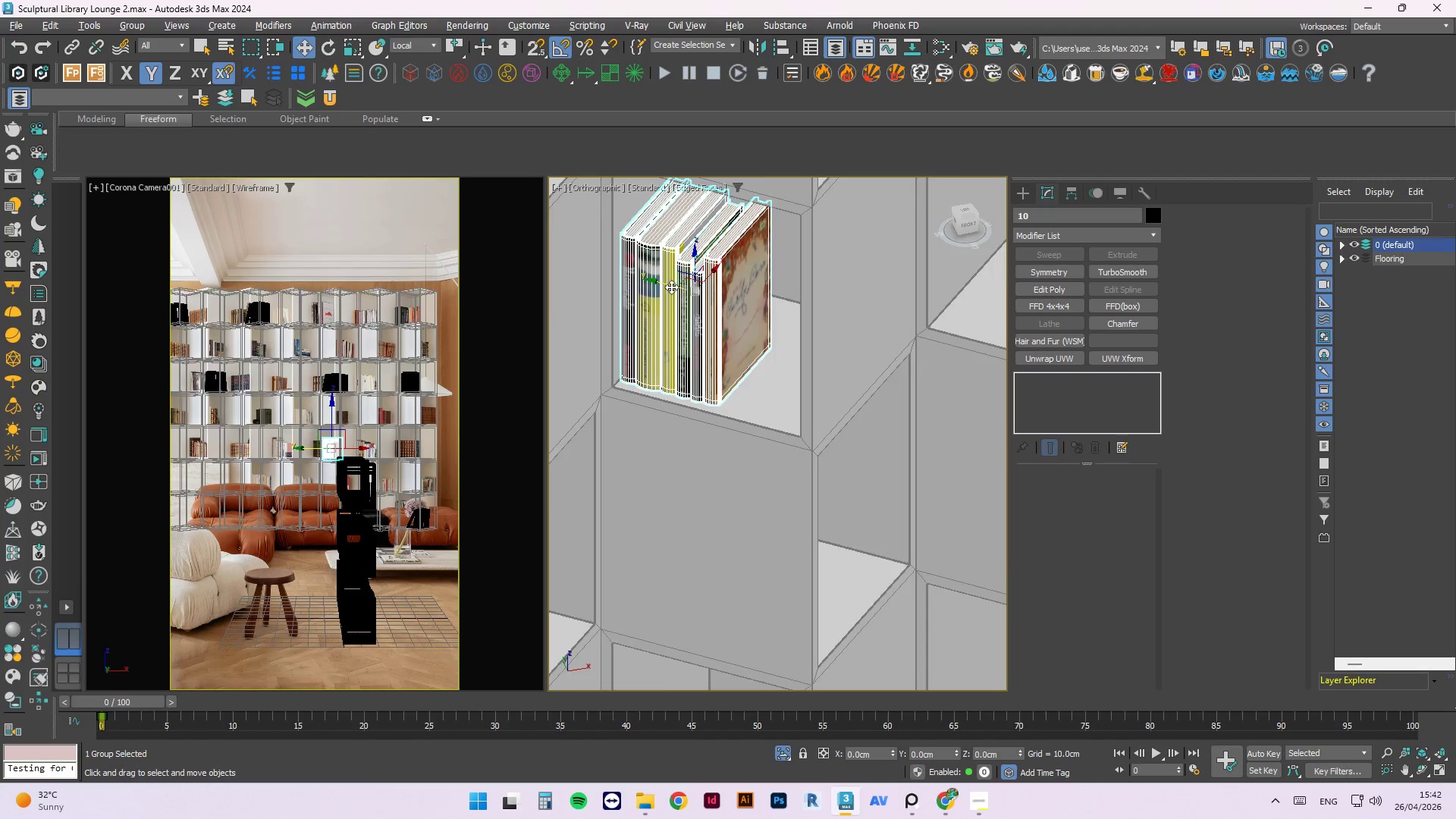 
scroll: coordinate [671, 291], scroll_direction: down, amount: 6.0
 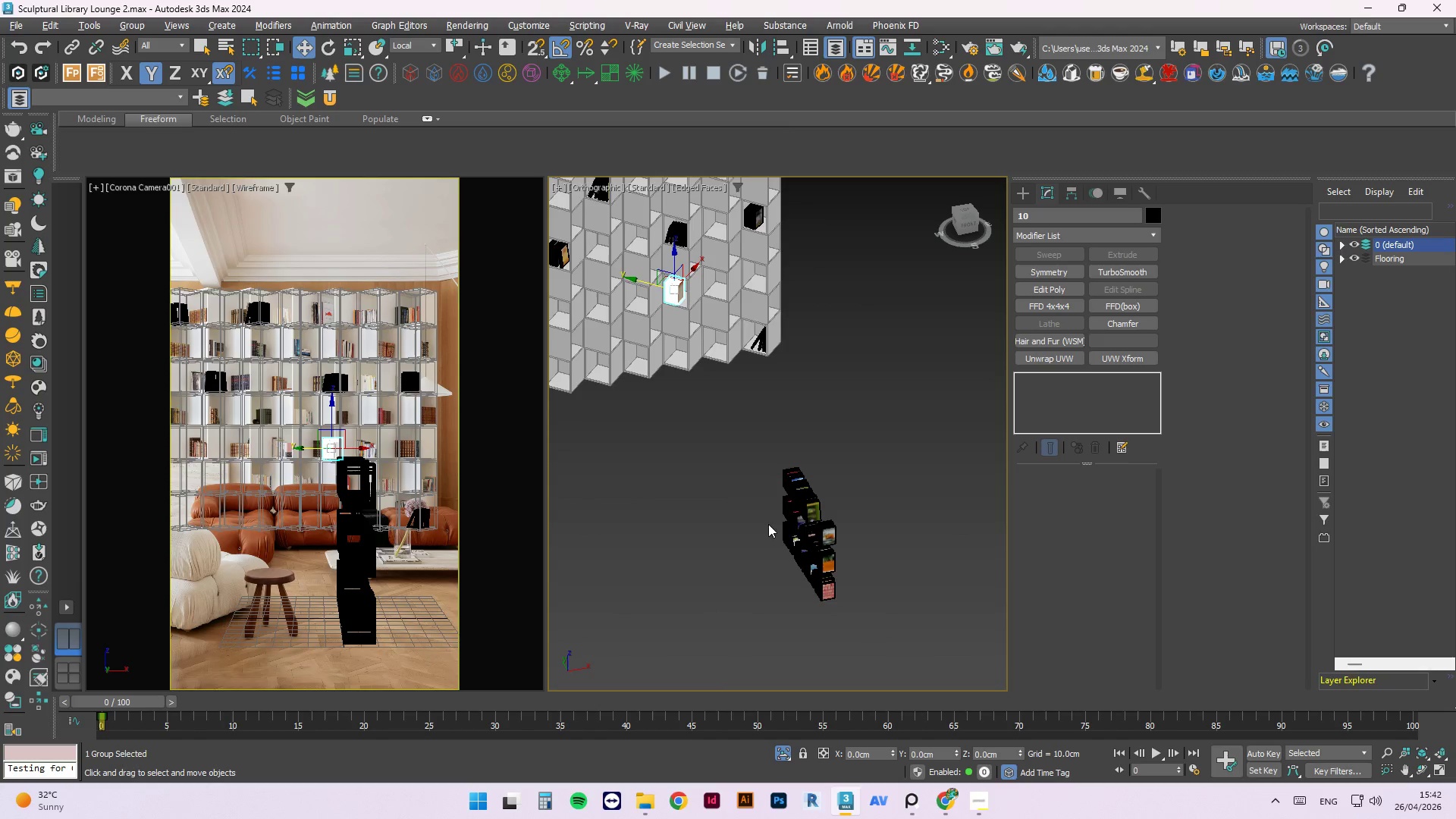 
scroll: coordinate [886, 546], scroll_direction: none, amount: 0.0
 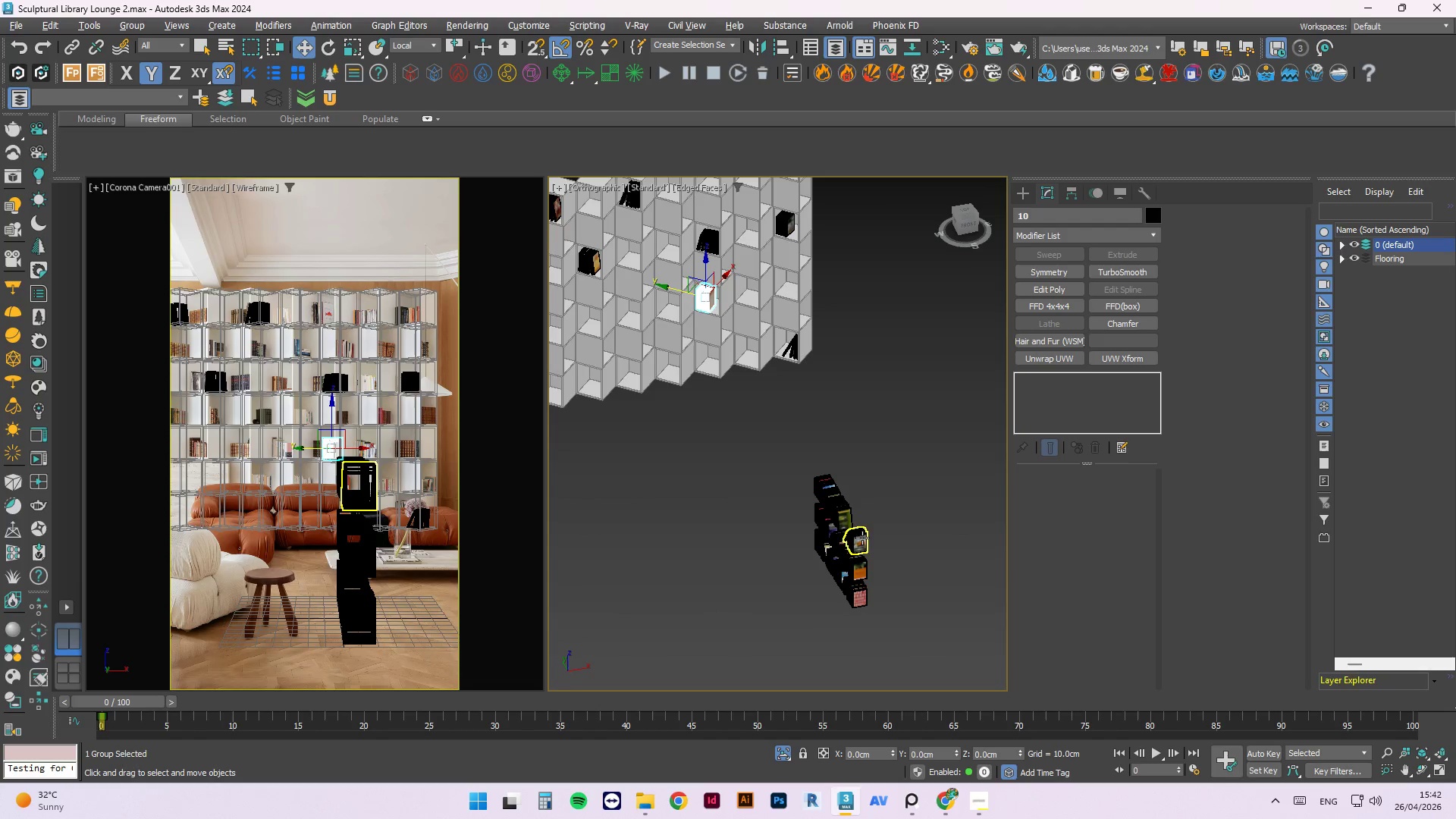 
left_click_drag(start_coordinate=[859, 538], to_coordinate=[670, 369])
 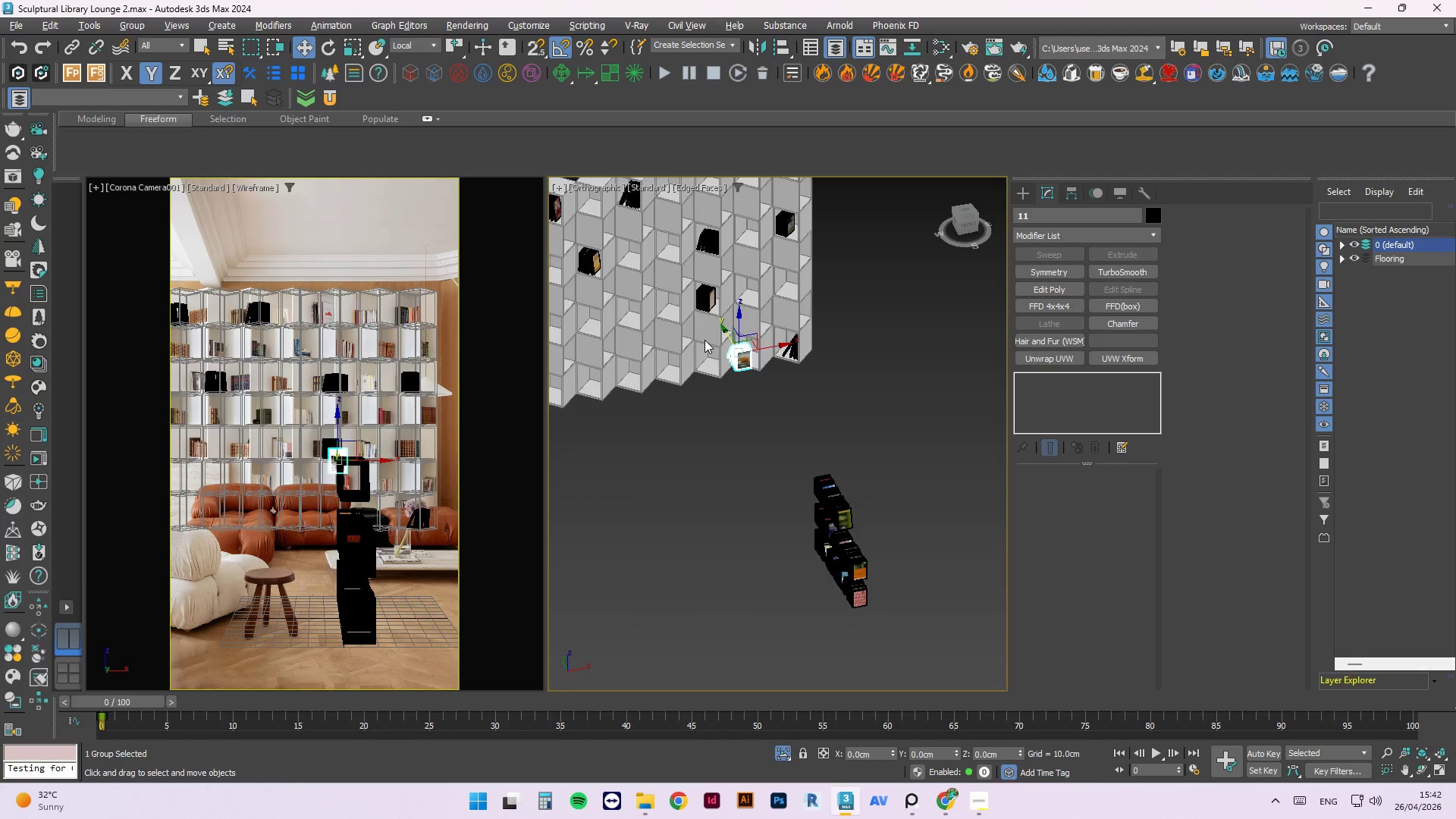 
scroll: coordinate [704, 340], scroll_direction: up, amount: 2.0
 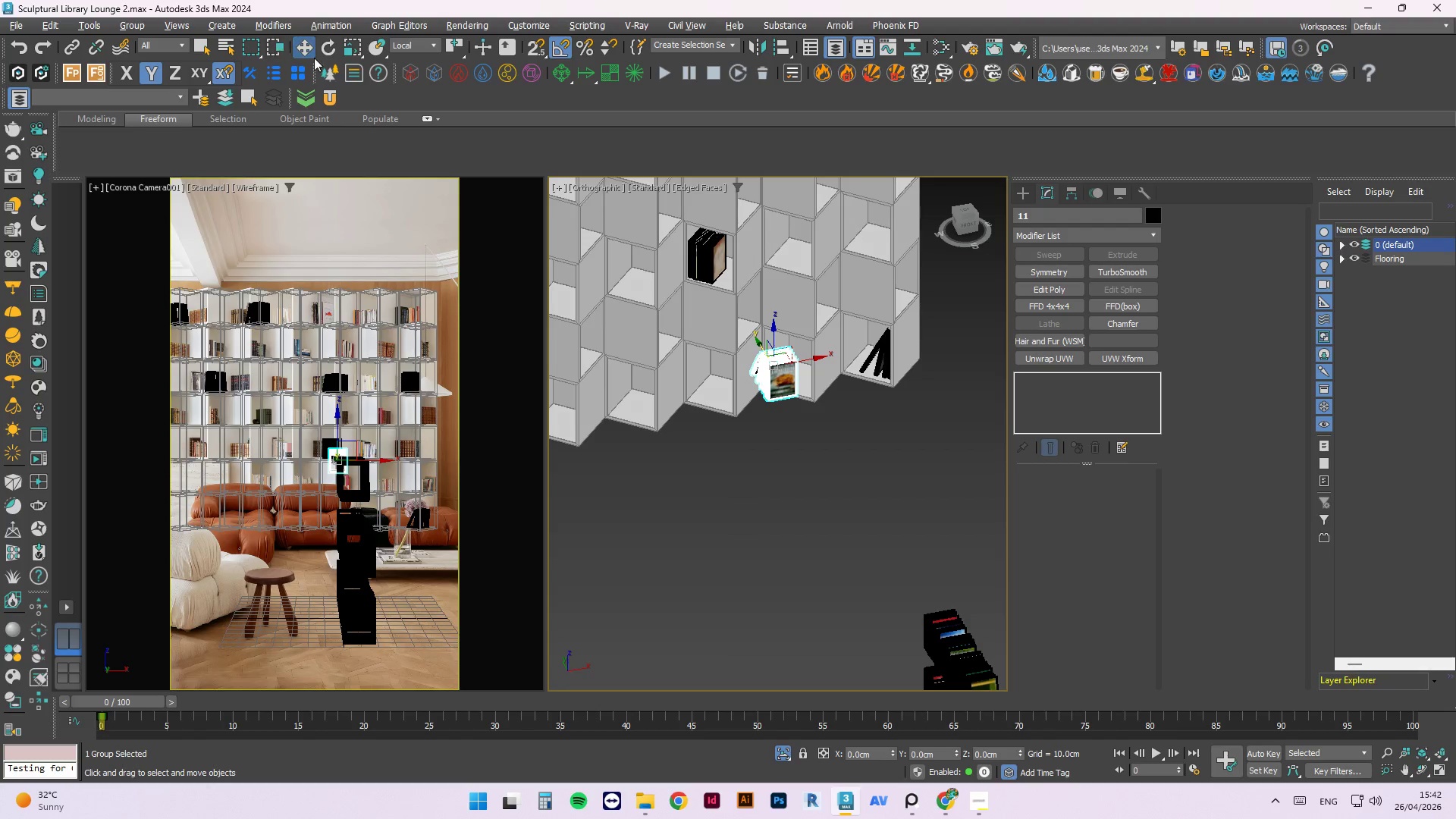 
left_click([372, 47])
 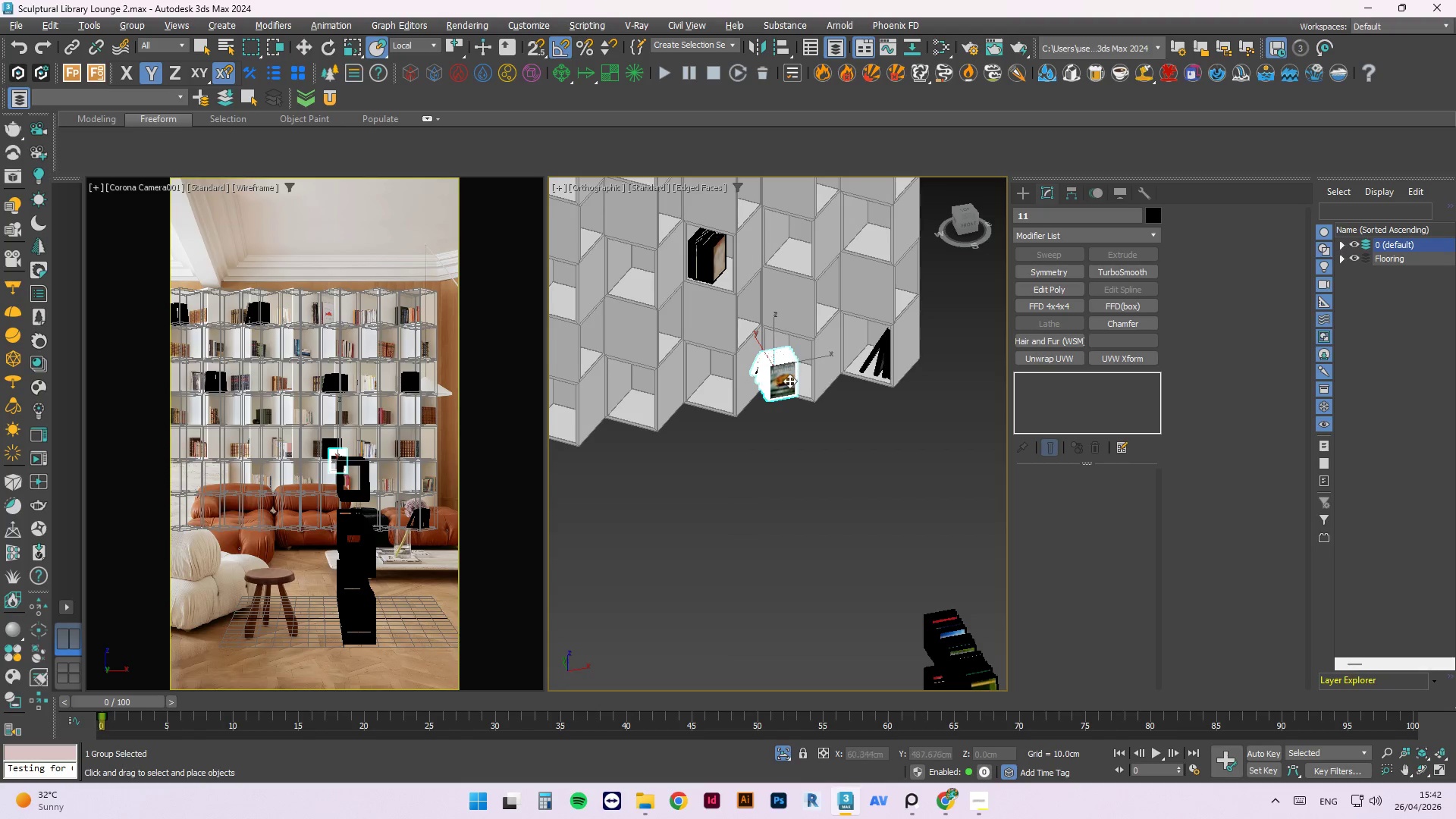 
left_click_drag(start_coordinate=[783, 382], to_coordinate=[789, 295])
 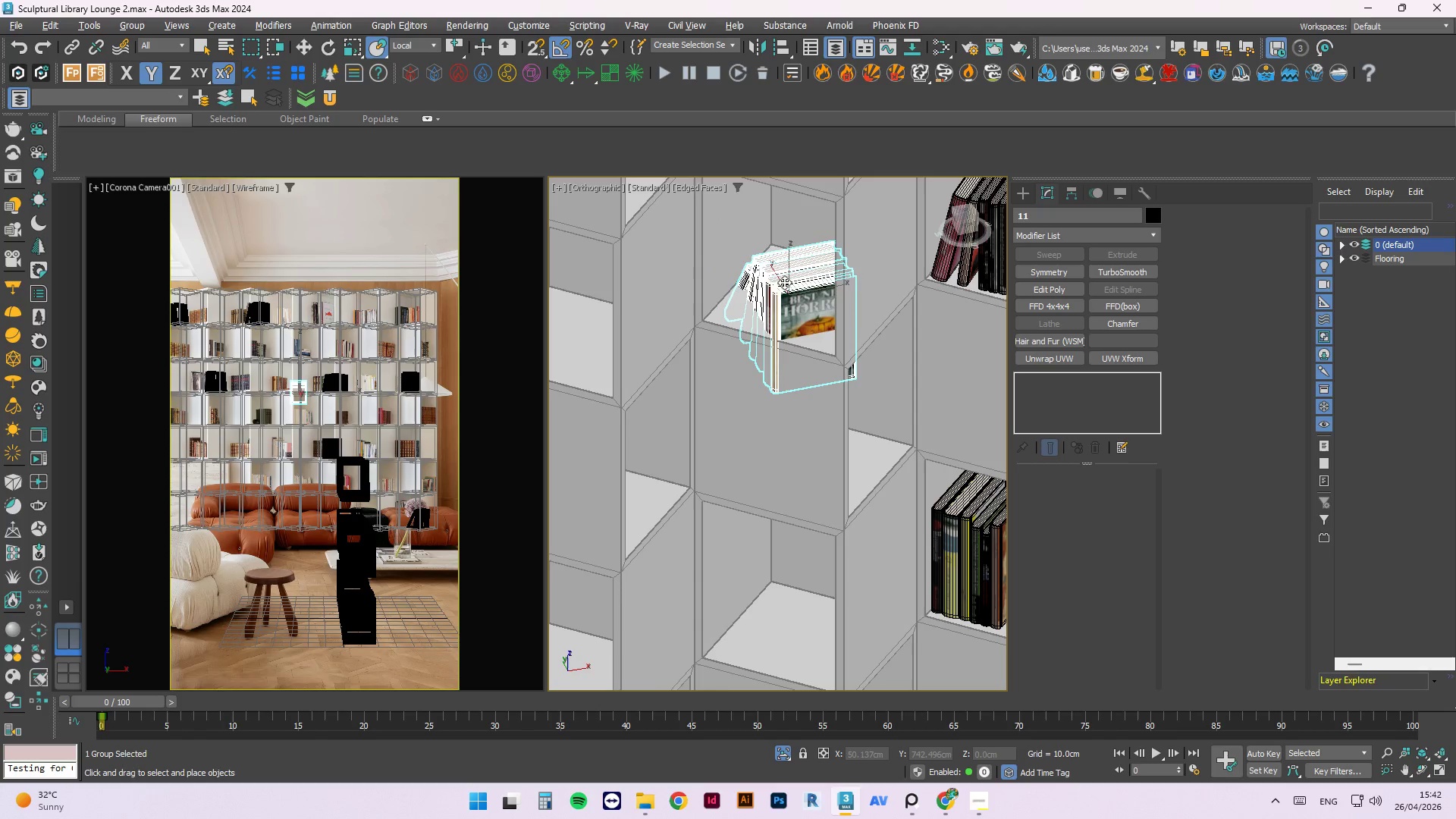 
scroll: coordinate [887, 421], scroll_direction: down, amount: 1.0
 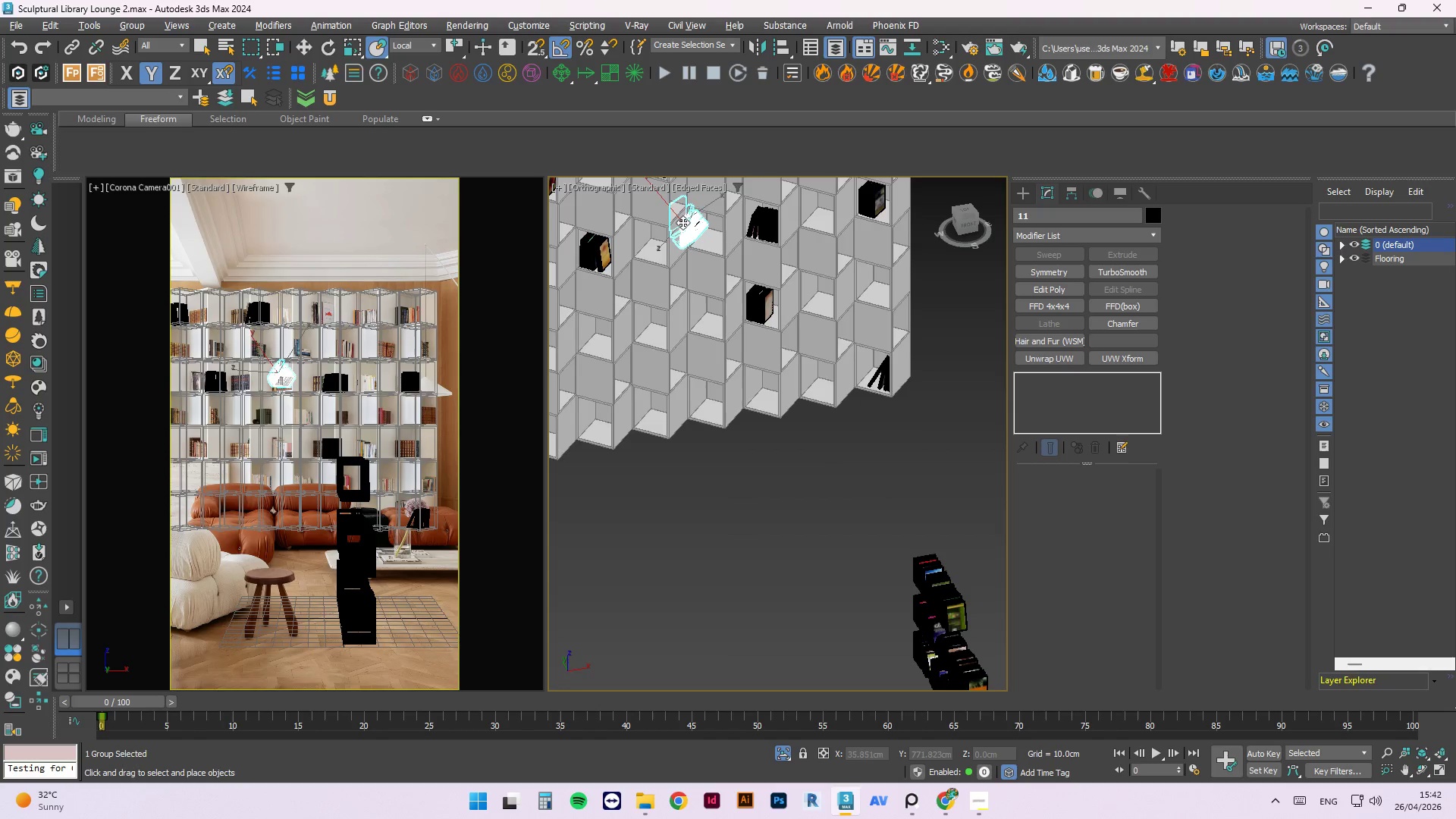 
scroll: coordinate [686, 222], scroll_direction: up, amount: 4.0
 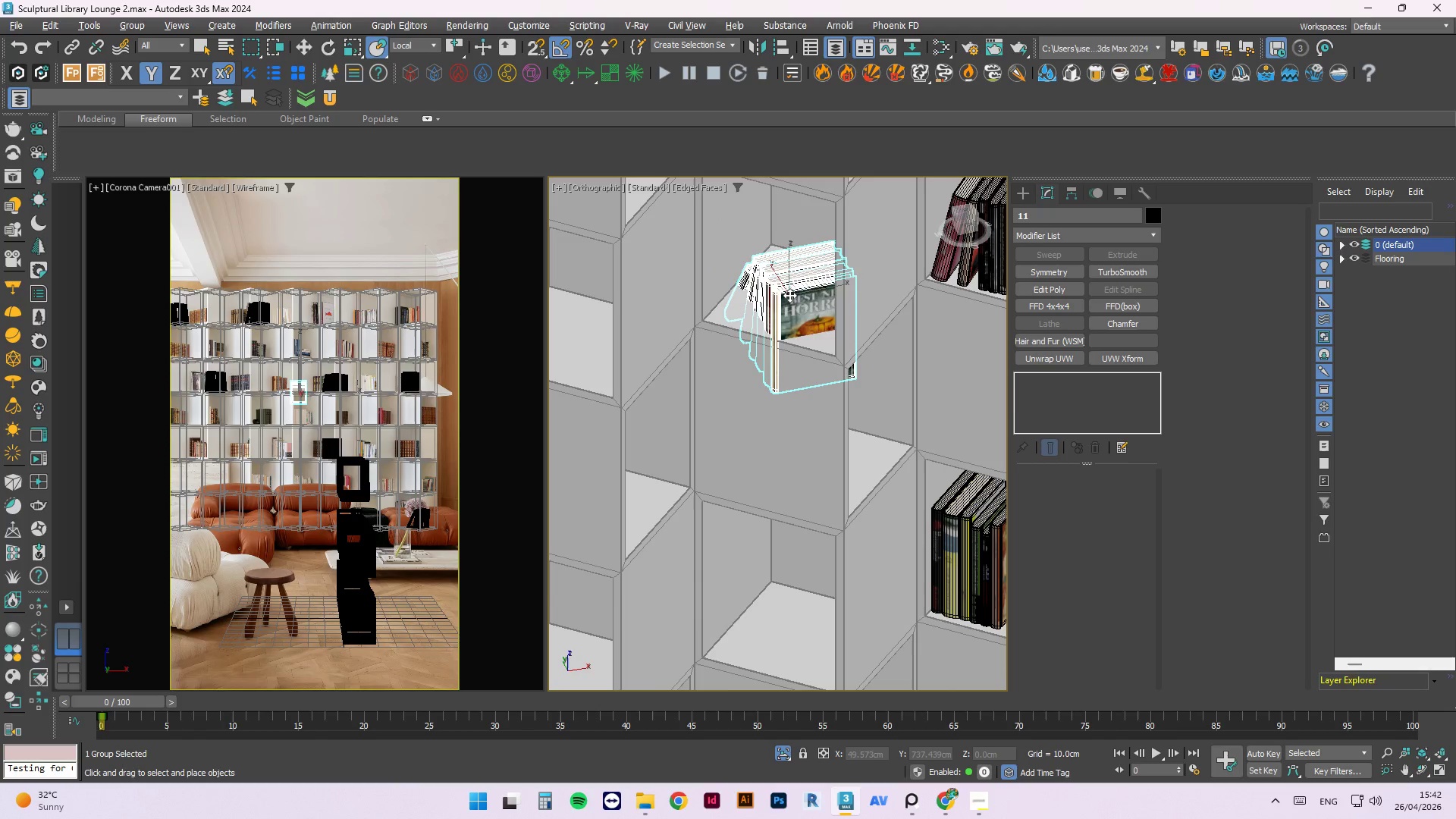 
key(E)
 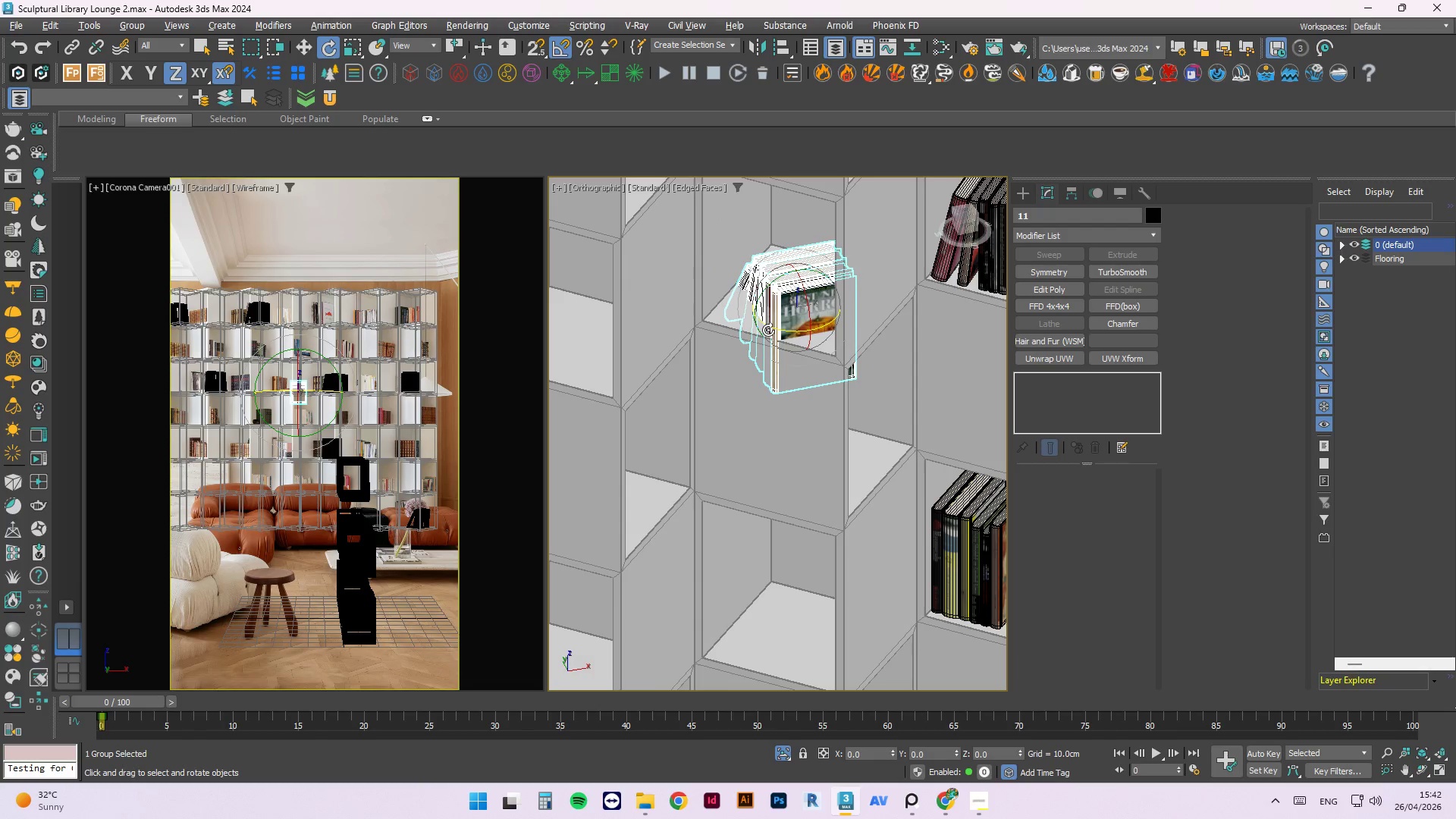 
left_click_drag(start_coordinate=[768, 330], to_coordinate=[803, 335])
 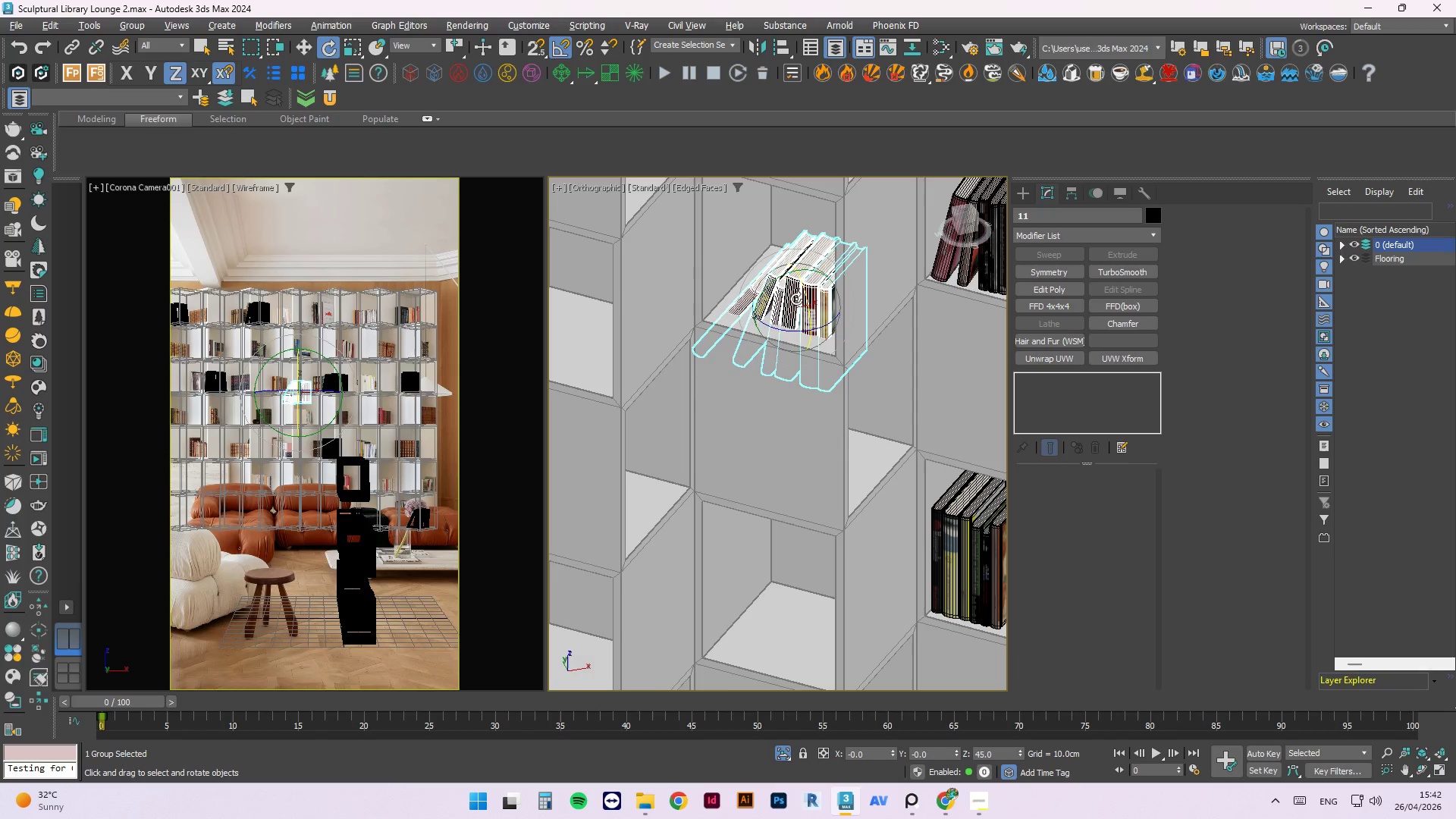 
key(W)
 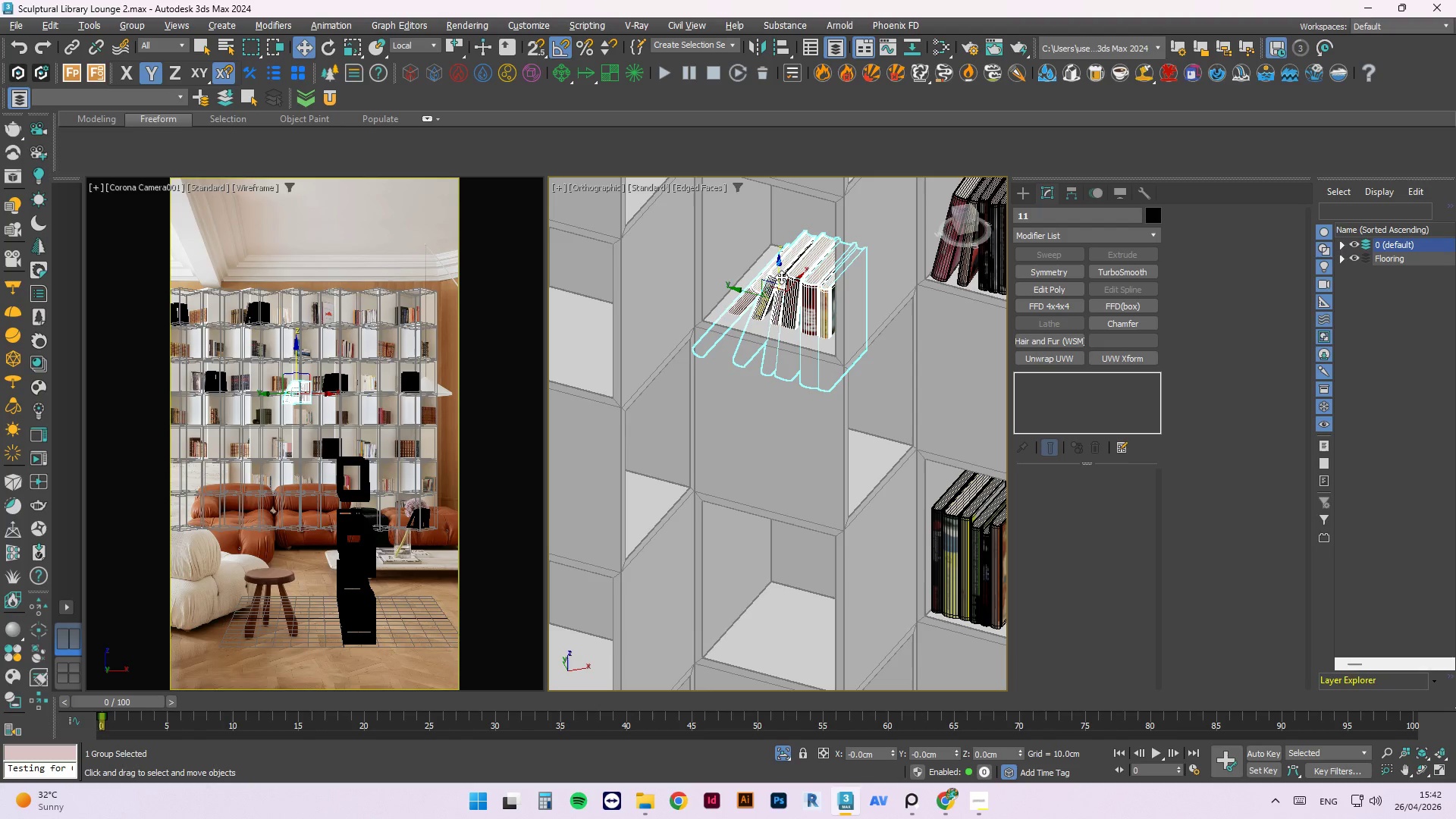 
left_click_drag(start_coordinate=[781, 274], to_coordinate=[789, 224])
 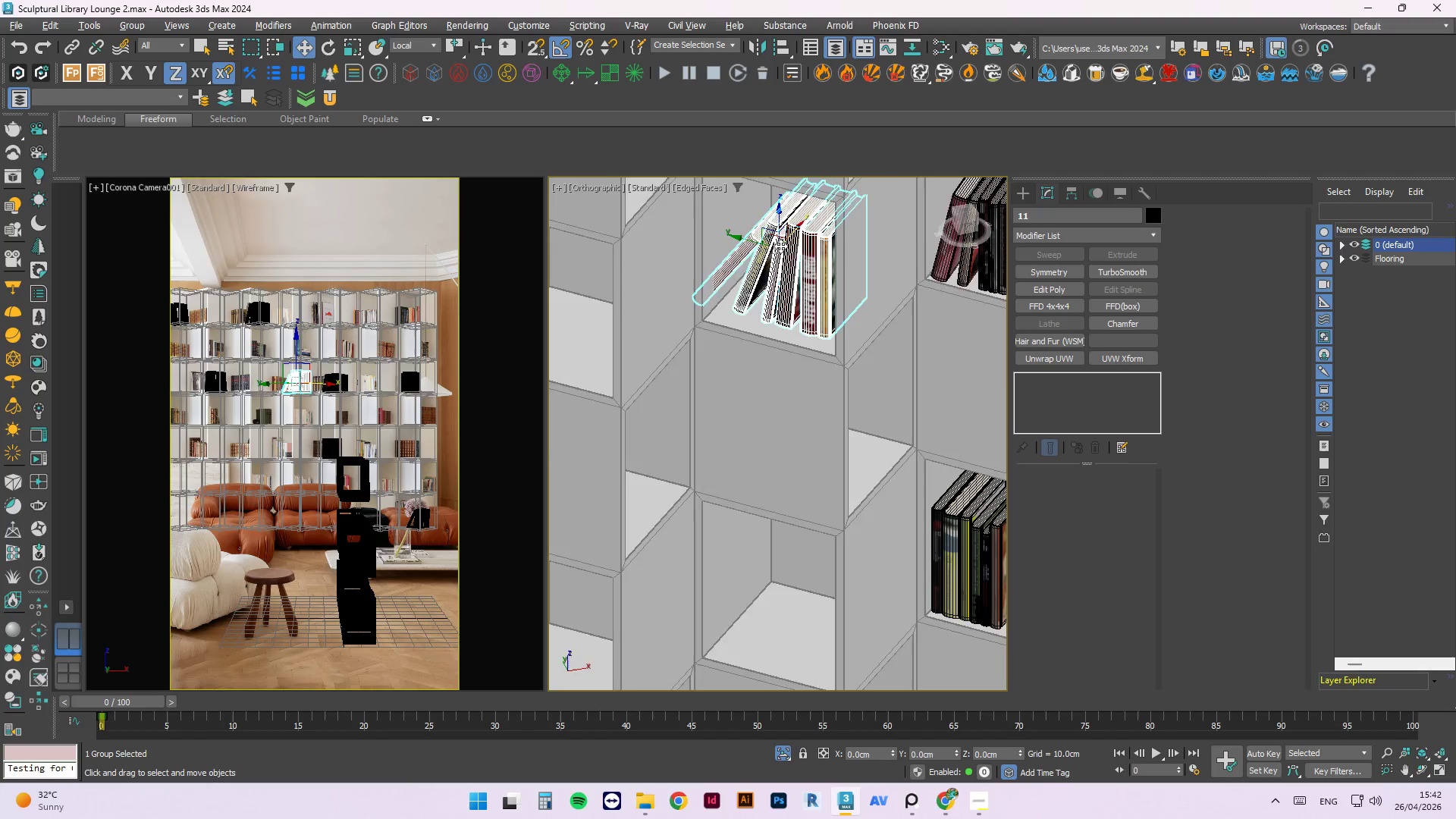 
scroll: coordinate [780, 246], scroll_direction: up, amount: 2.0
 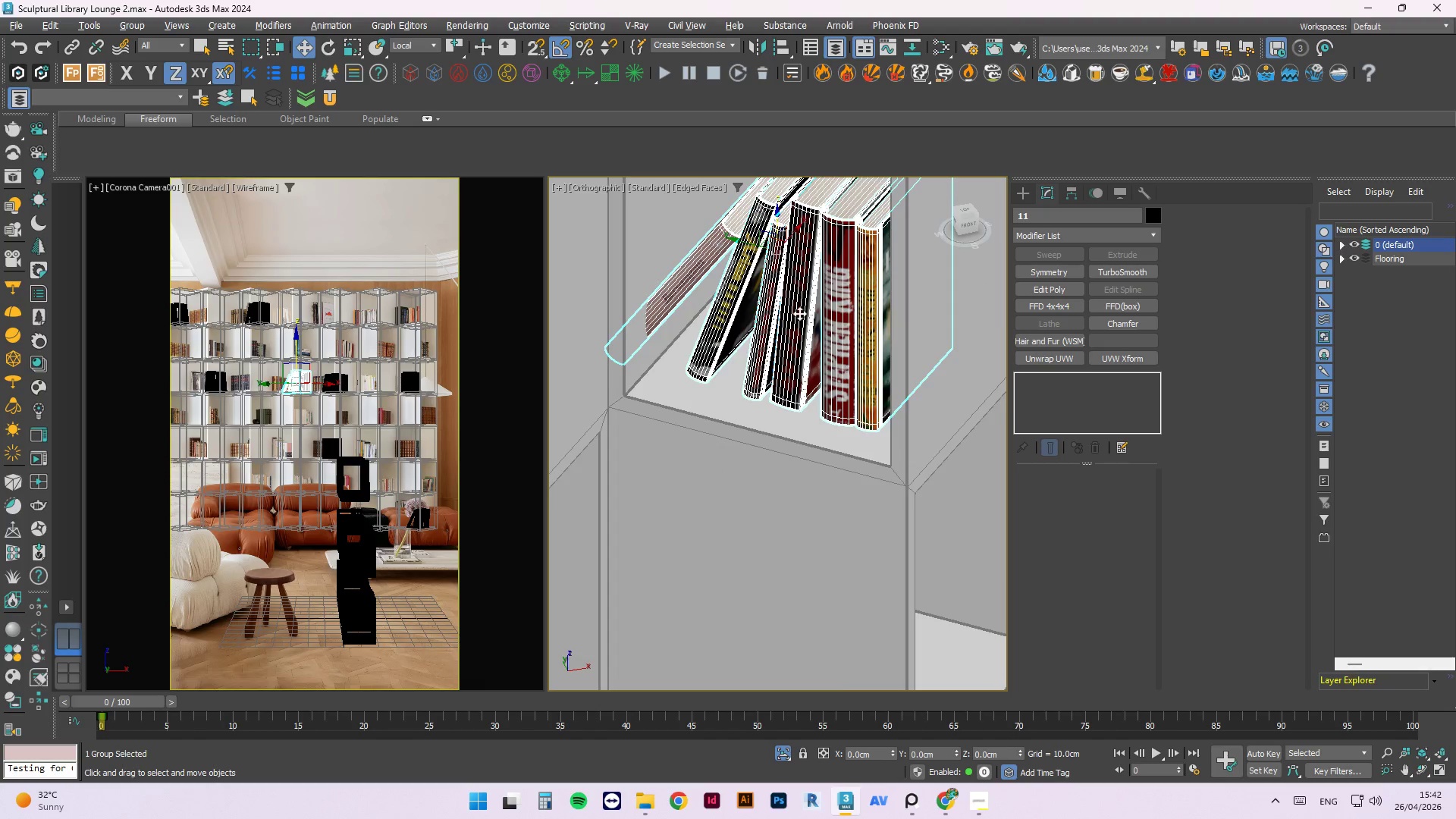 
hold_key(key=AltLeft, duration=1.23)
 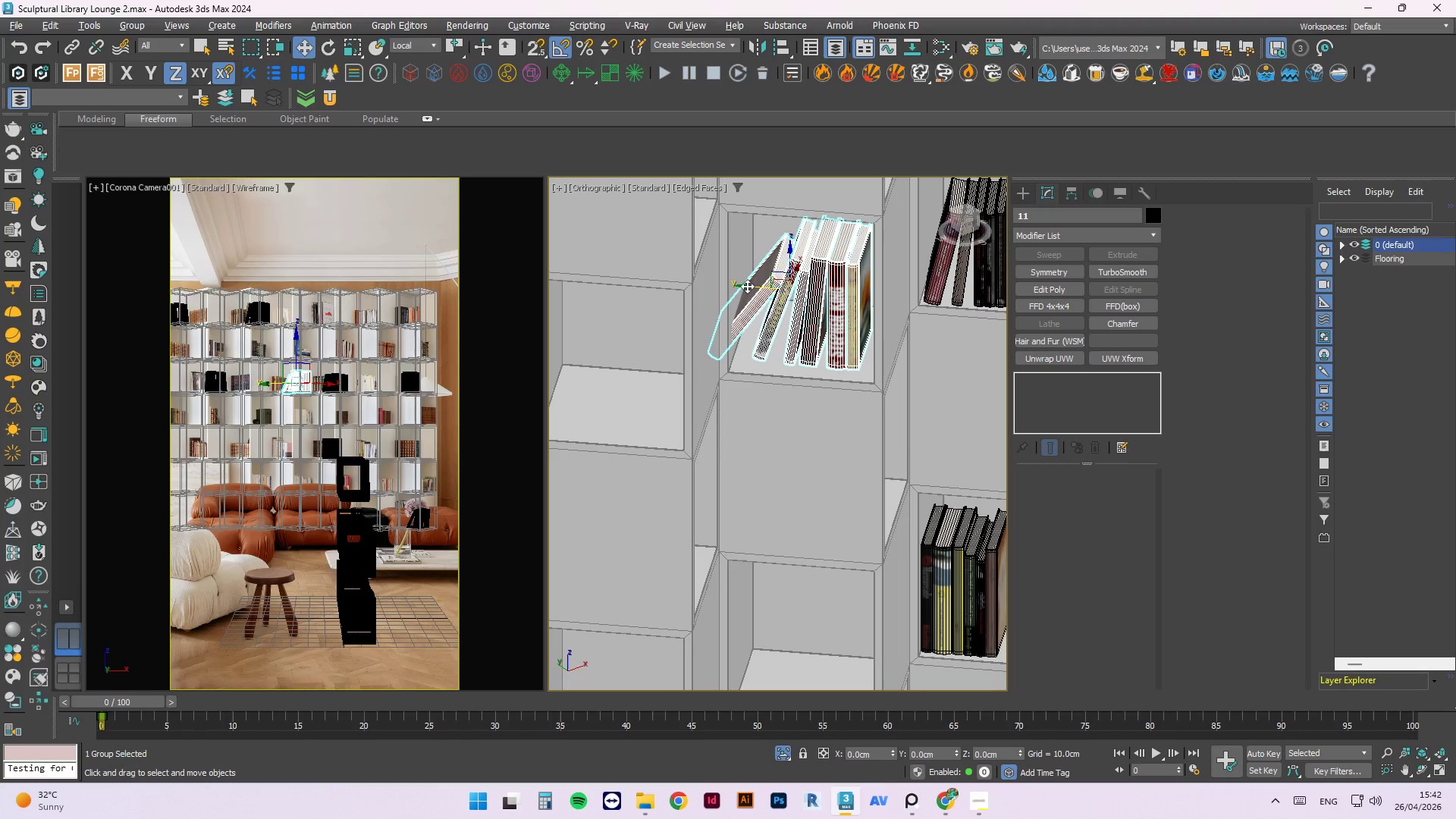 
scroll: coordinate [803, 329], scroll_direction: down, amount: 2.0
 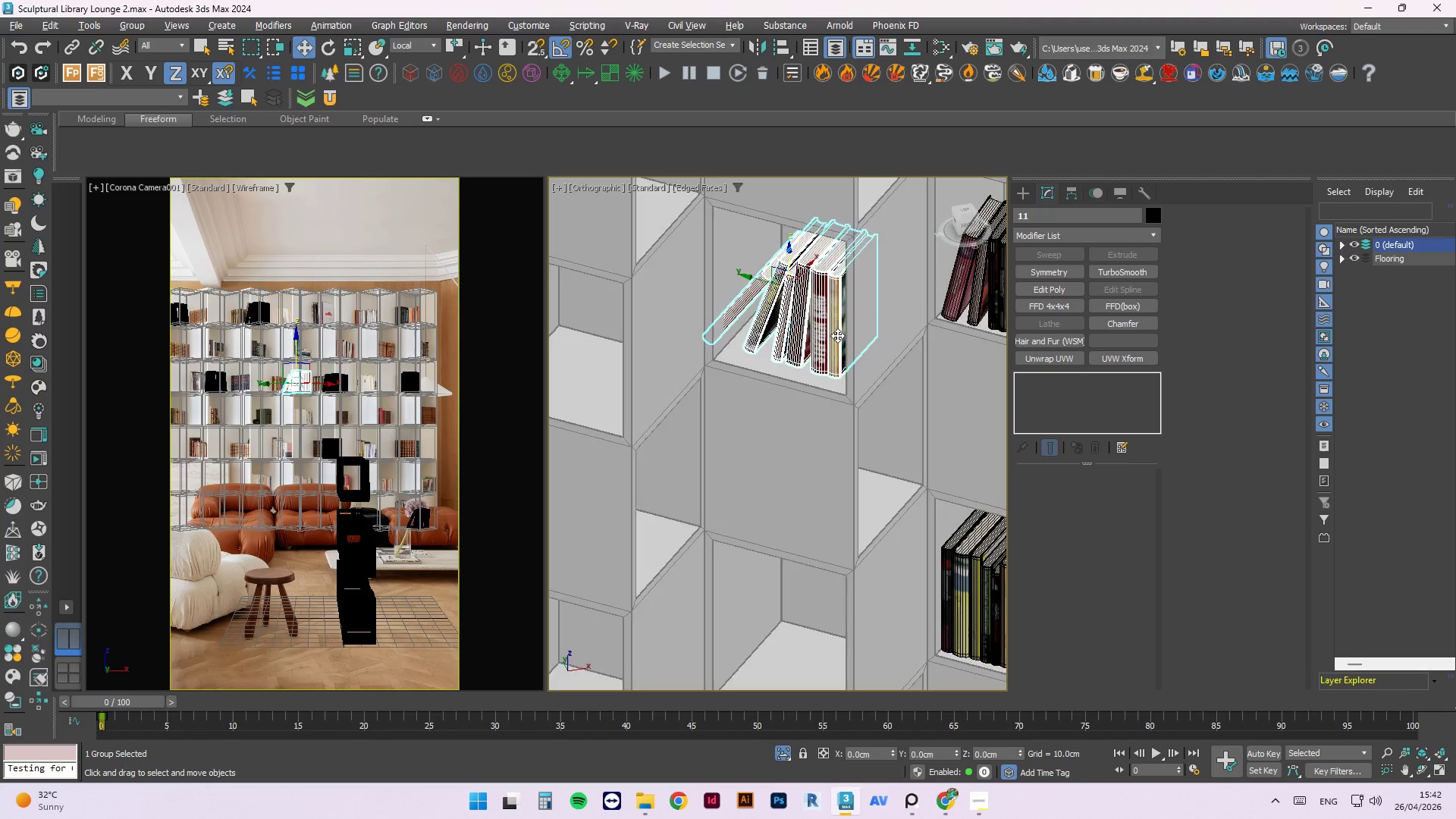 
key(W)
 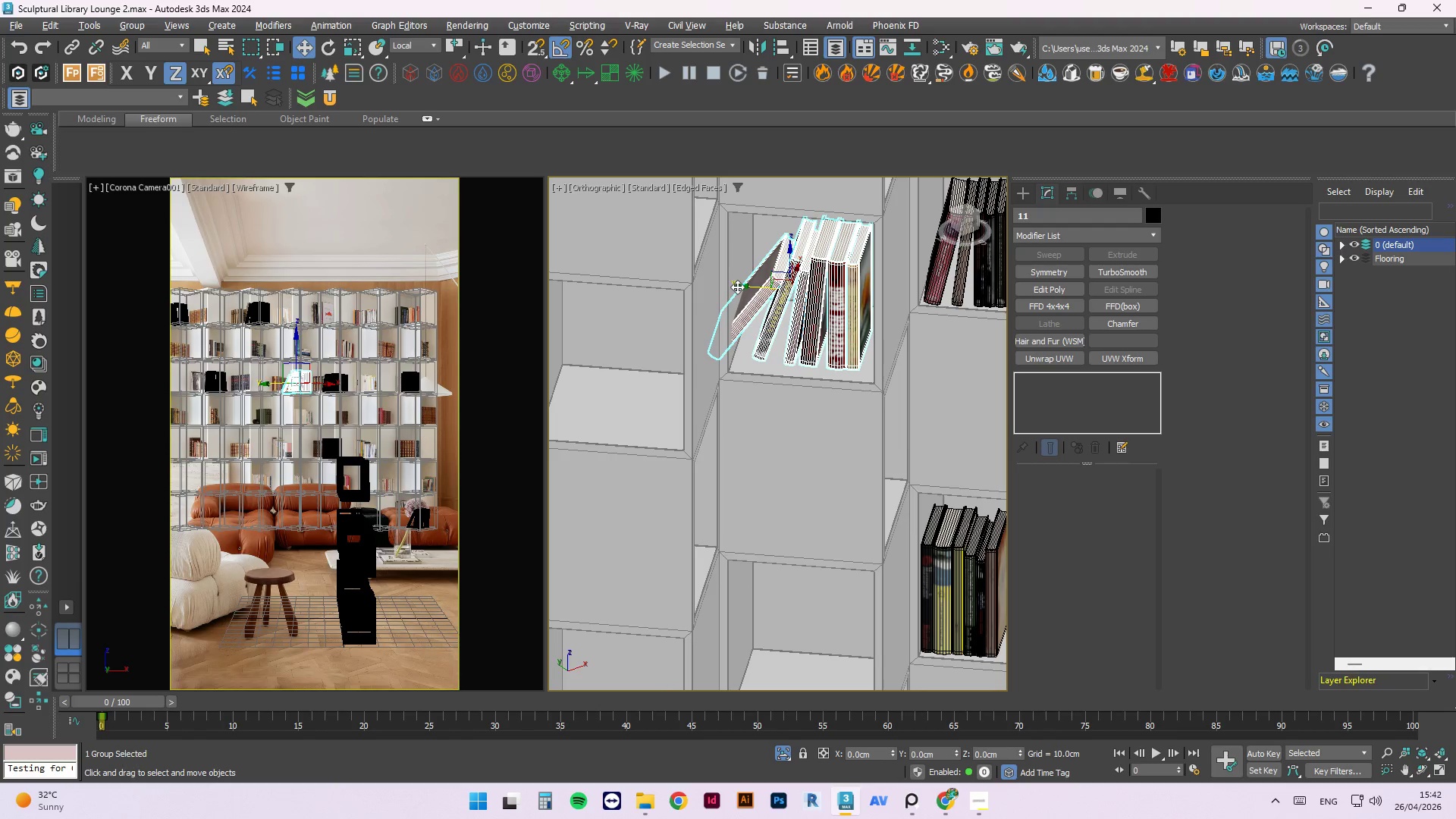 
left_click_drag(start_coordinate=[737, 287], to_coordinate=[750, 293])
 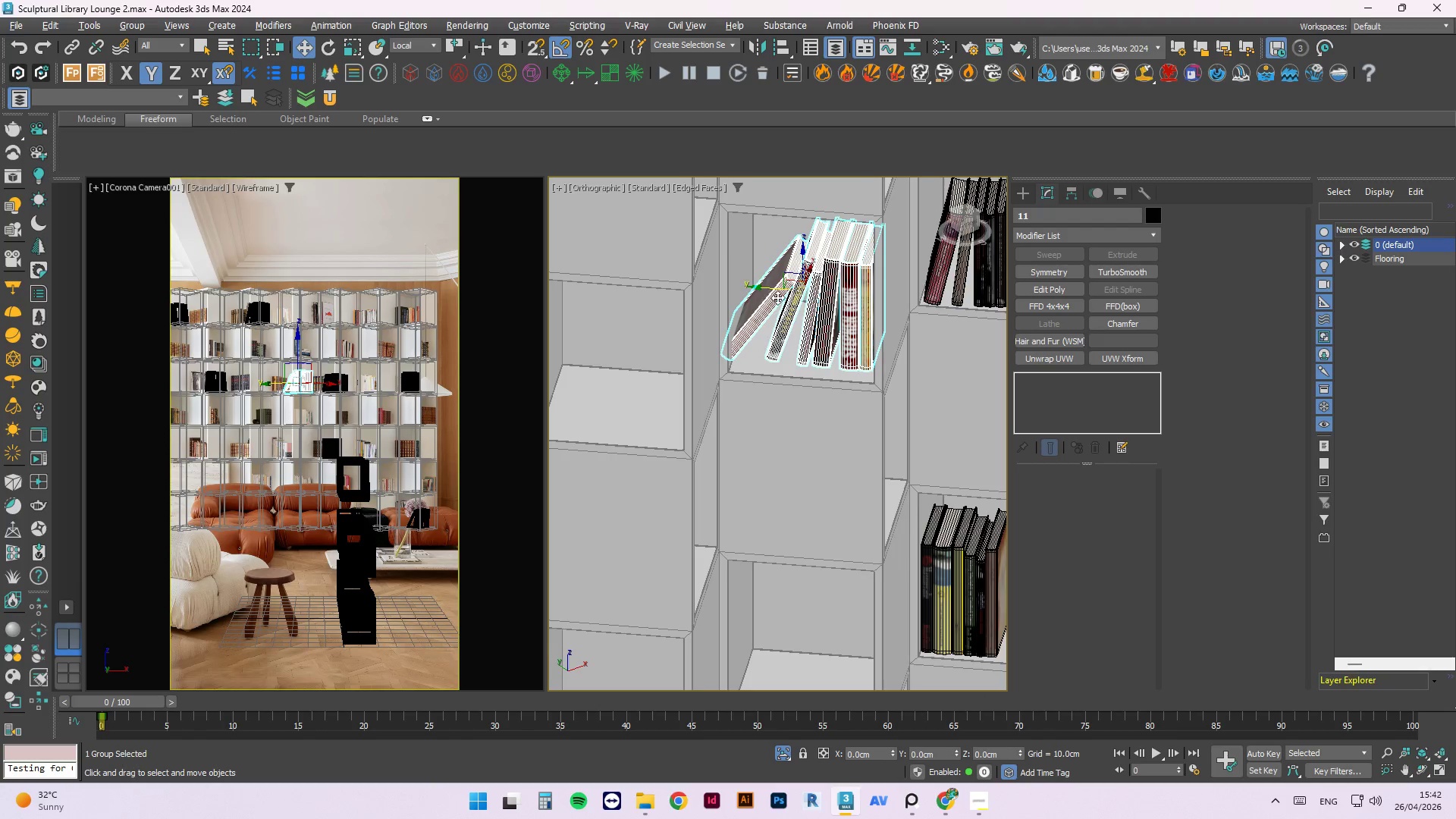 
hold_key(key=AltLeft, duration=1.22)
 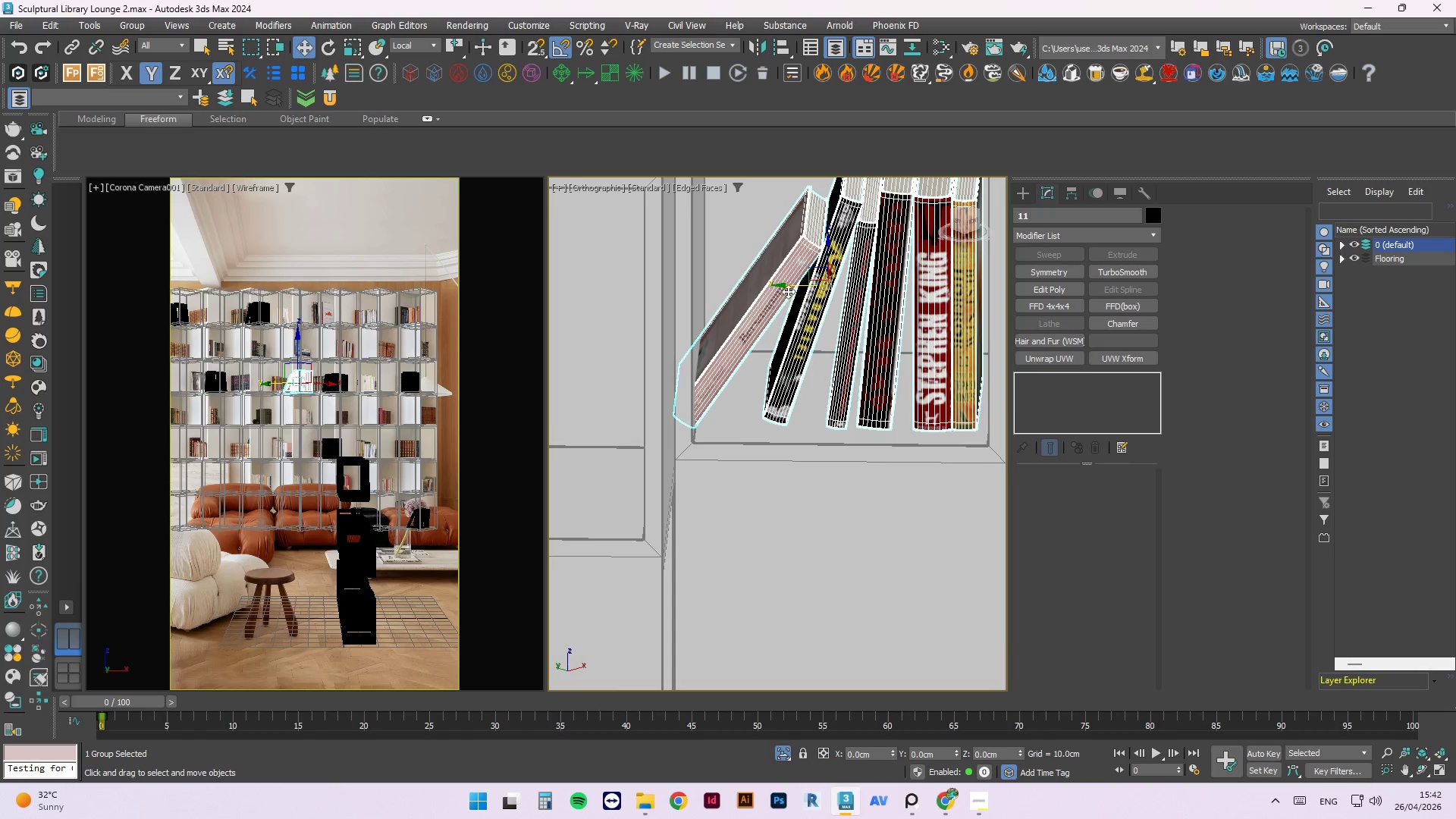 
scroll: coordinate [777, 297], scroll_direction: up, amount: 2.0
 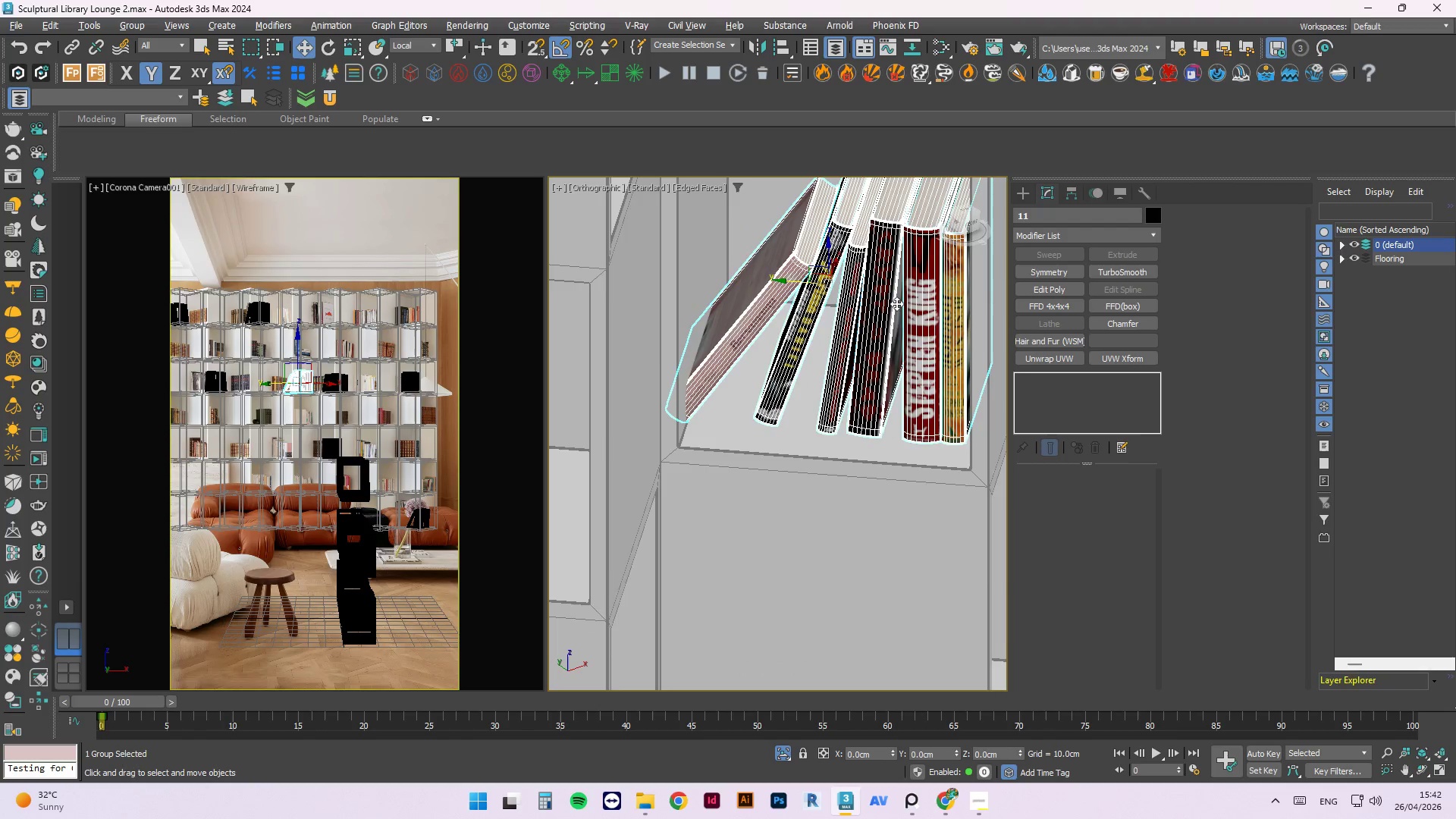 
left_click_drag(start_coordinate=[788, 287], to_coordinate=[799, 290])
 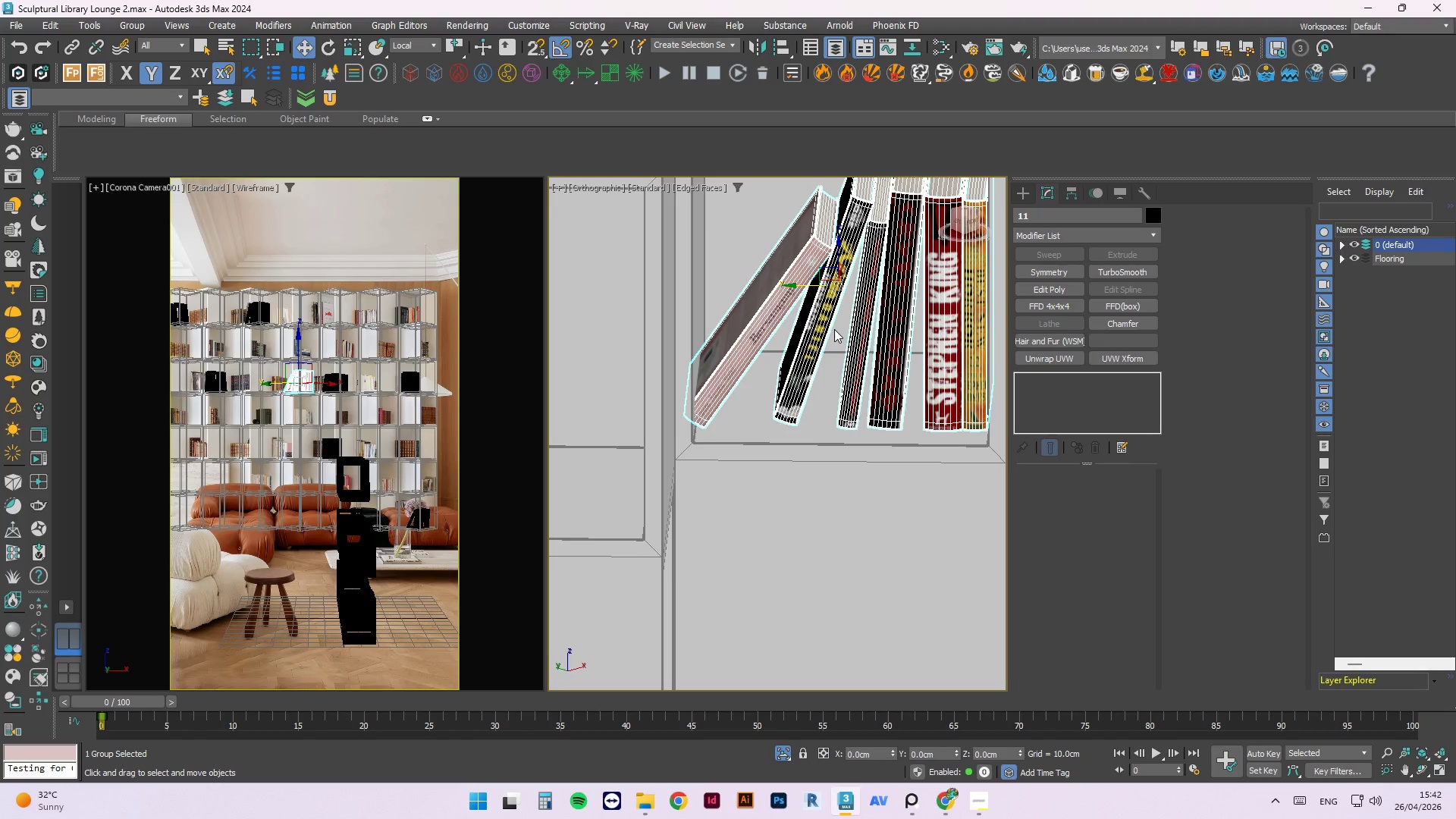 
key(R)
 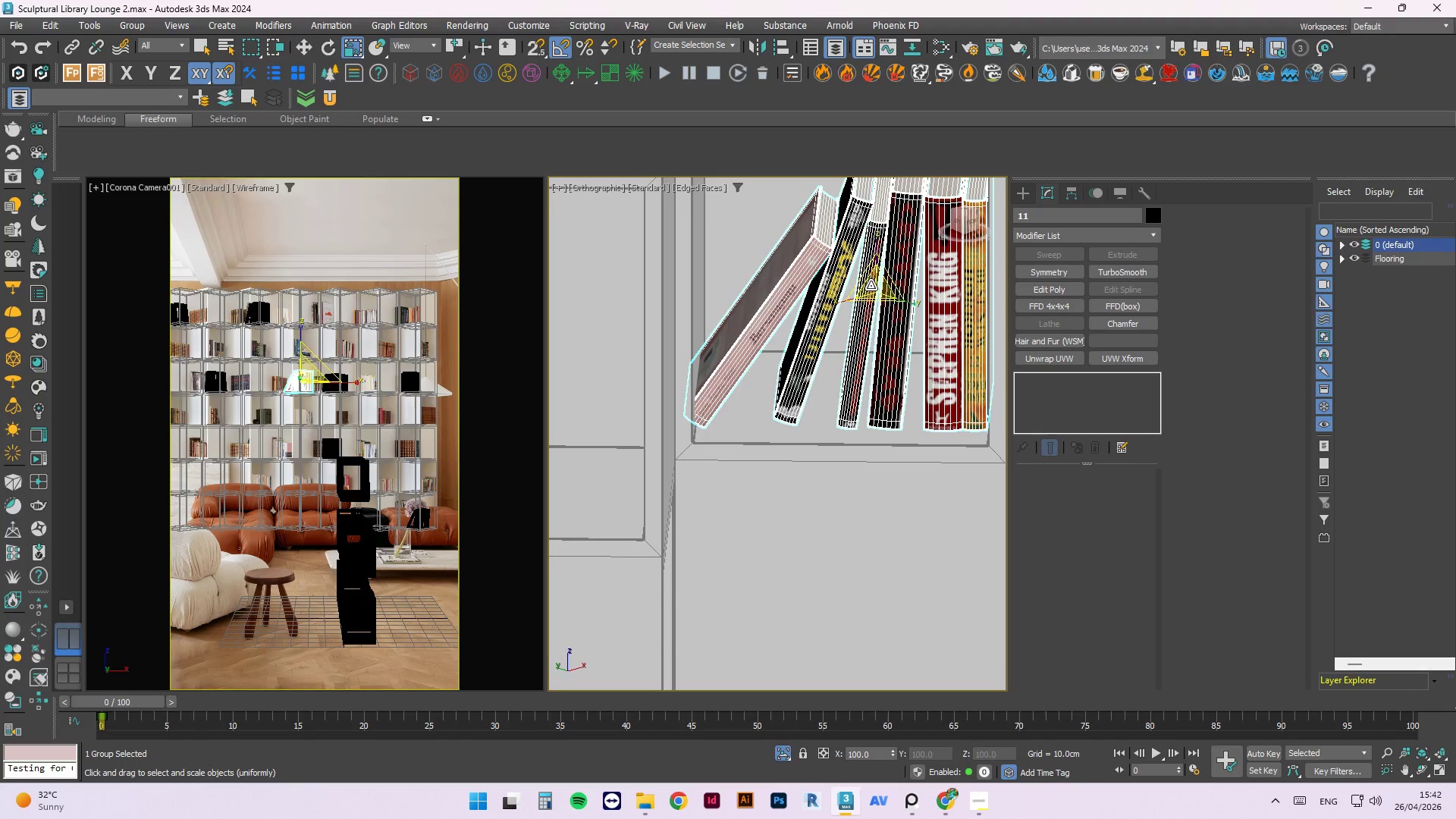 
left_click_drag(start_coordinate=[871, 285], to_coordinate=[862, 297])
 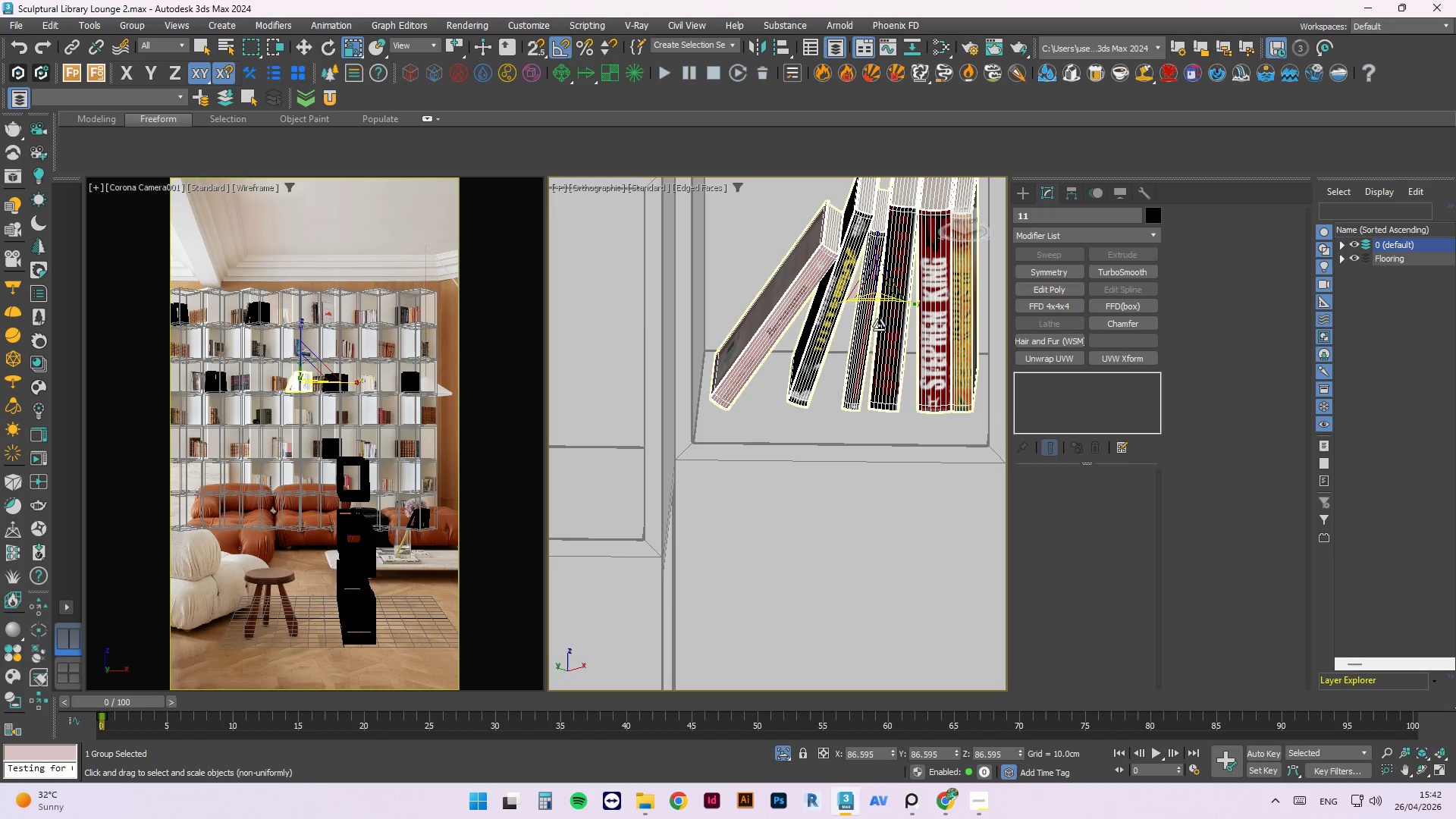 
hold_key(key=AltLeft, duration=0.83)
 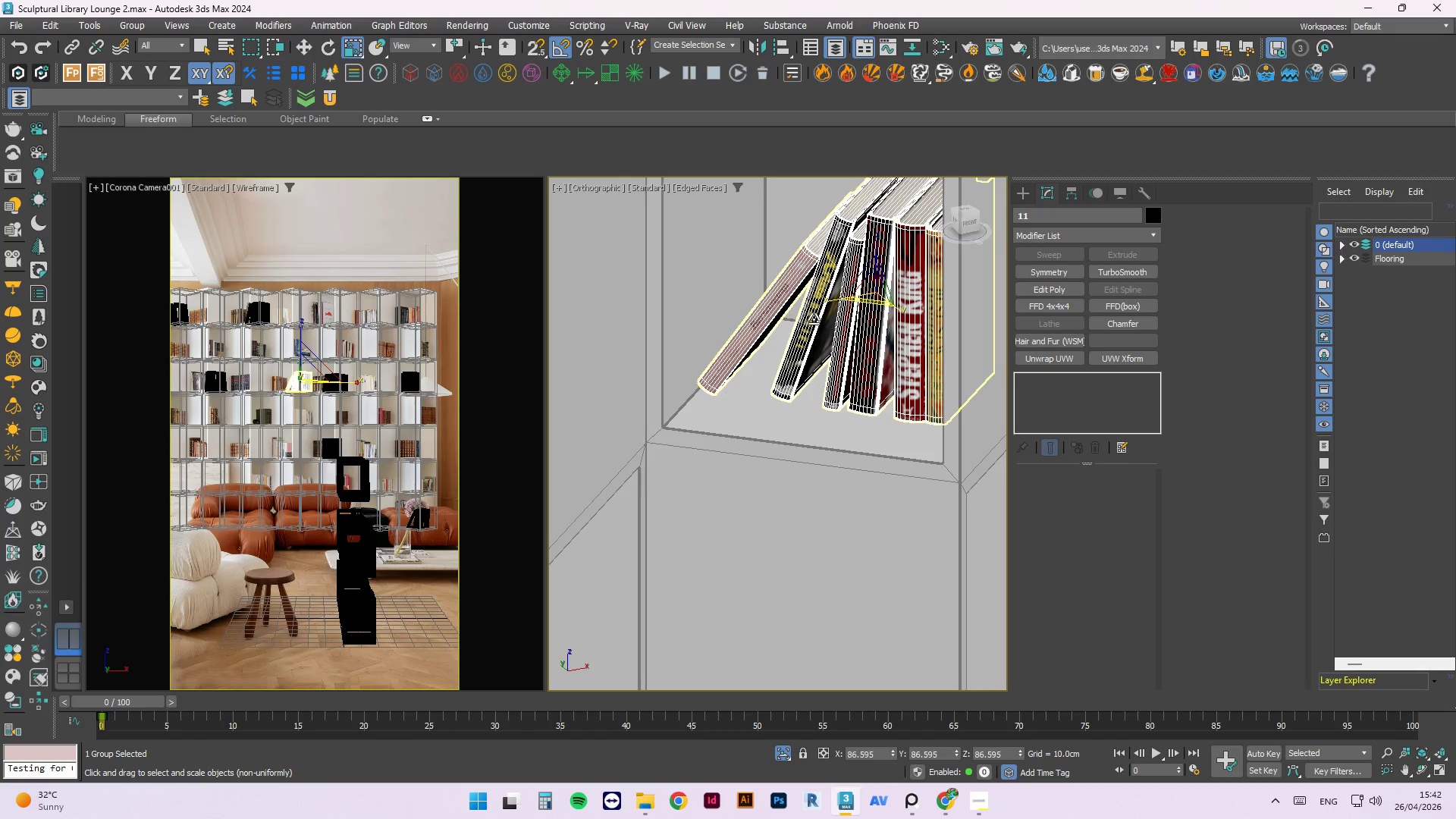 
key(W)
 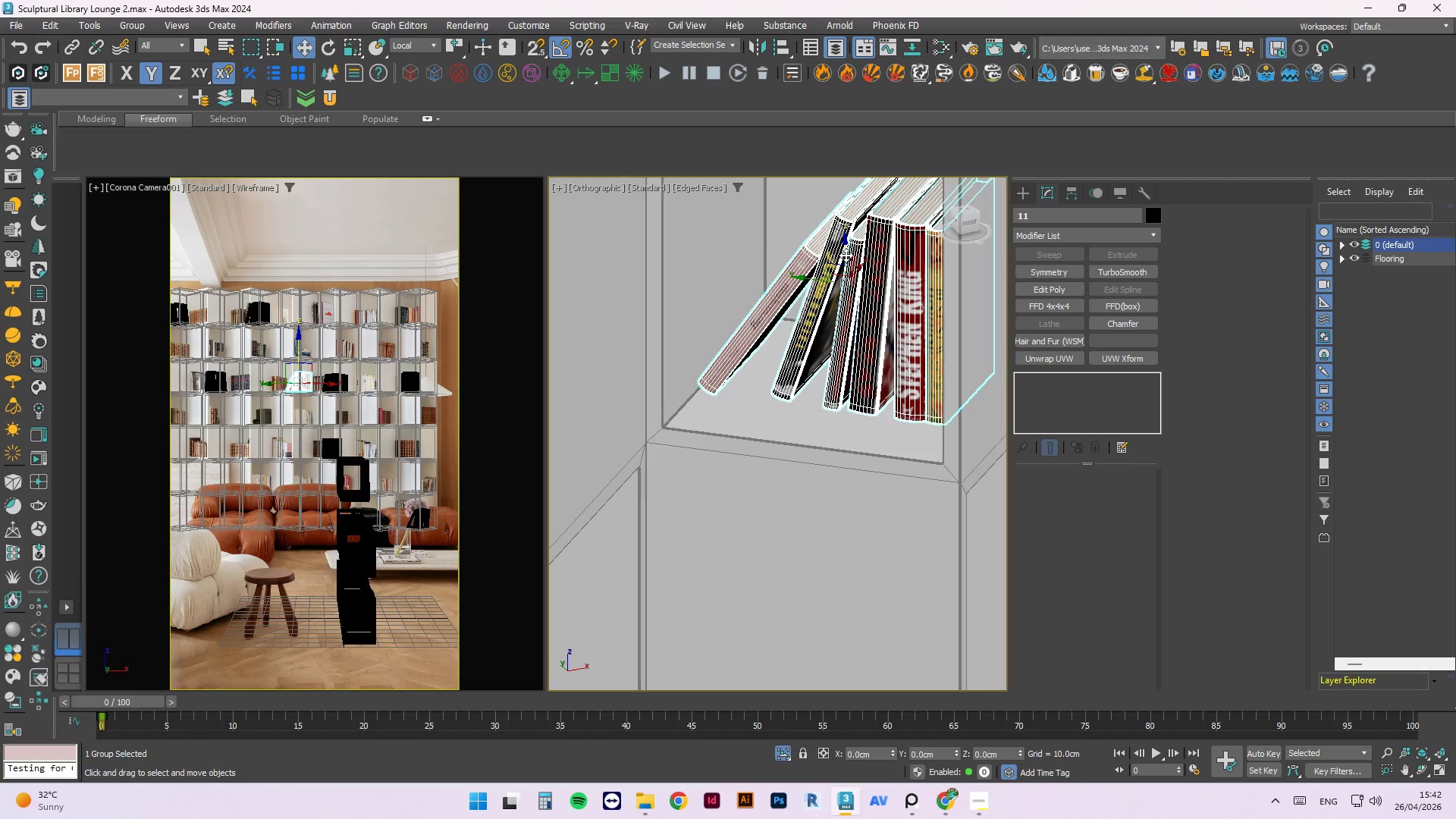 
left_click_drag(start_coordinate=[846, 255], to_coordinate=[848, 274])
 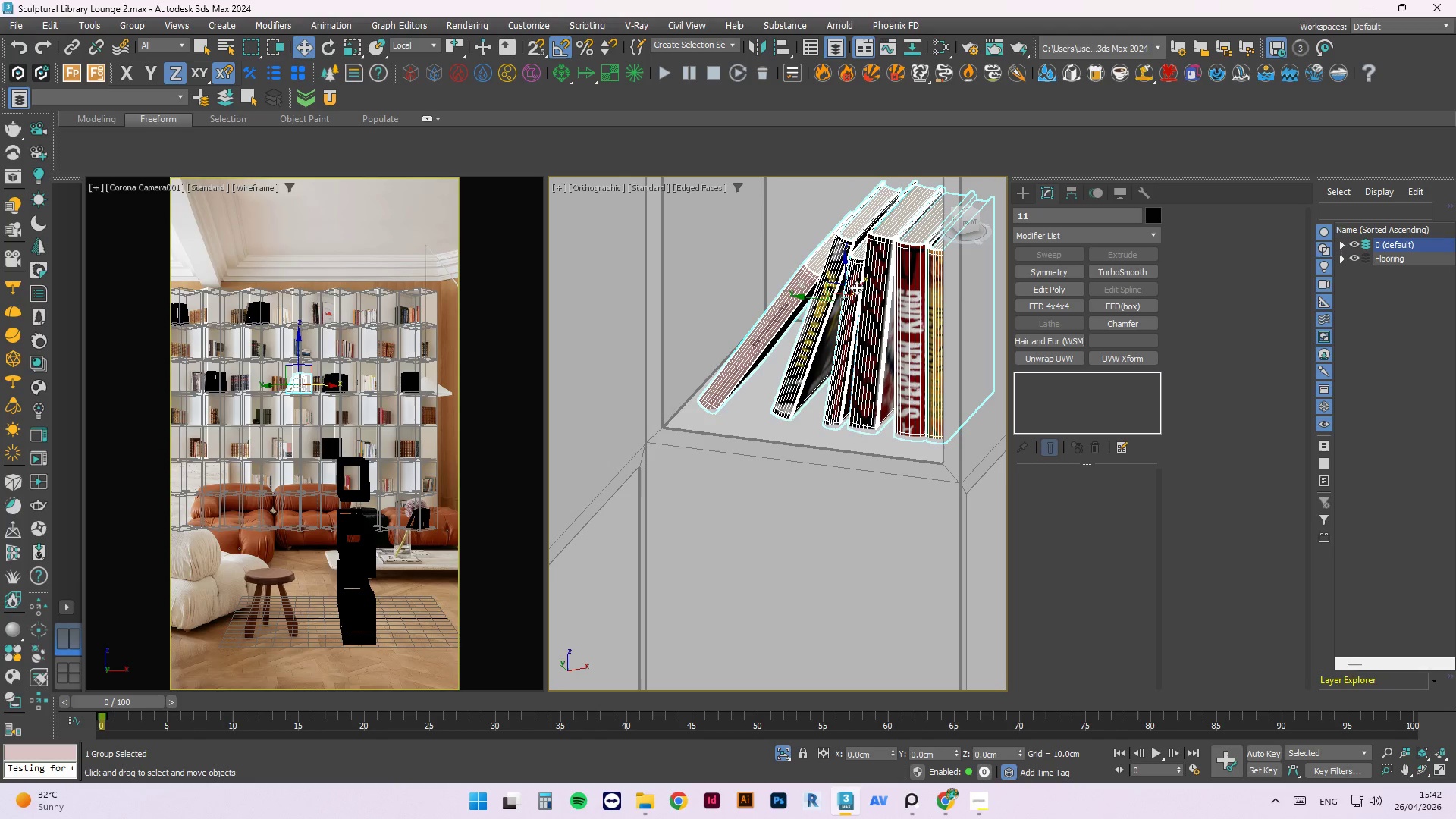 
left_click_drag(start_coordinate=[856, 287], to_coordinate=[843, 301])
 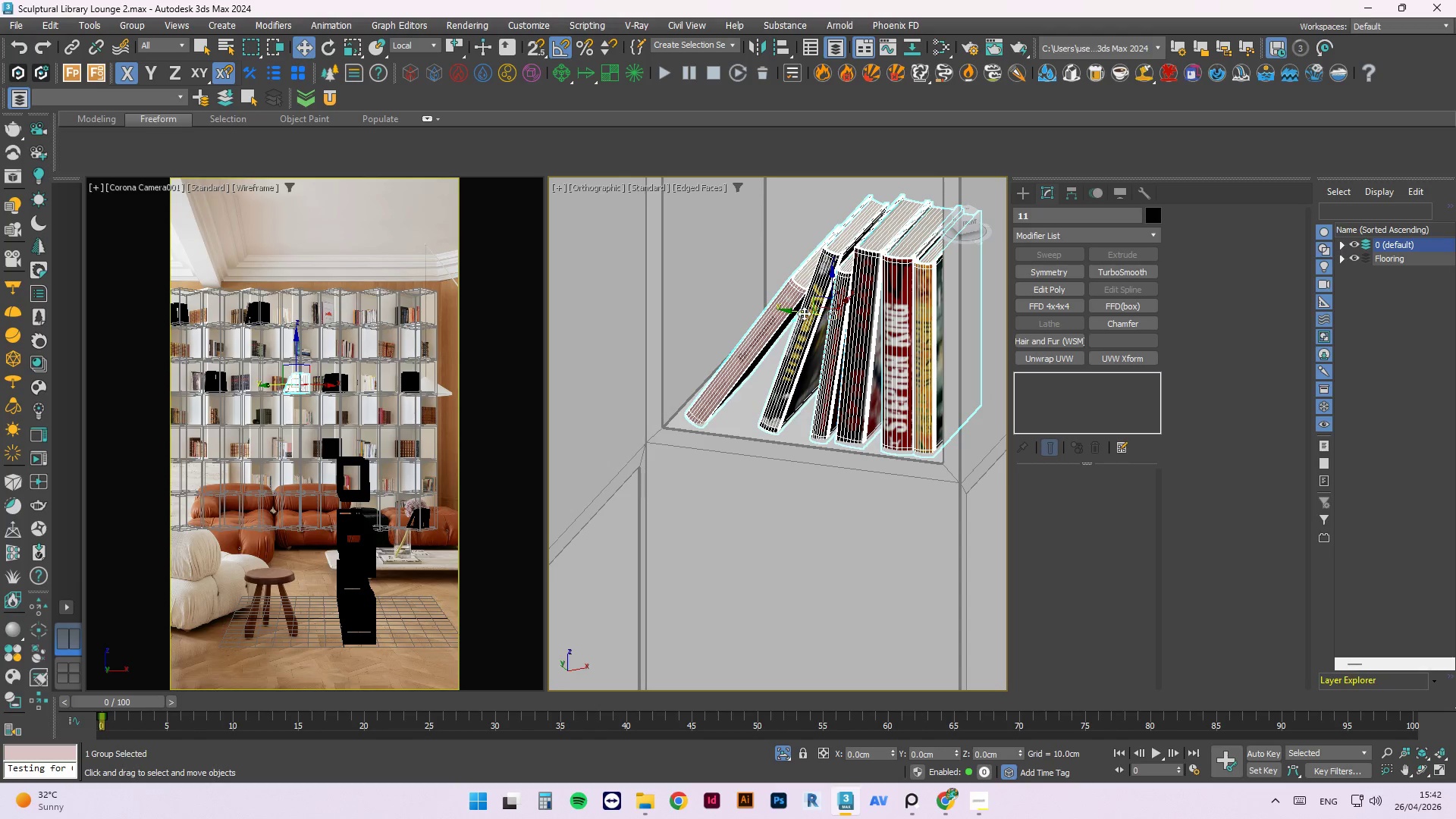 
left_click_drag(start_coordinate=[804, 313], to_coordinate=[797, 313])
 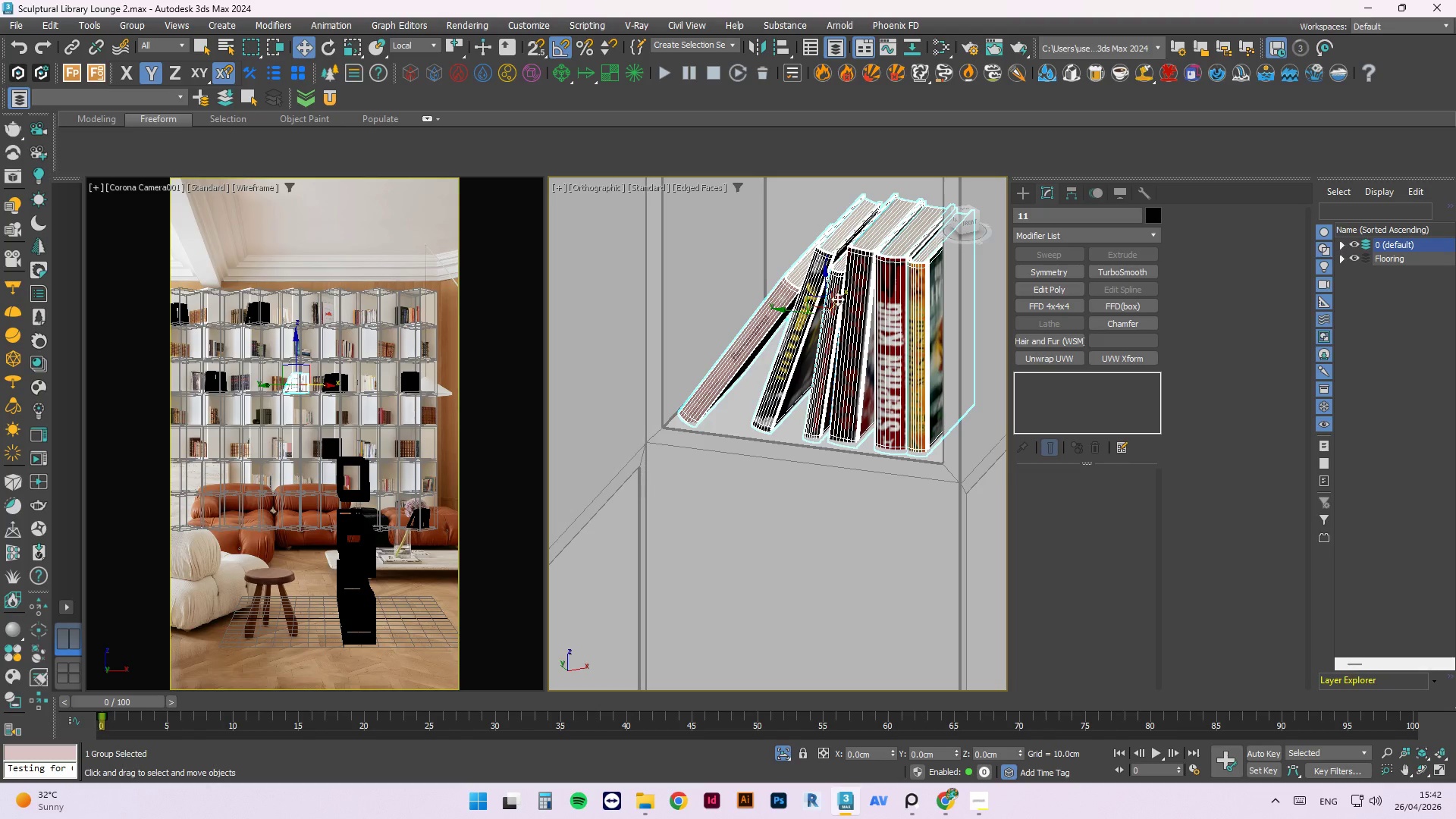 
left_click_drag(start_coordinate=[824, 289], to_coordinate=[830, 287])
 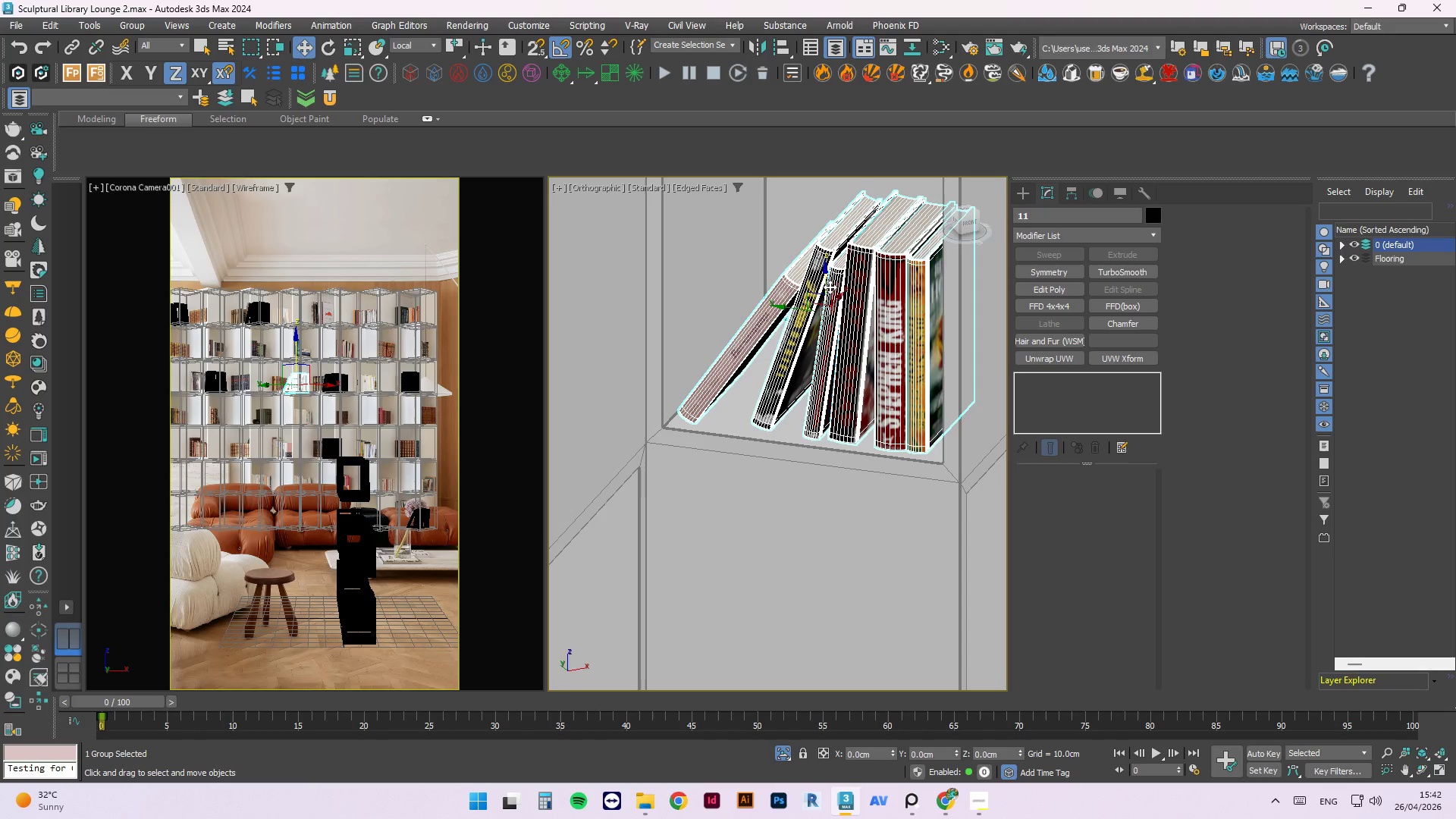 
key(E)
 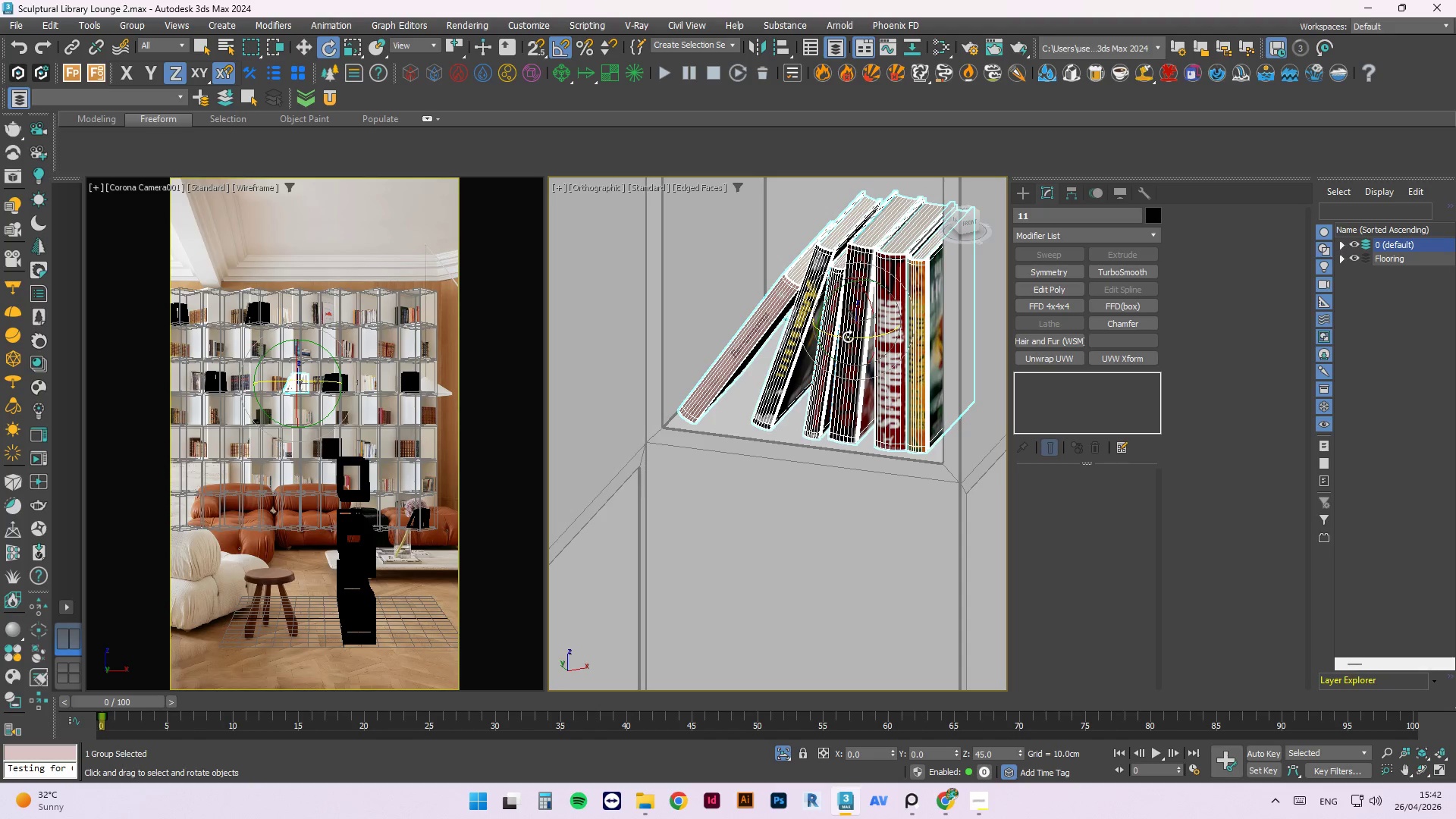 
left_click_drag(start_coordinate=[847, 340], to_coordinate=[852, 340])
 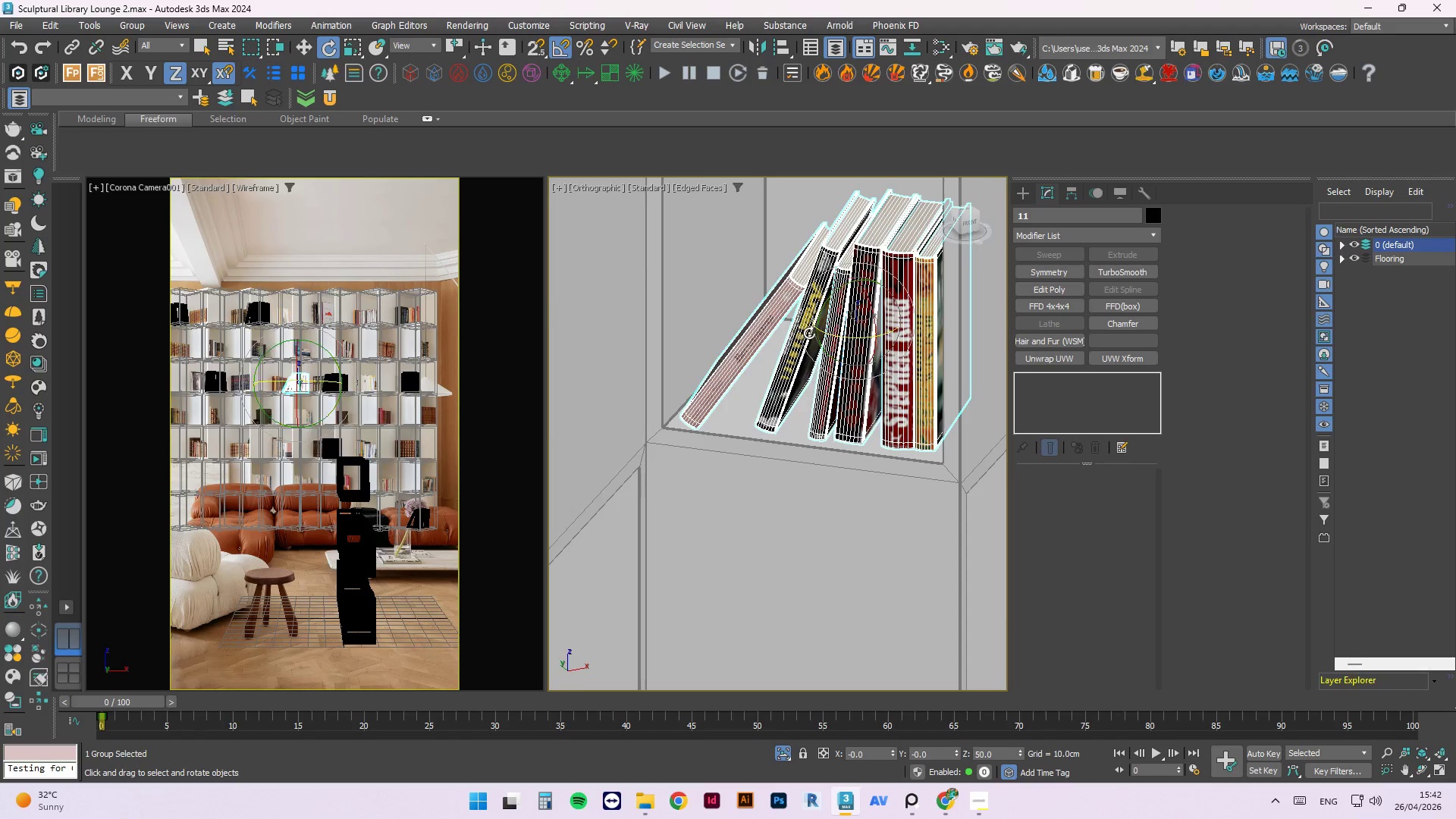 
left_click([811, 435])
 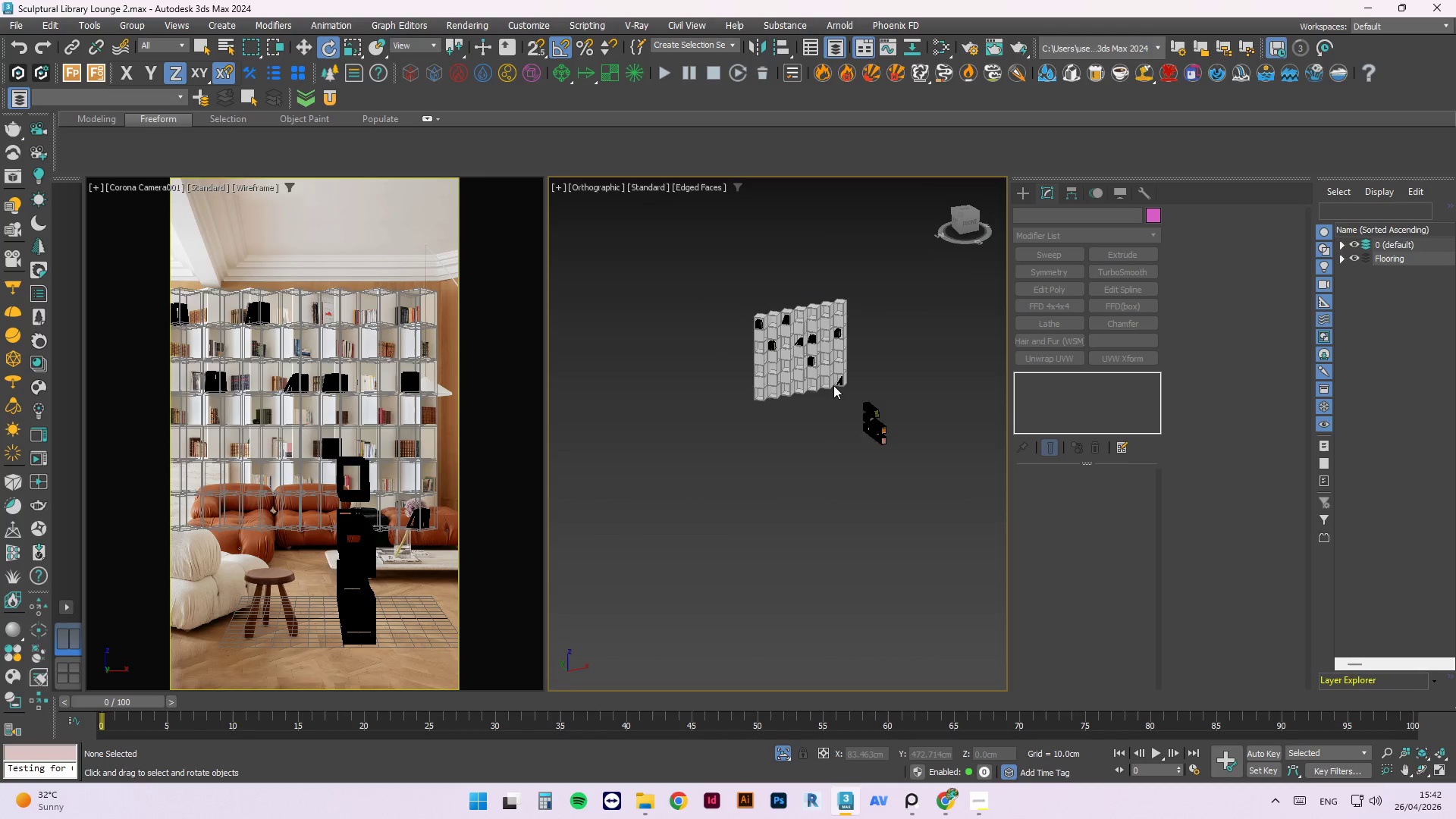 
scroll: coordinate [799, 341], scroll_direction: down, amount: 10.0
 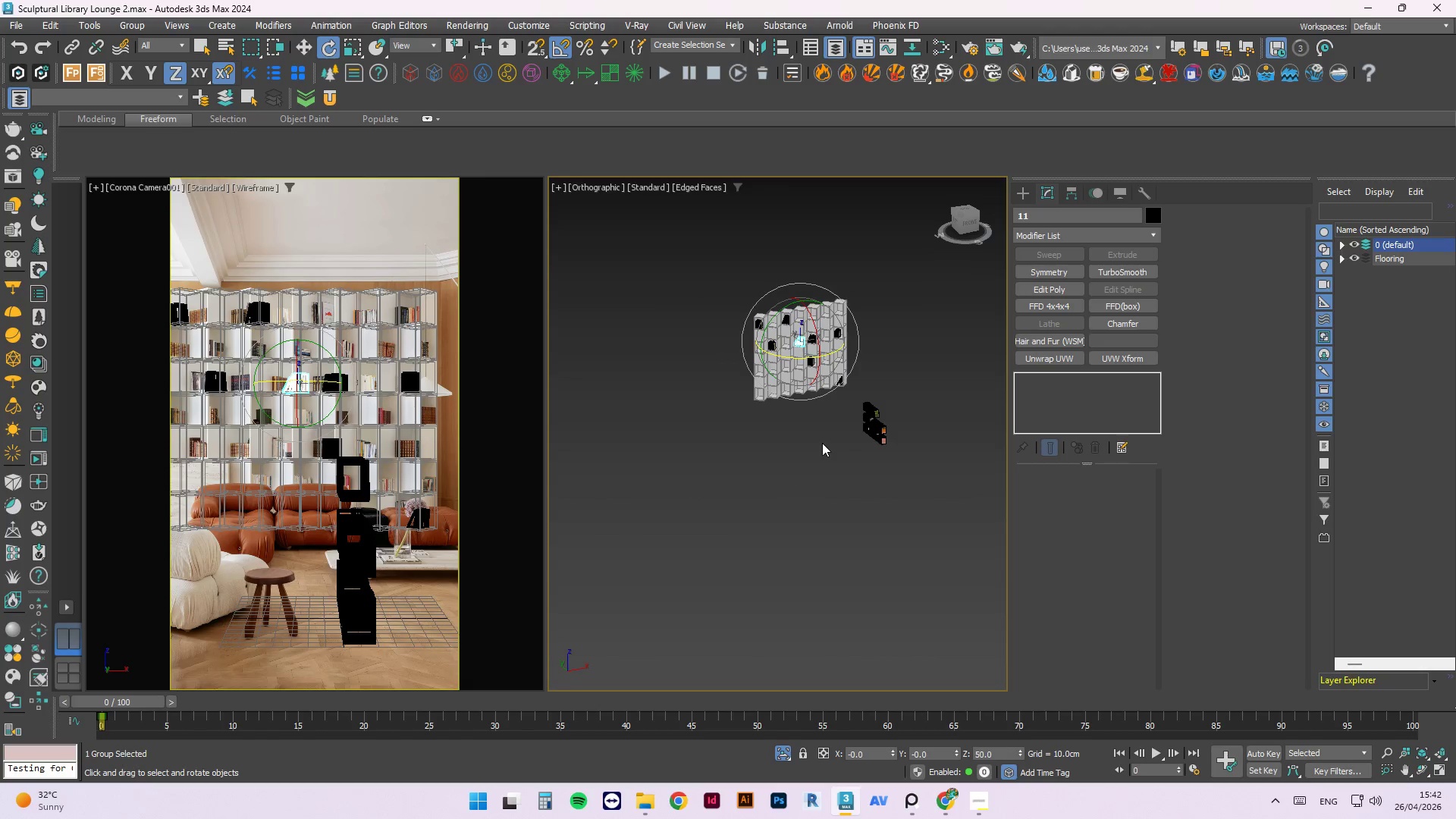 
scroll: coordinate [967, 494], scroll_direction: up, amount: 6.0
 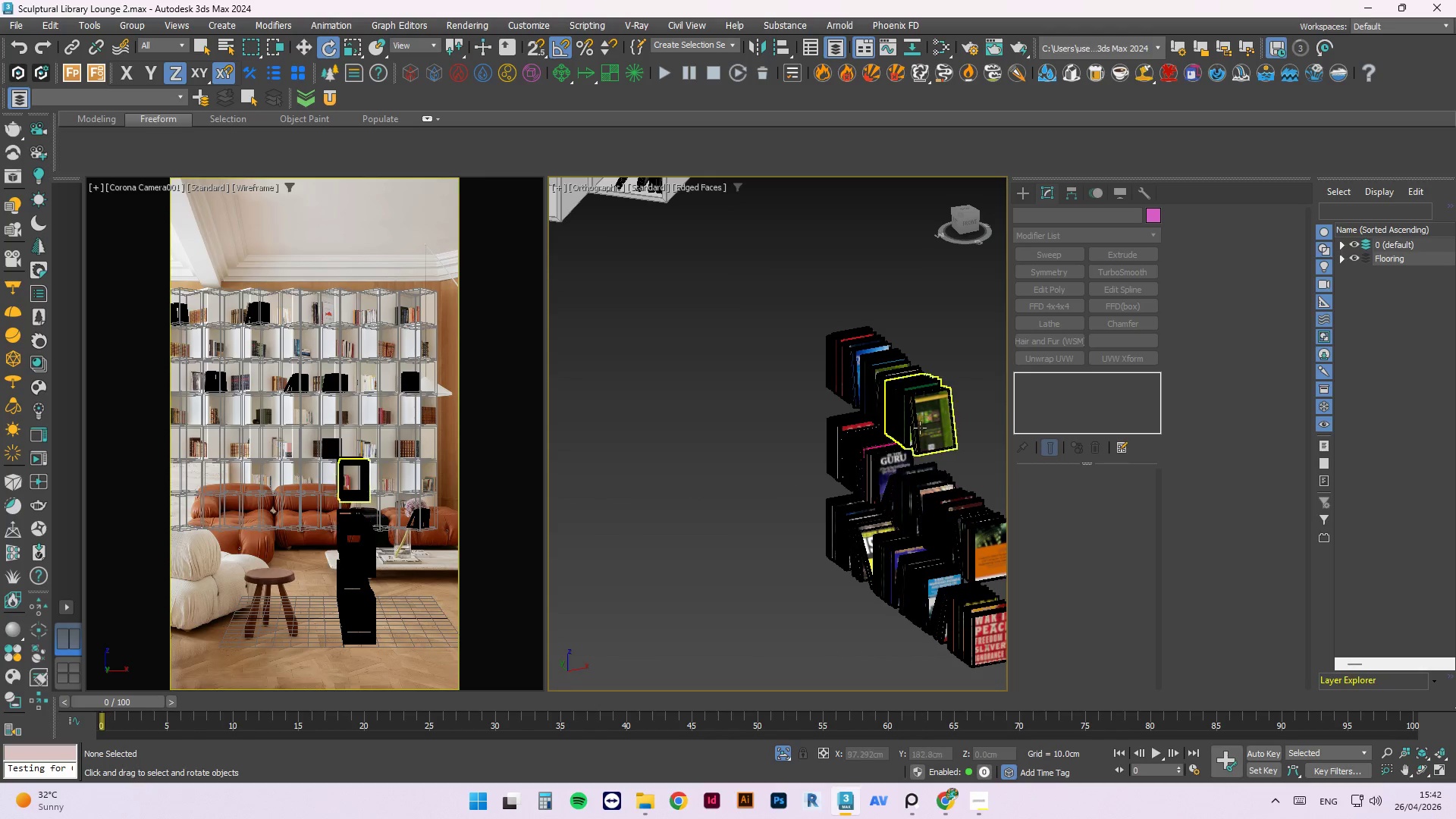 
left_click([920, 416])
 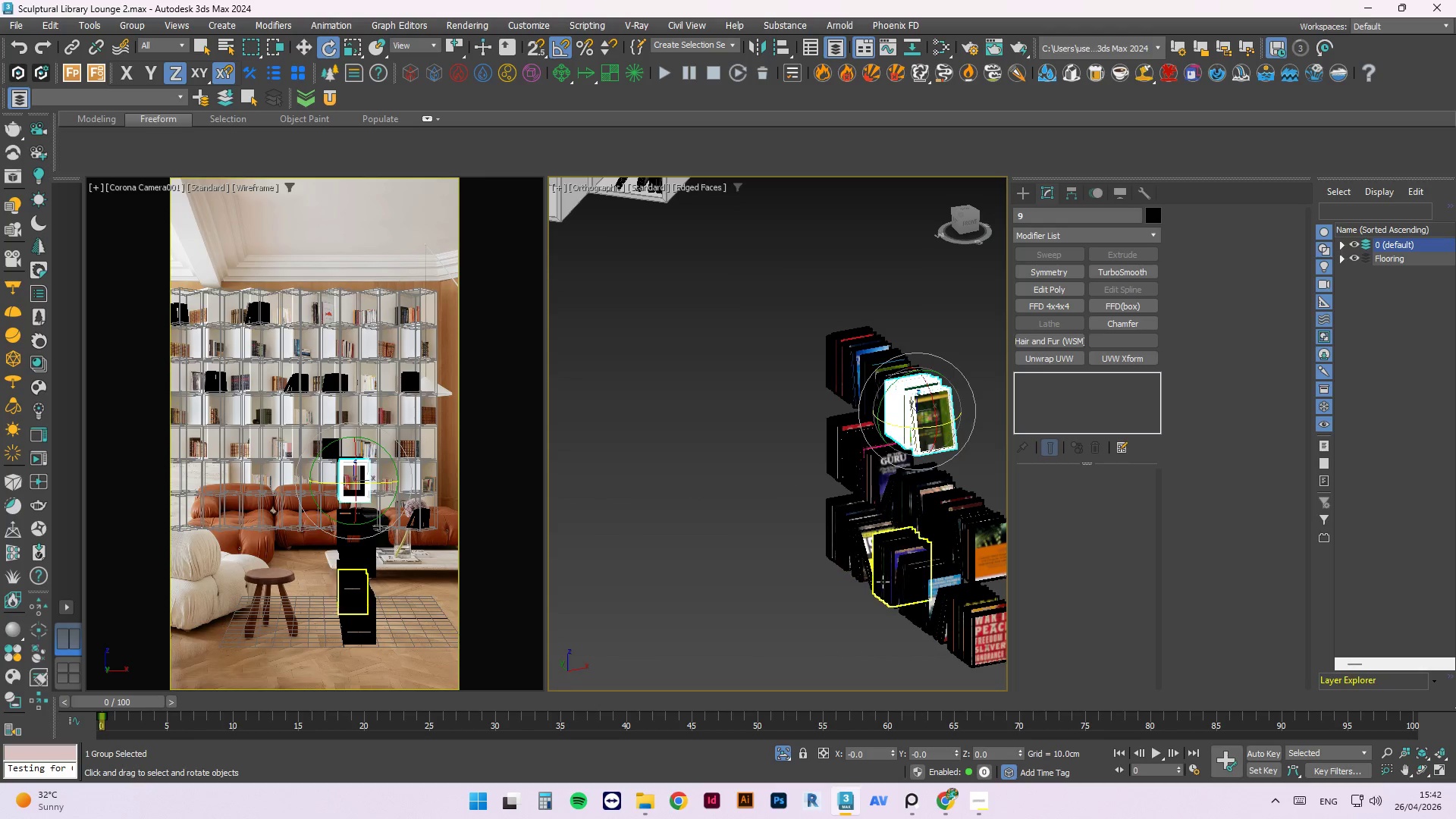 
scroll: coordinate [836, 547], scroll_direction: down, amount: 2.0
 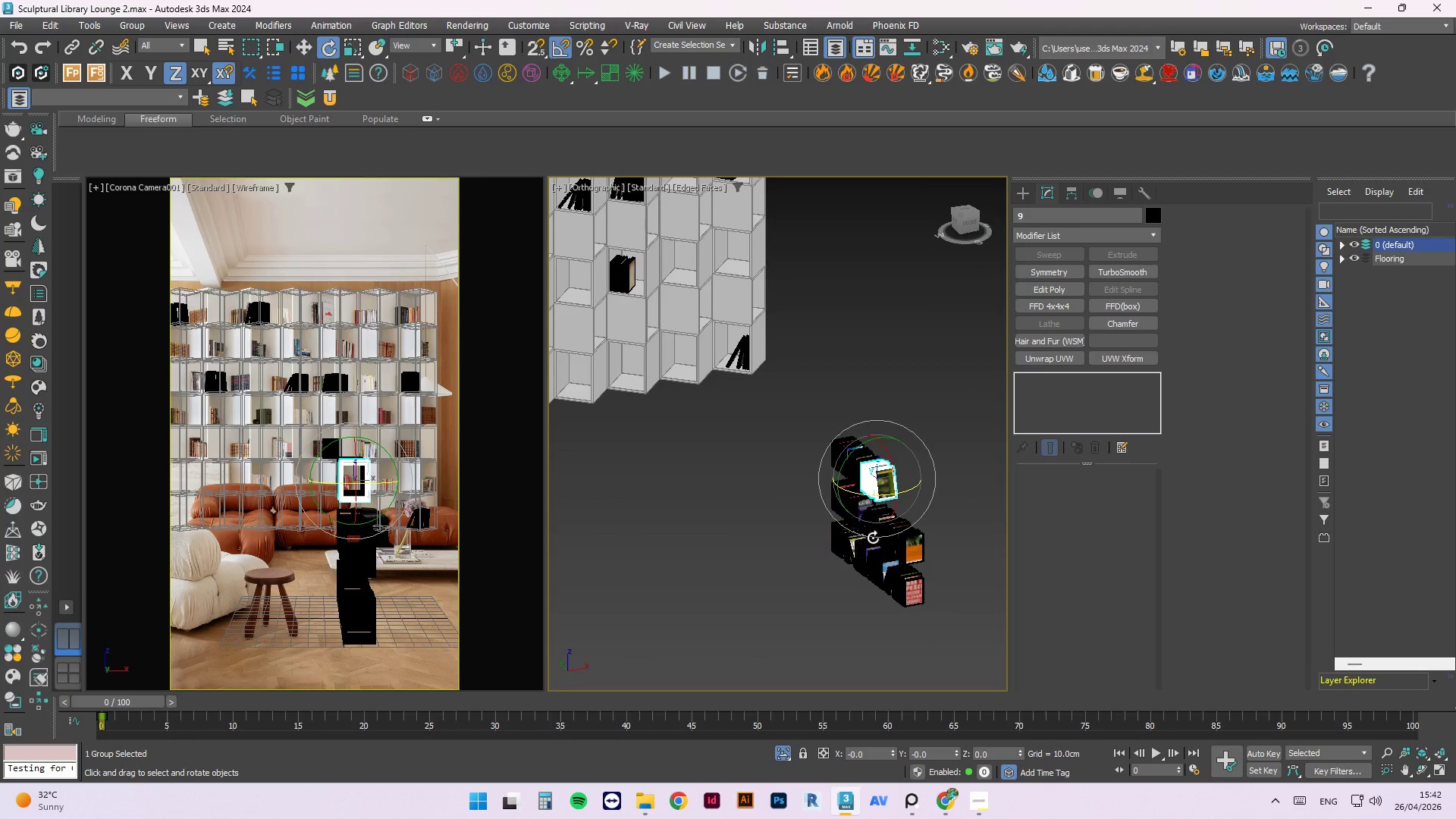 
scroll: coordinate [882, 546], scroll_direction: up, amount: 3.0
 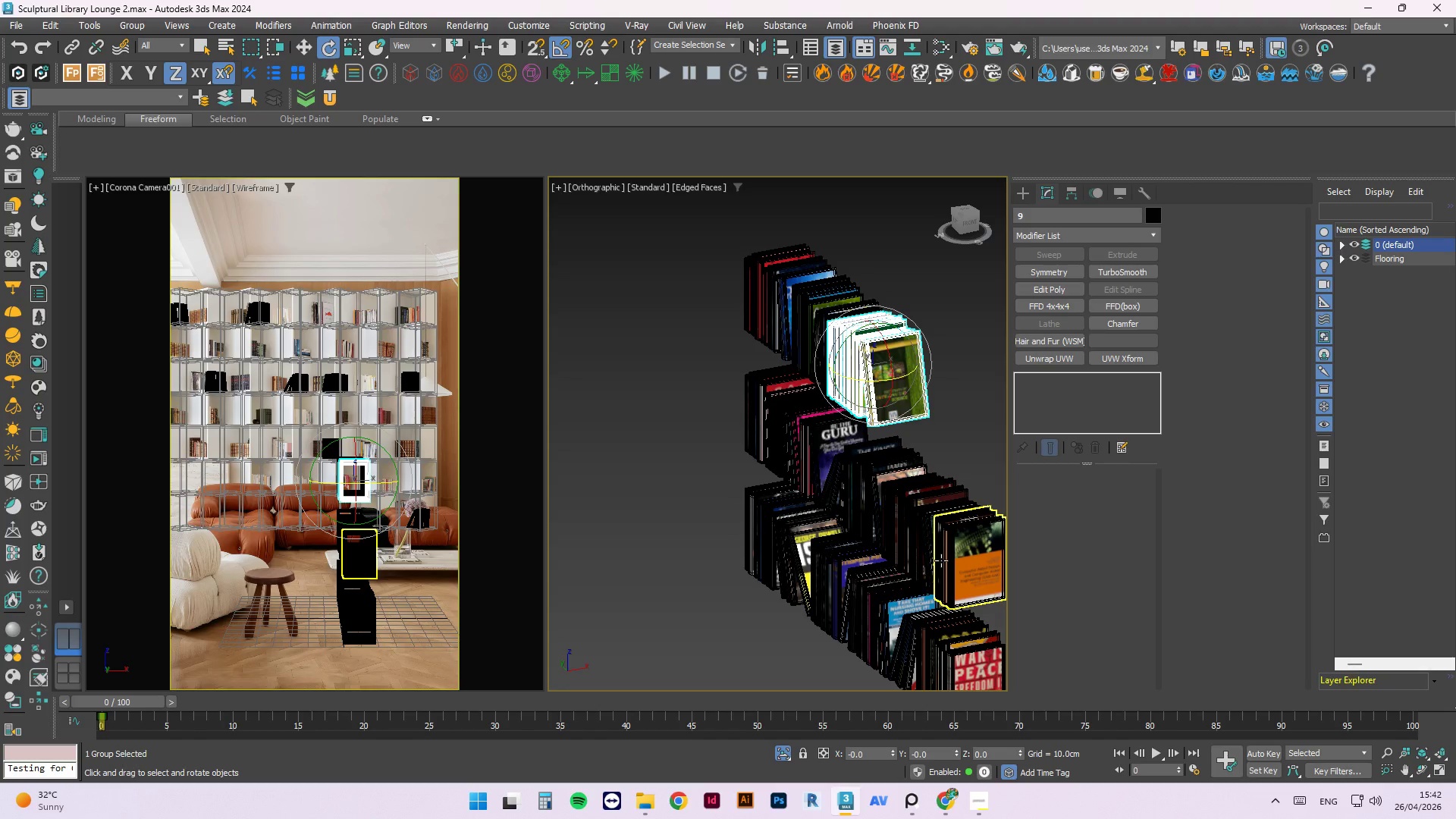 
left_click([941, 560])
 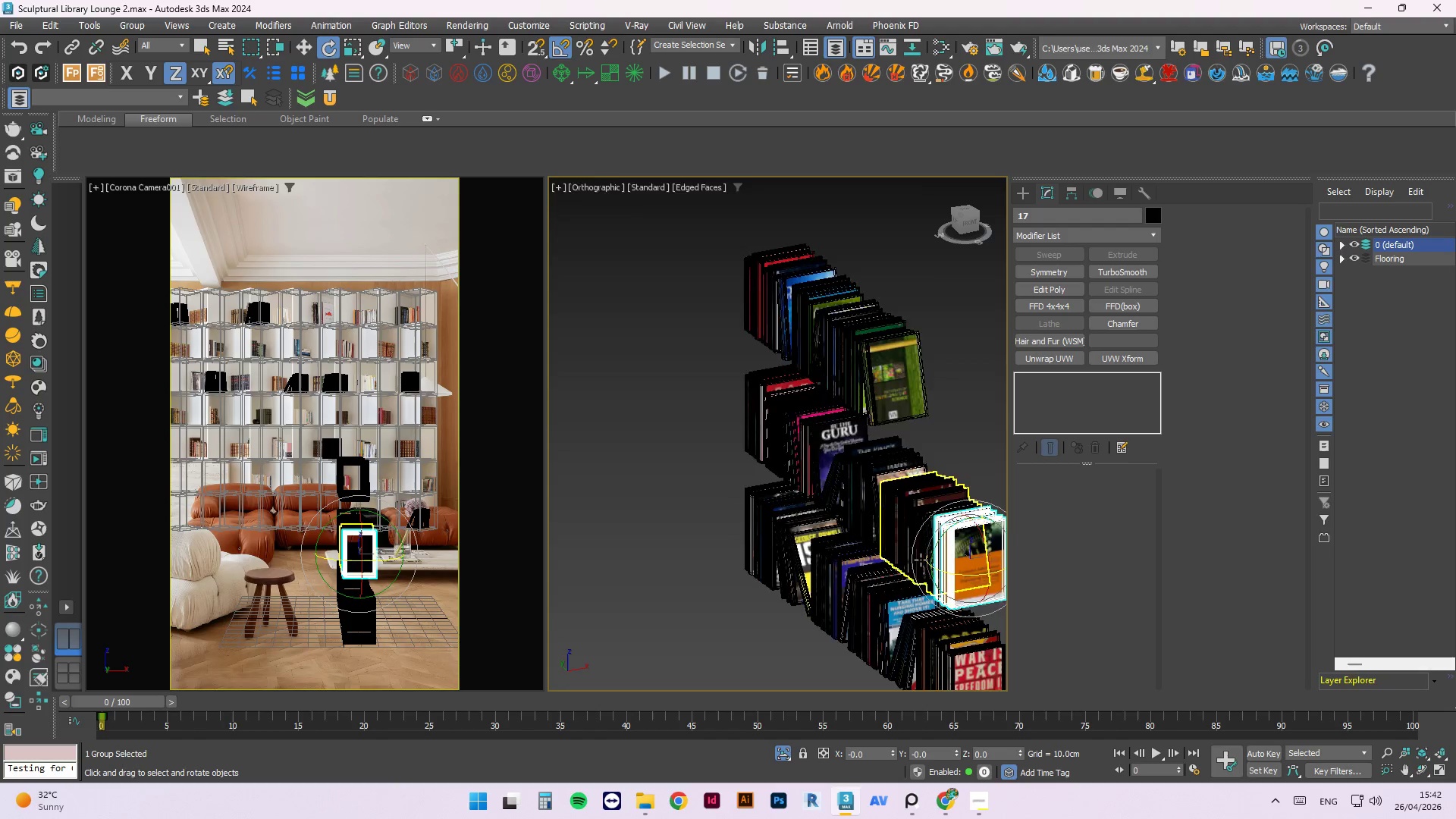 
scroll: coordinate [939, 559], scroll_direction: down, amount: 5.0
 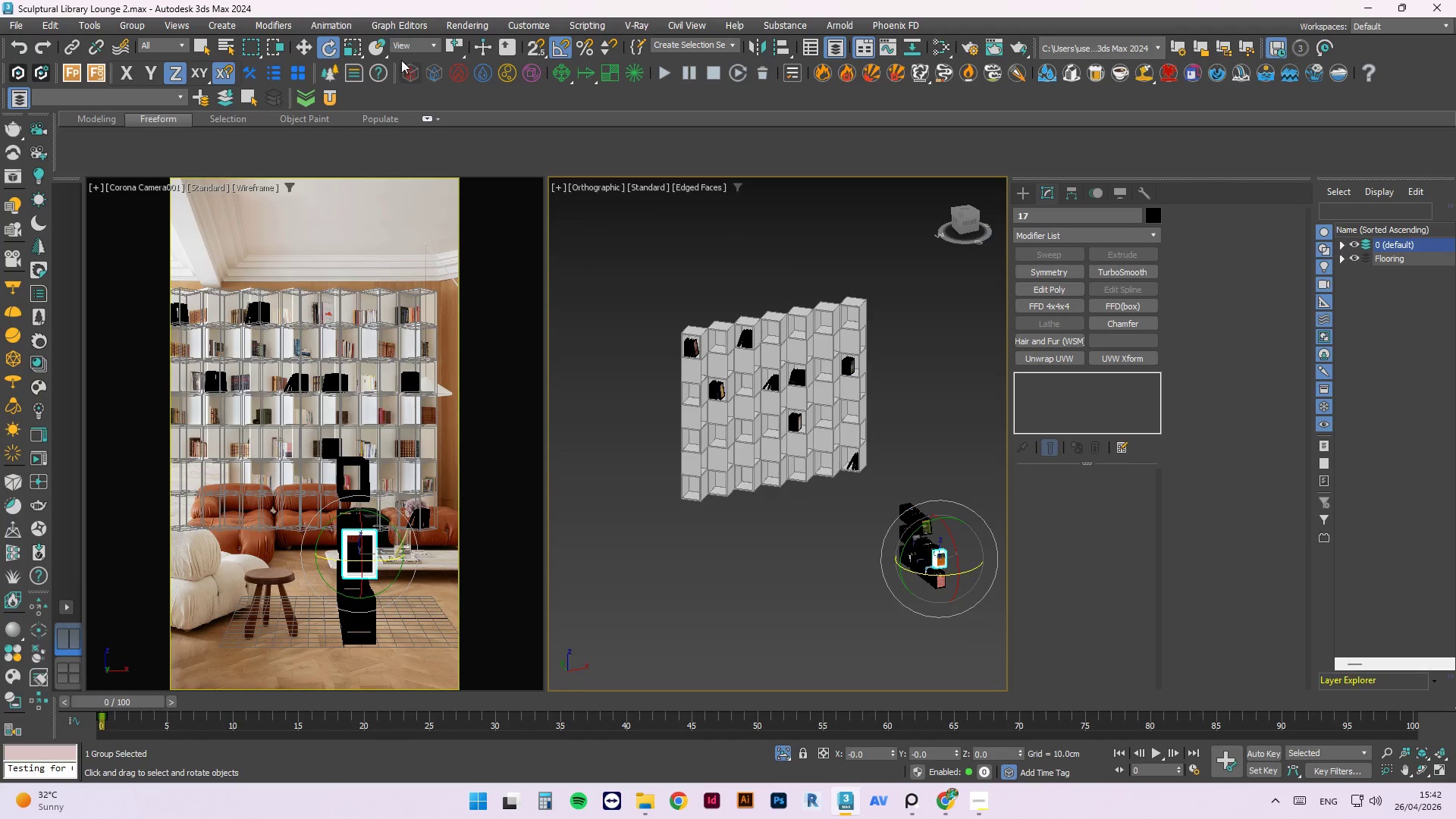 
left_click([381, 44])
 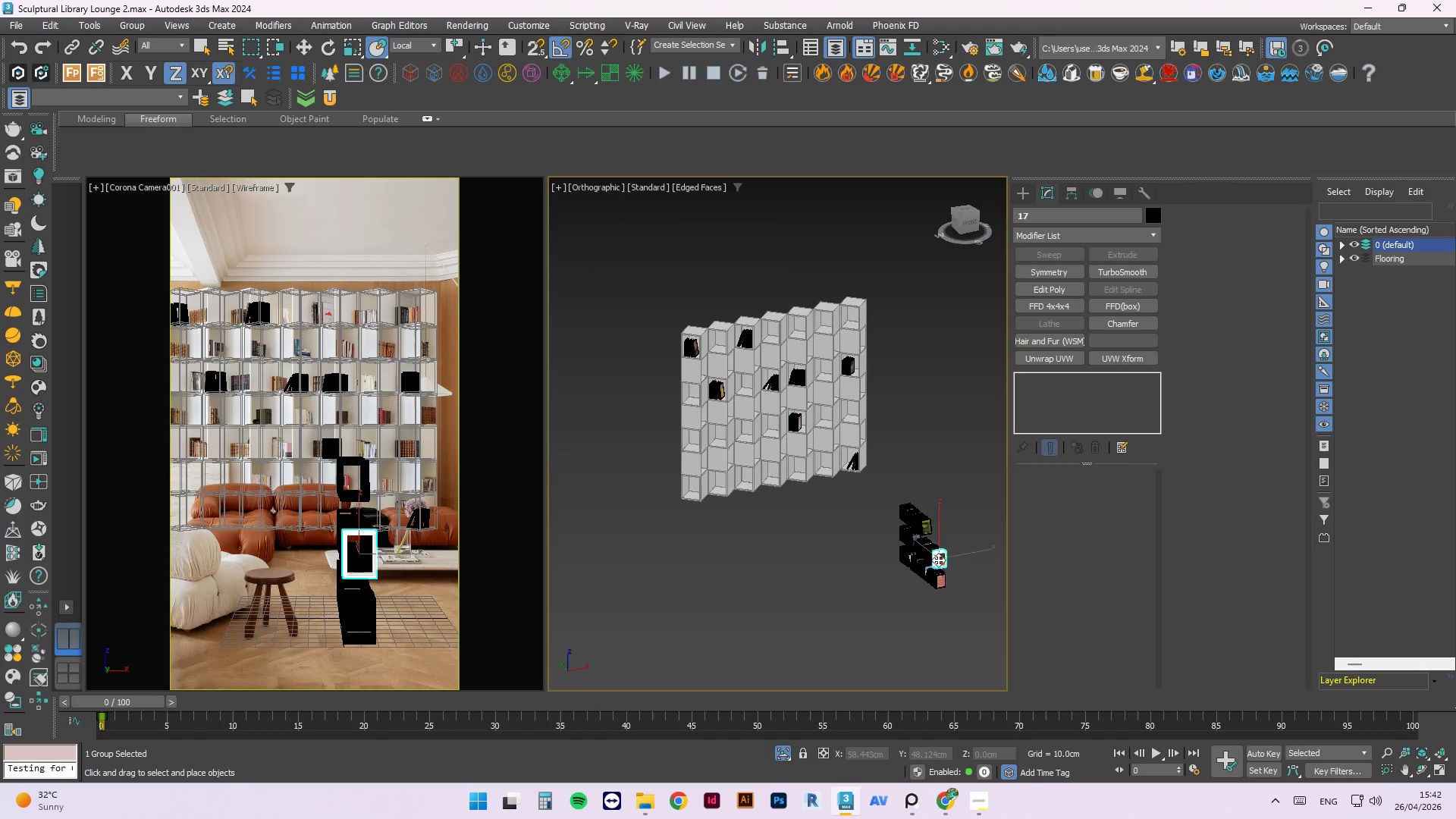 
left_click_drag(start_coordinate=[943, 557], to_coordinate=[767, 504])
 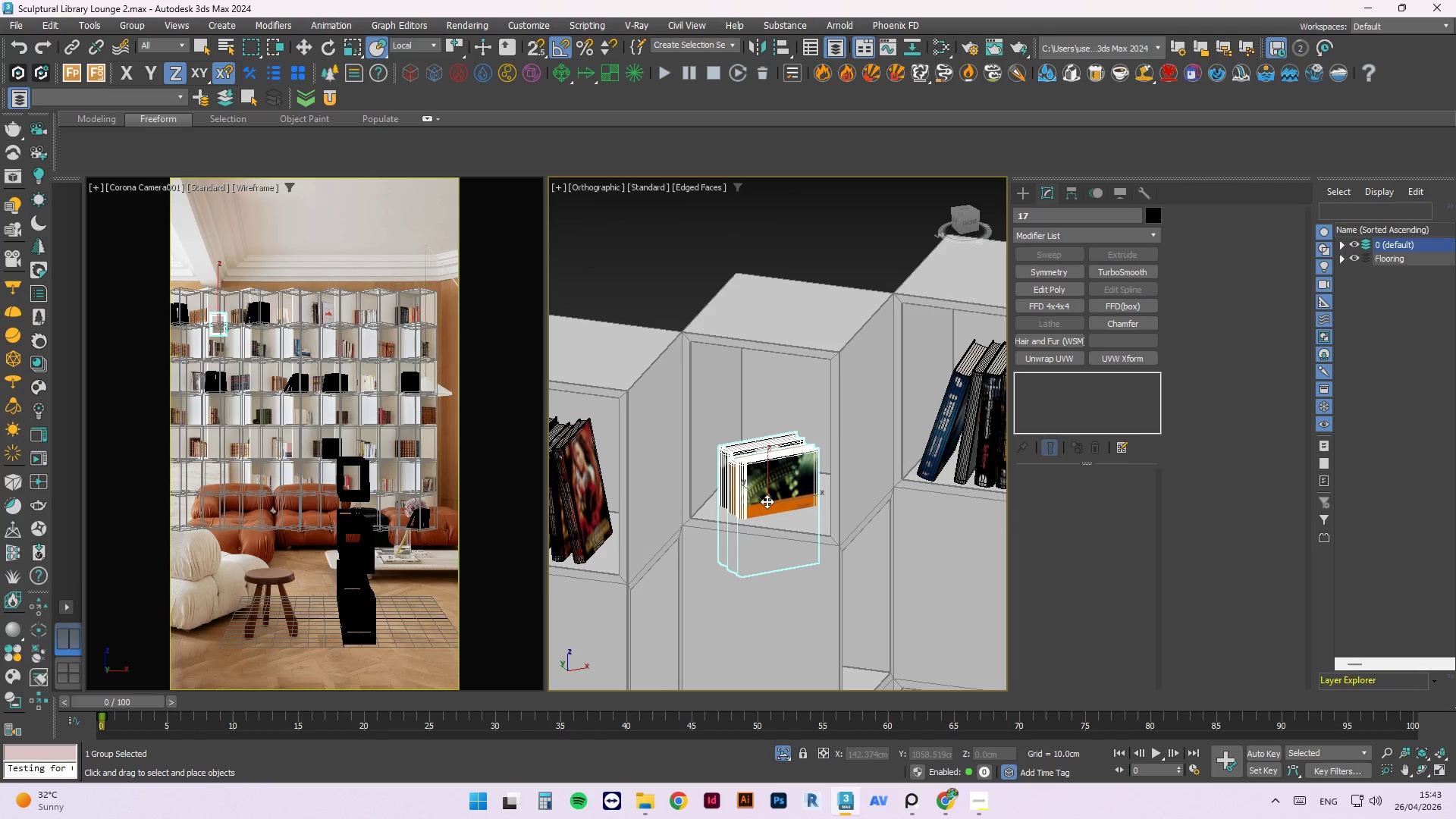 
scroll: coordinate [759, 416], scroll_direction: up, amount: 6.0
 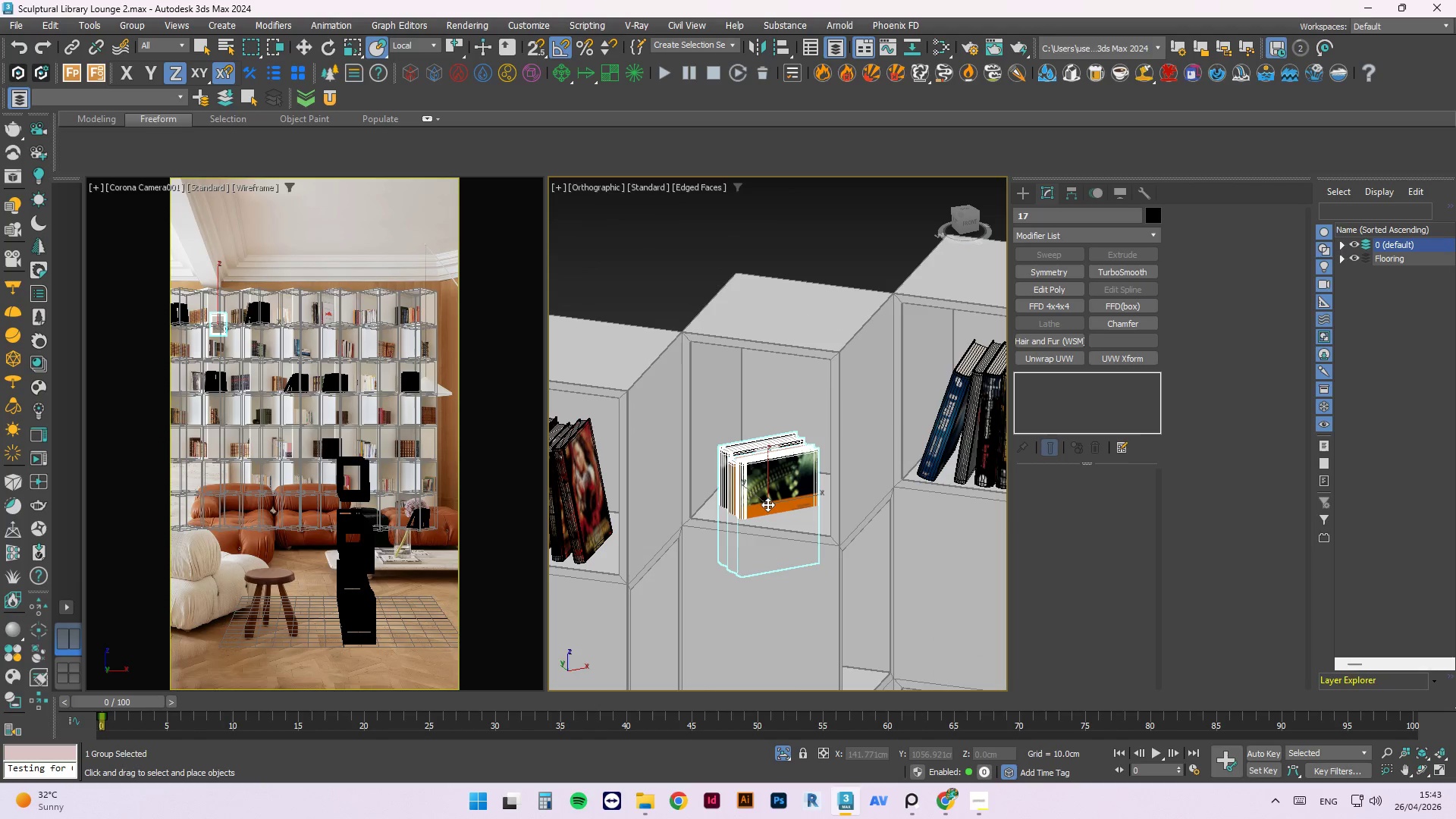 
key(E)
 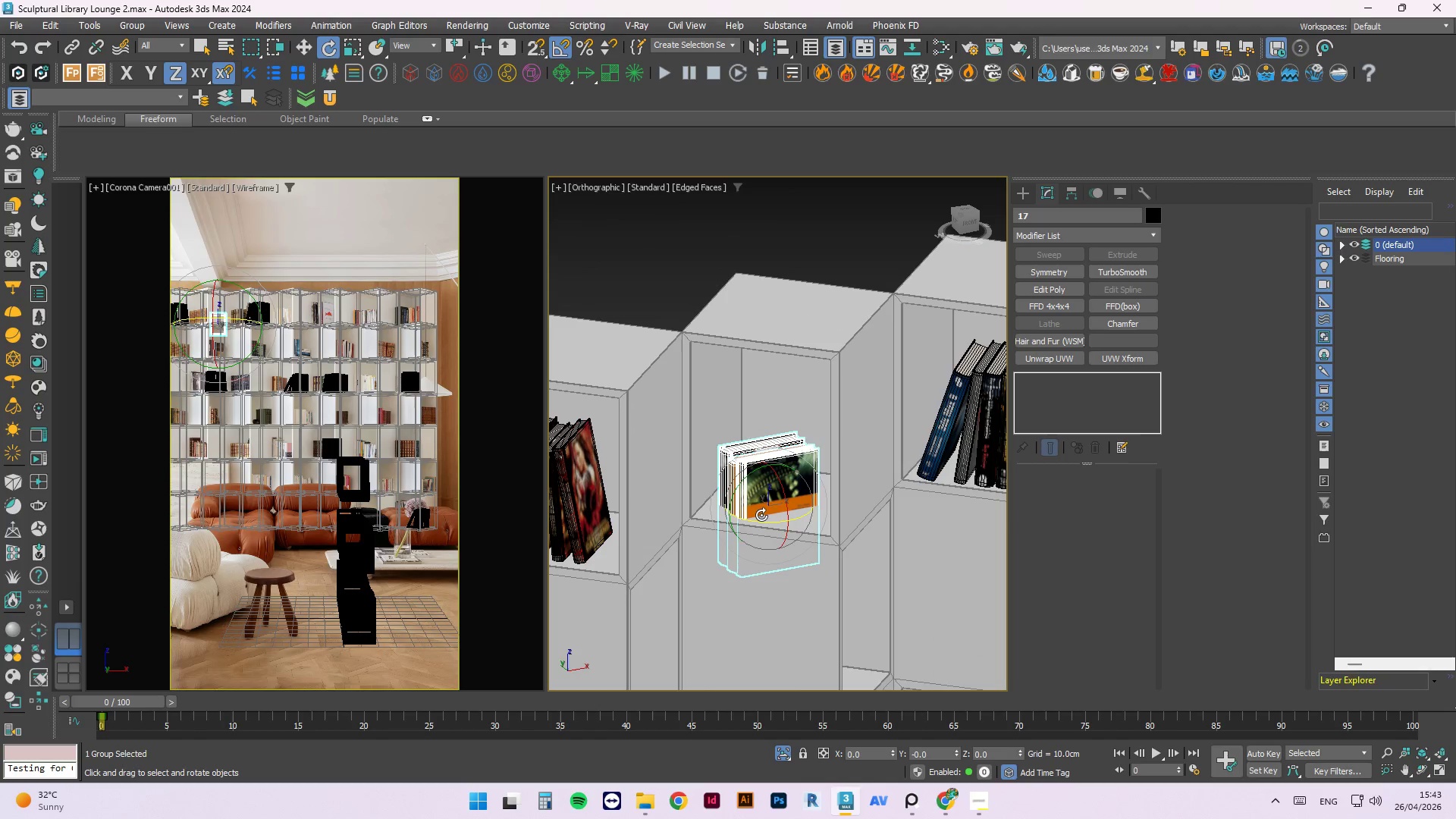 
left_click_drag(start_coordinate=[761, 519], to_coordinate=[796, 513])
 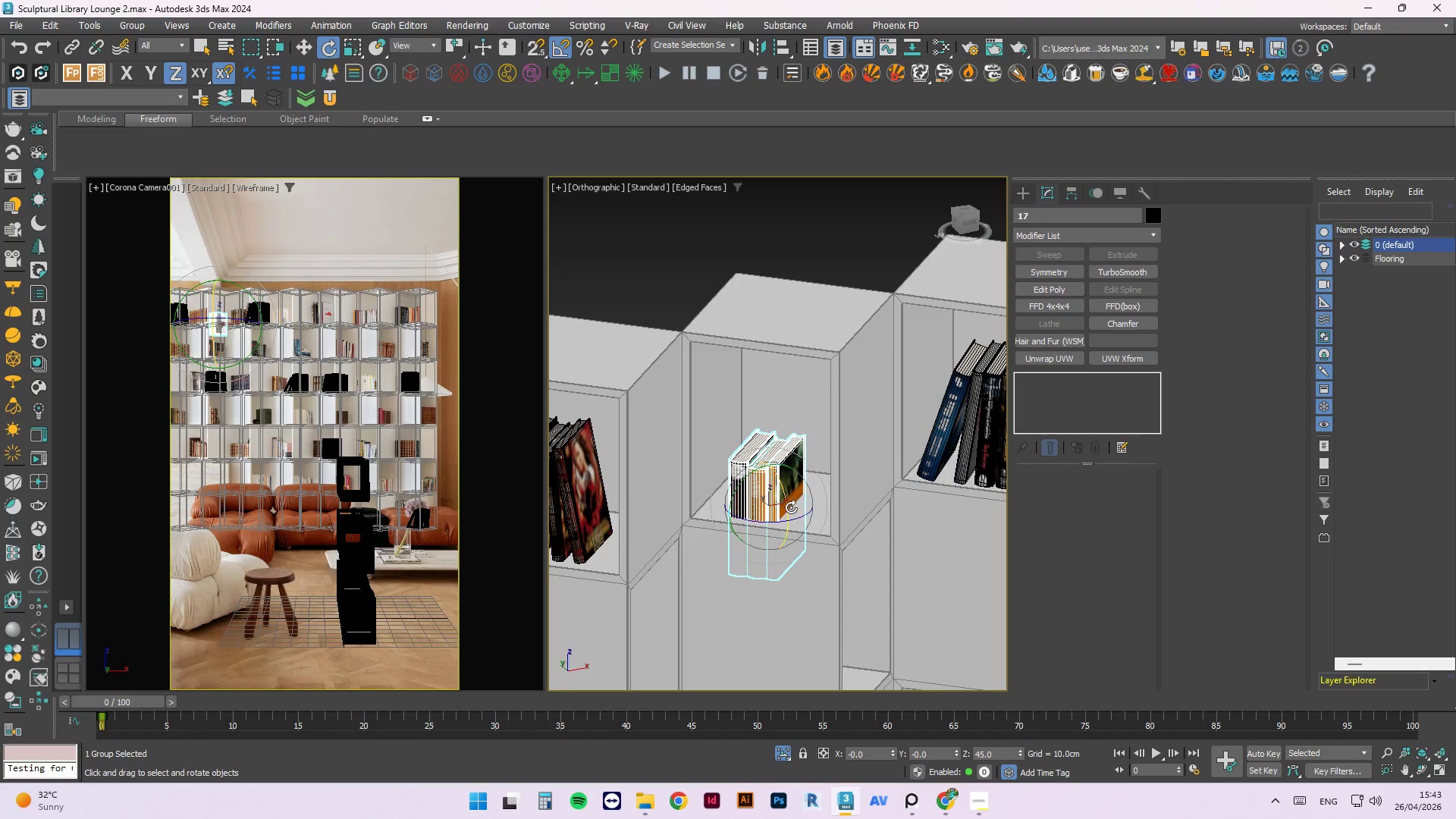 
key(W)
 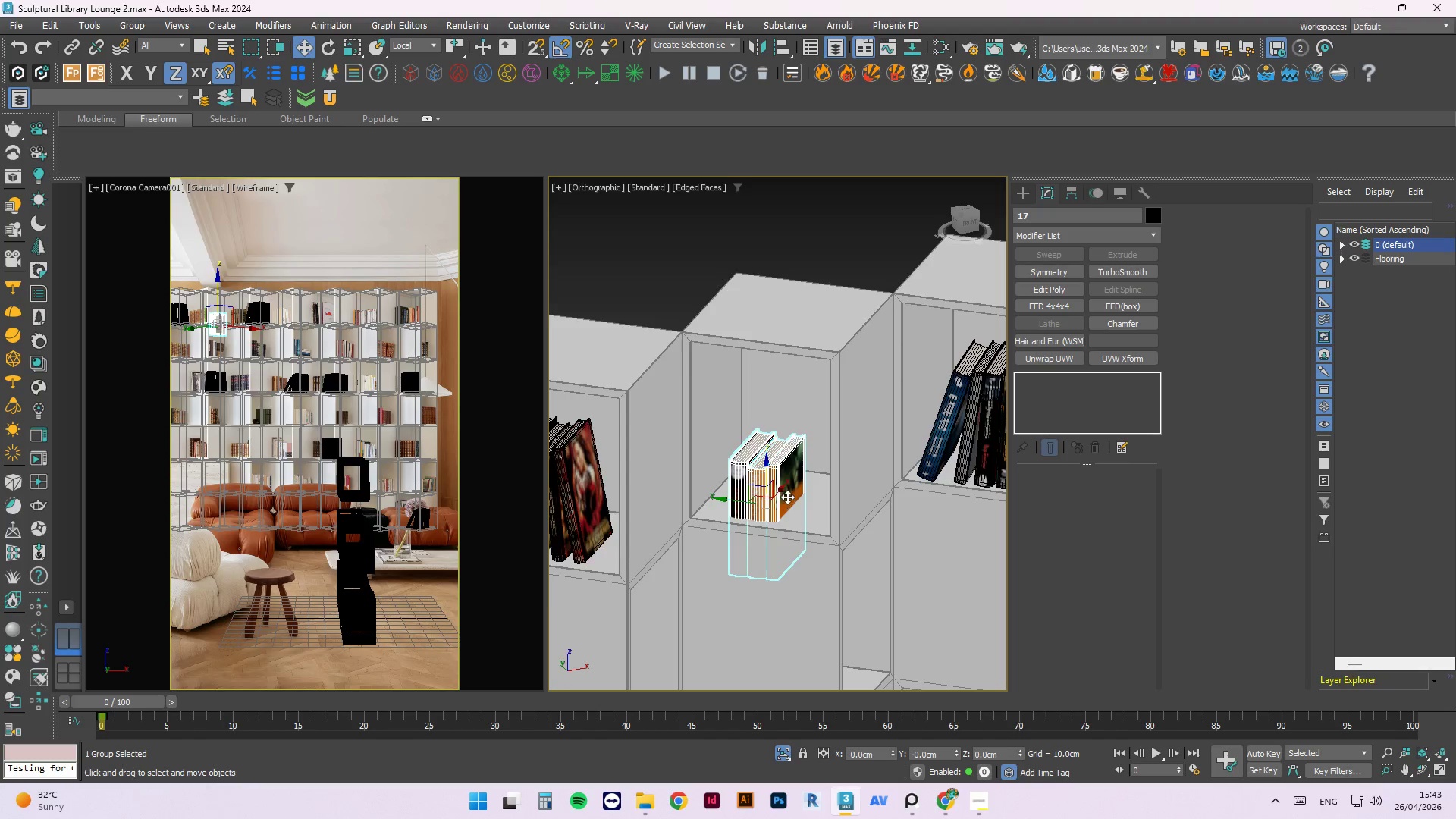 
scroll: coordinate [784, 491], scroll_direction: up, amount: 2.0
 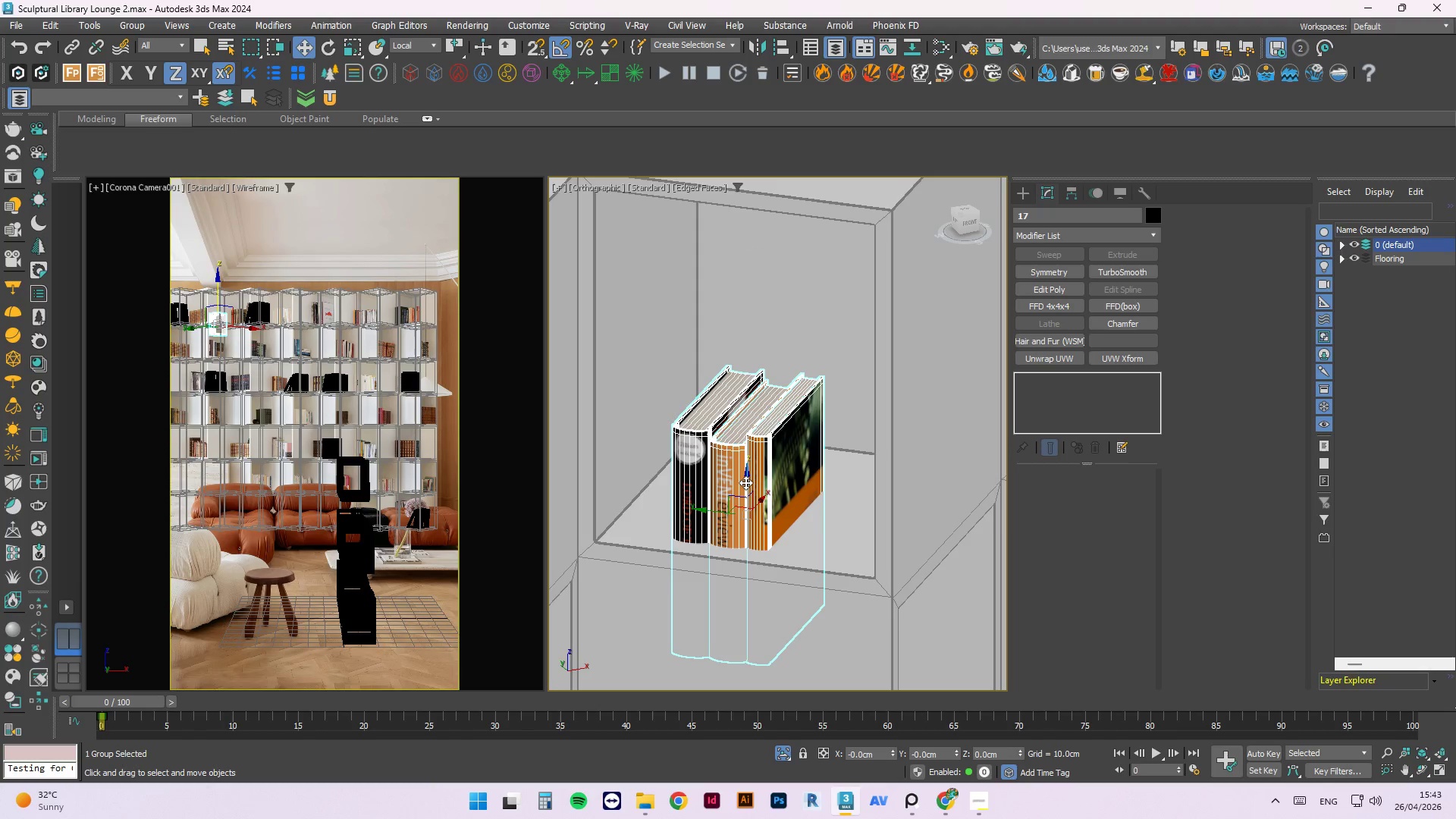 
left_click_drag(start_coordinate=[745, 482], to_coordinate=[736, 370])
 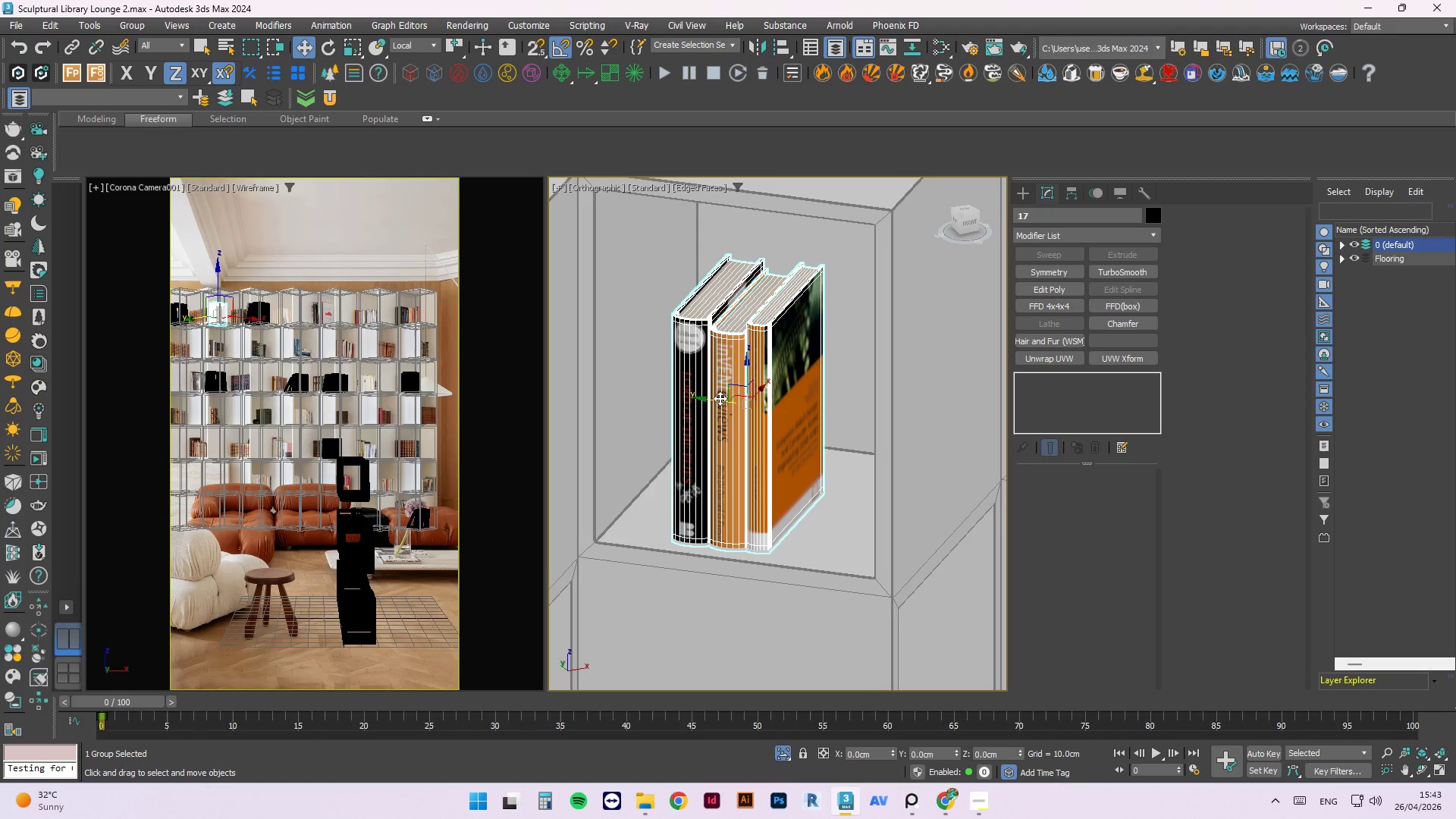 
left_click_drag(start_coordinate=[717, 398], to_coordinate=[662, 401])
 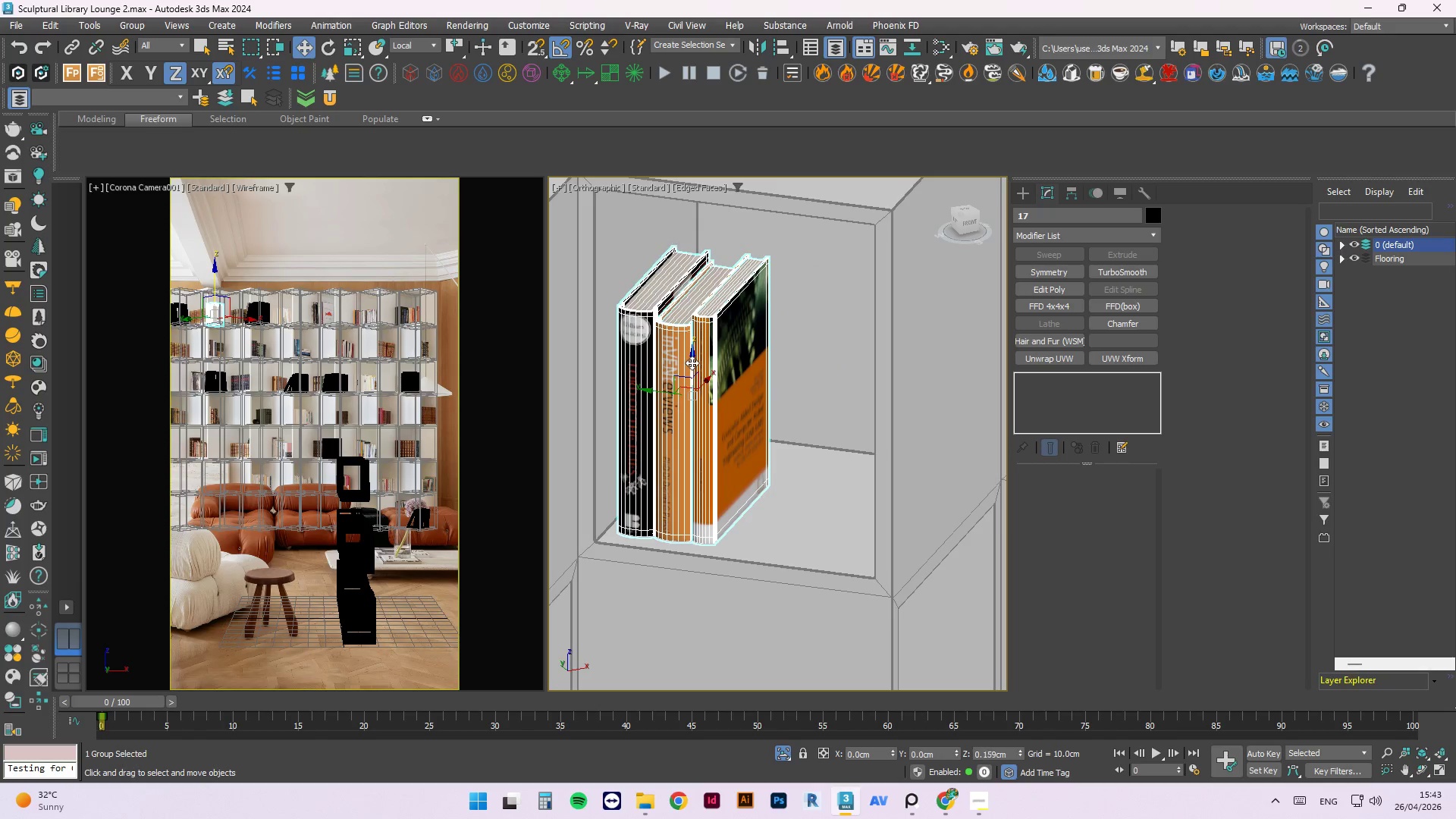 
scroll: coordinate [679, 391], scroll_direction: up, amount: 1.0
 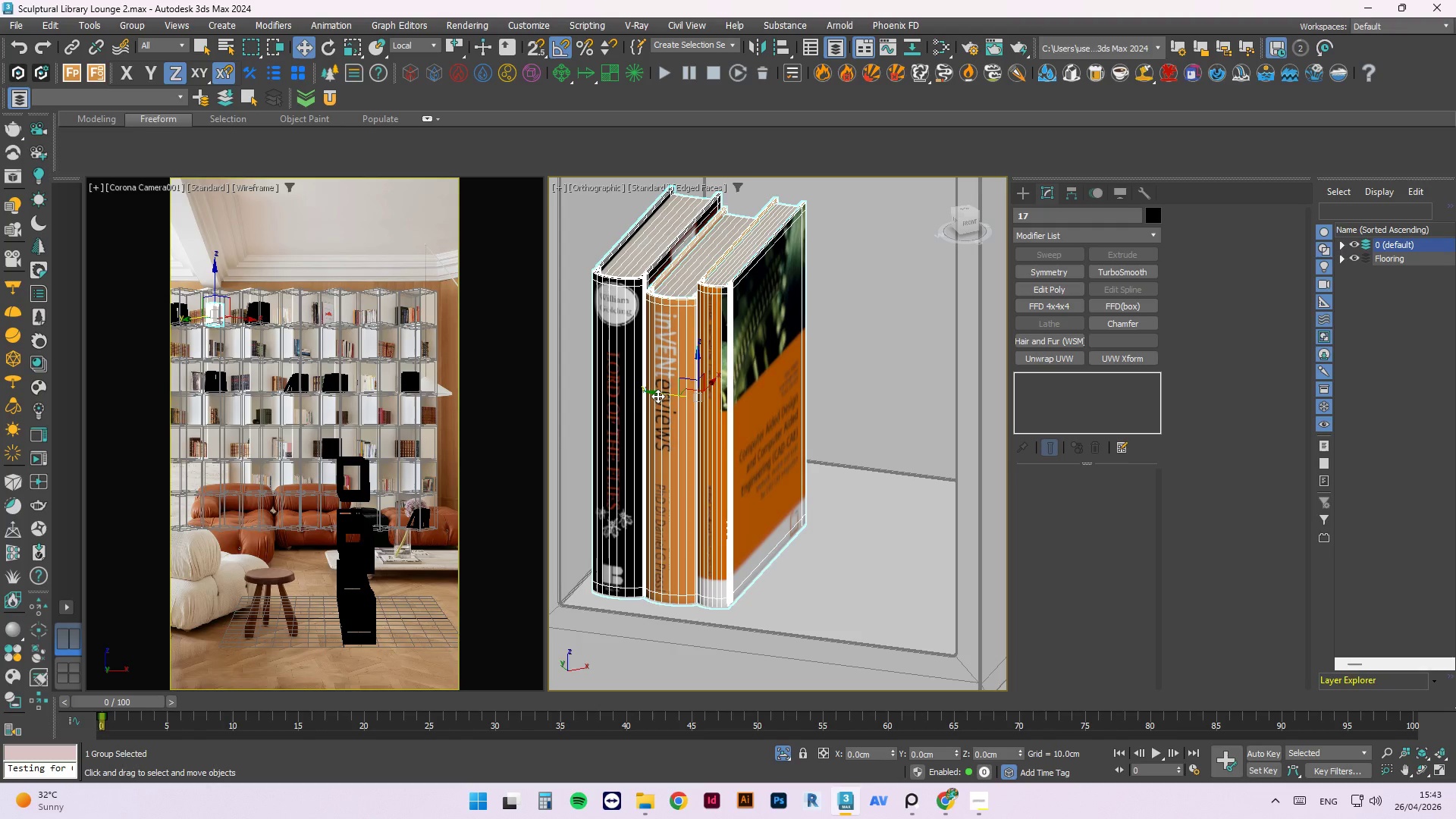 
left_click_drag(start_coordinate=[658, 396], to_coordinate=[642, 394])
 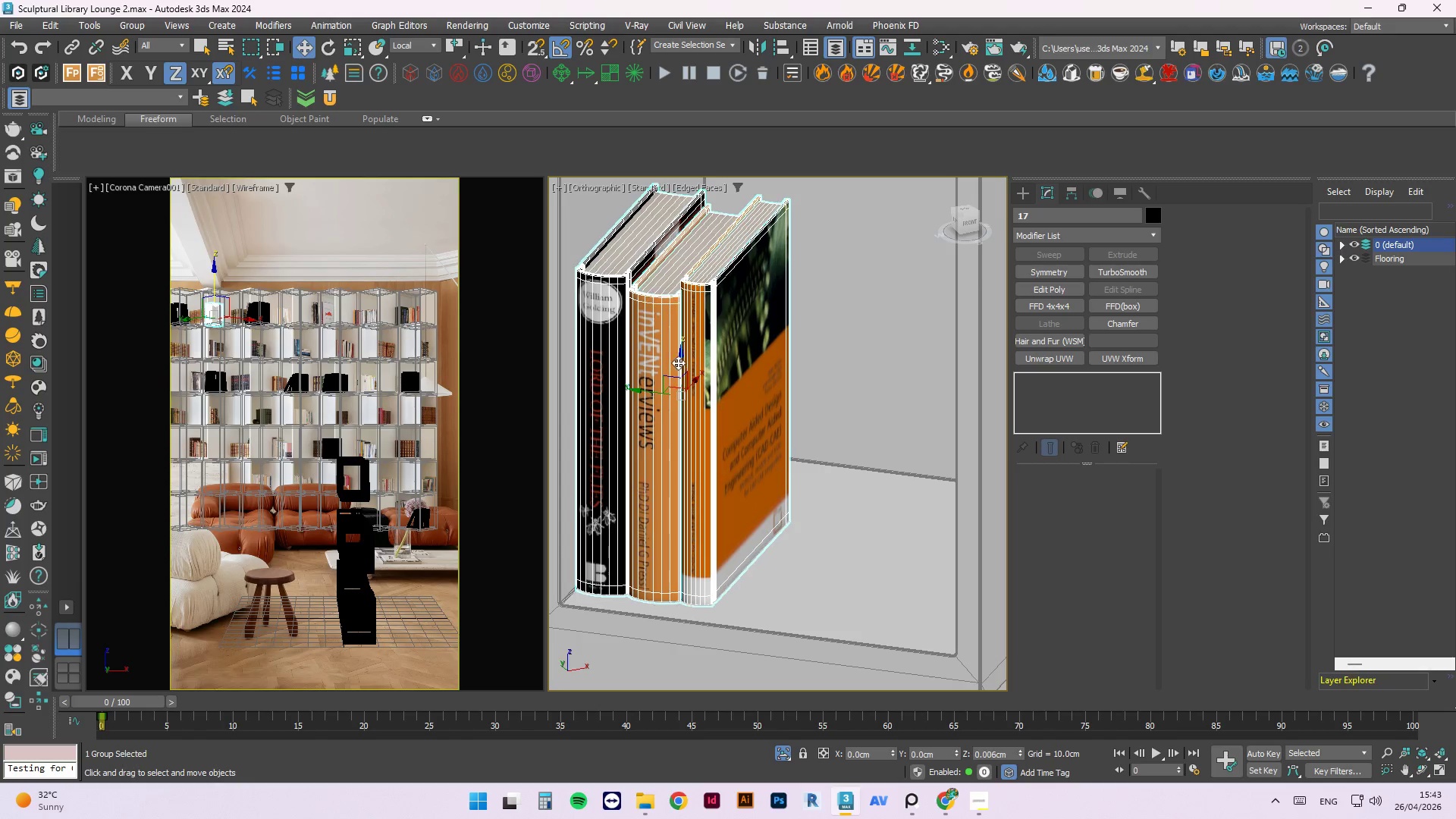 
scroll: coordinate [698, 375], scroll_direction: down, amount: 9.0
 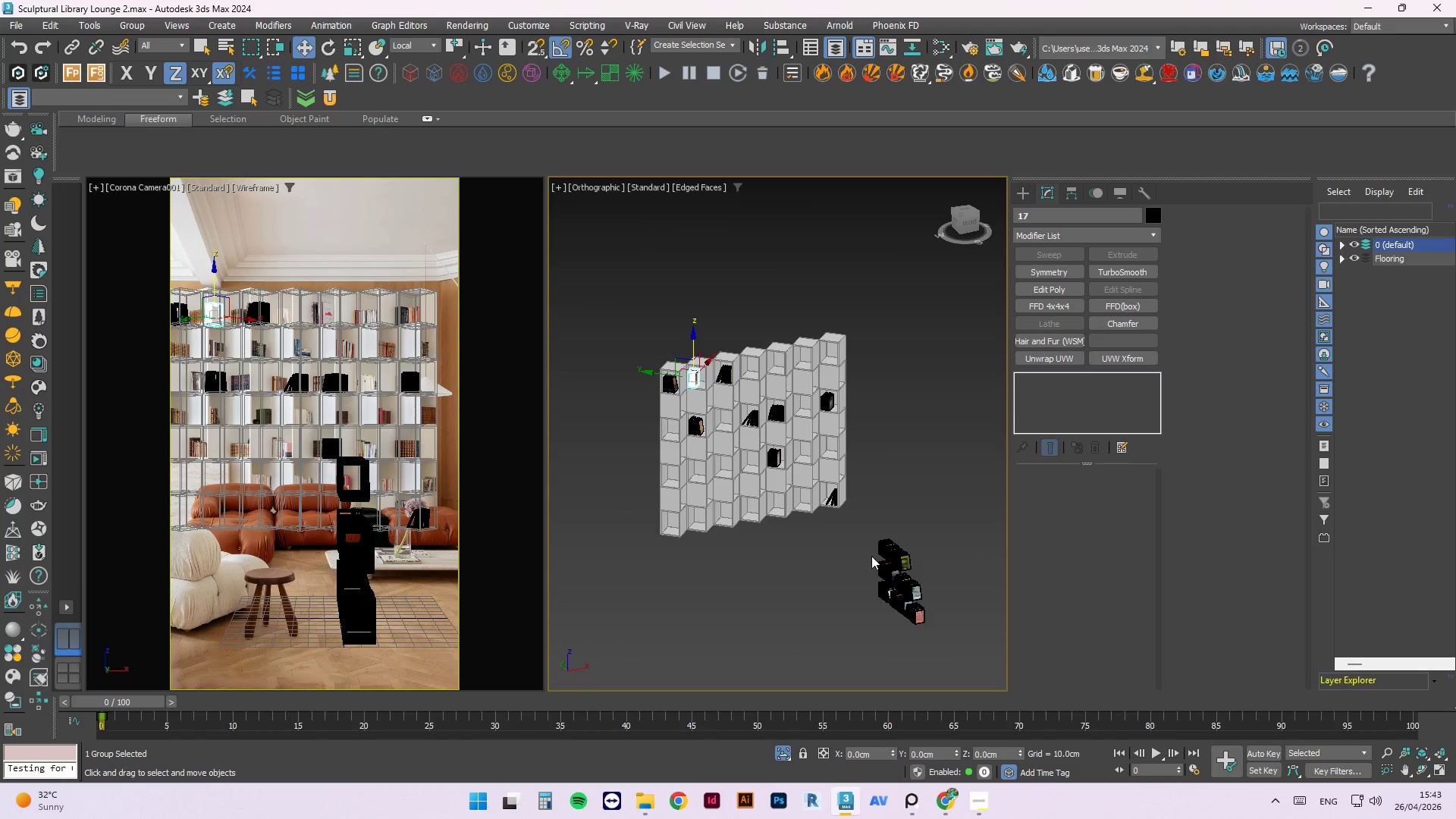 
scroll: coordinate [924, 607], scroll_direction: up, amount: 3.0
 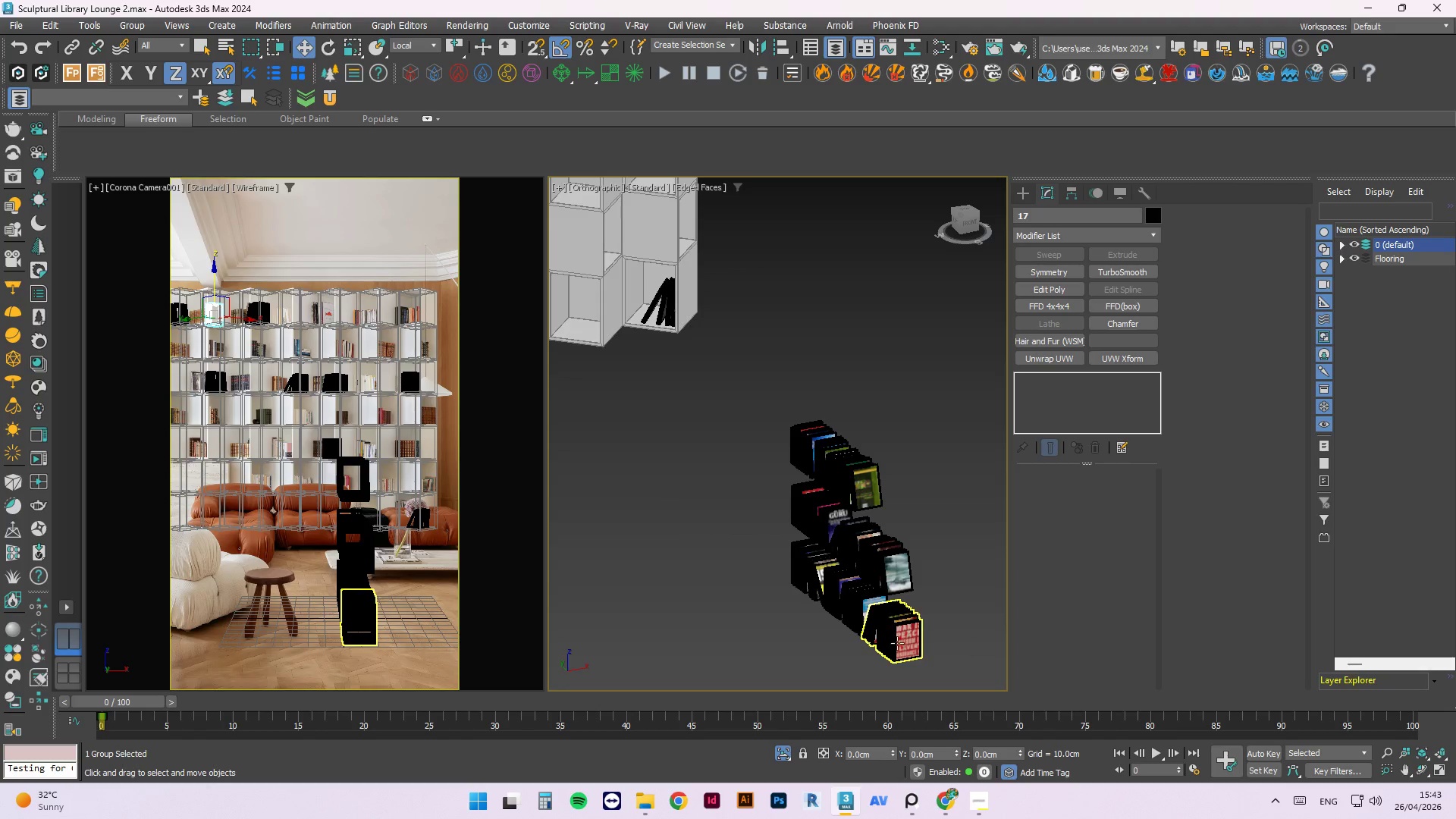 
left_click([898, 643])
 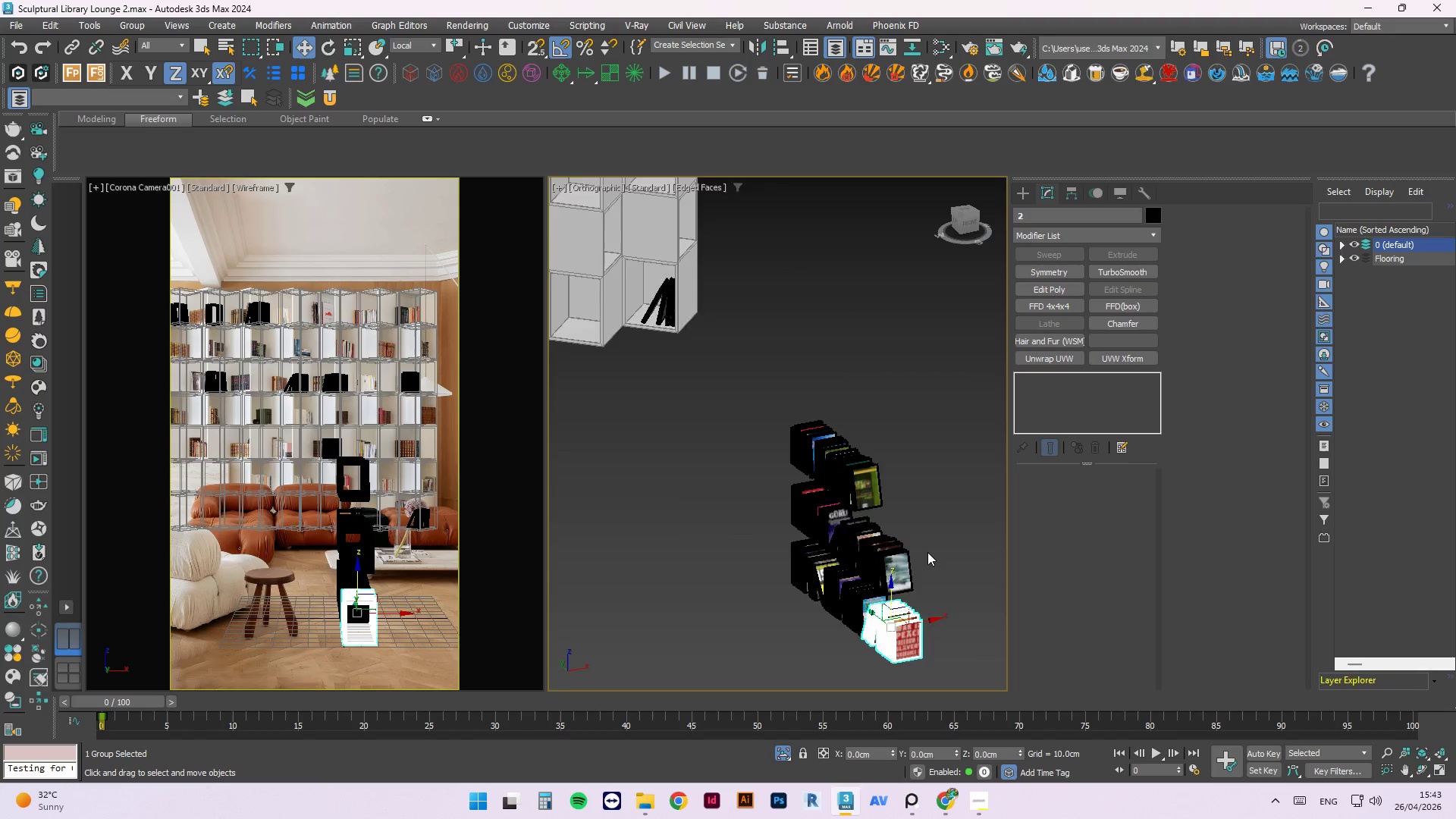 
scroll: coordinate [931, 542], scroll_direction: down, amount: 3.0
 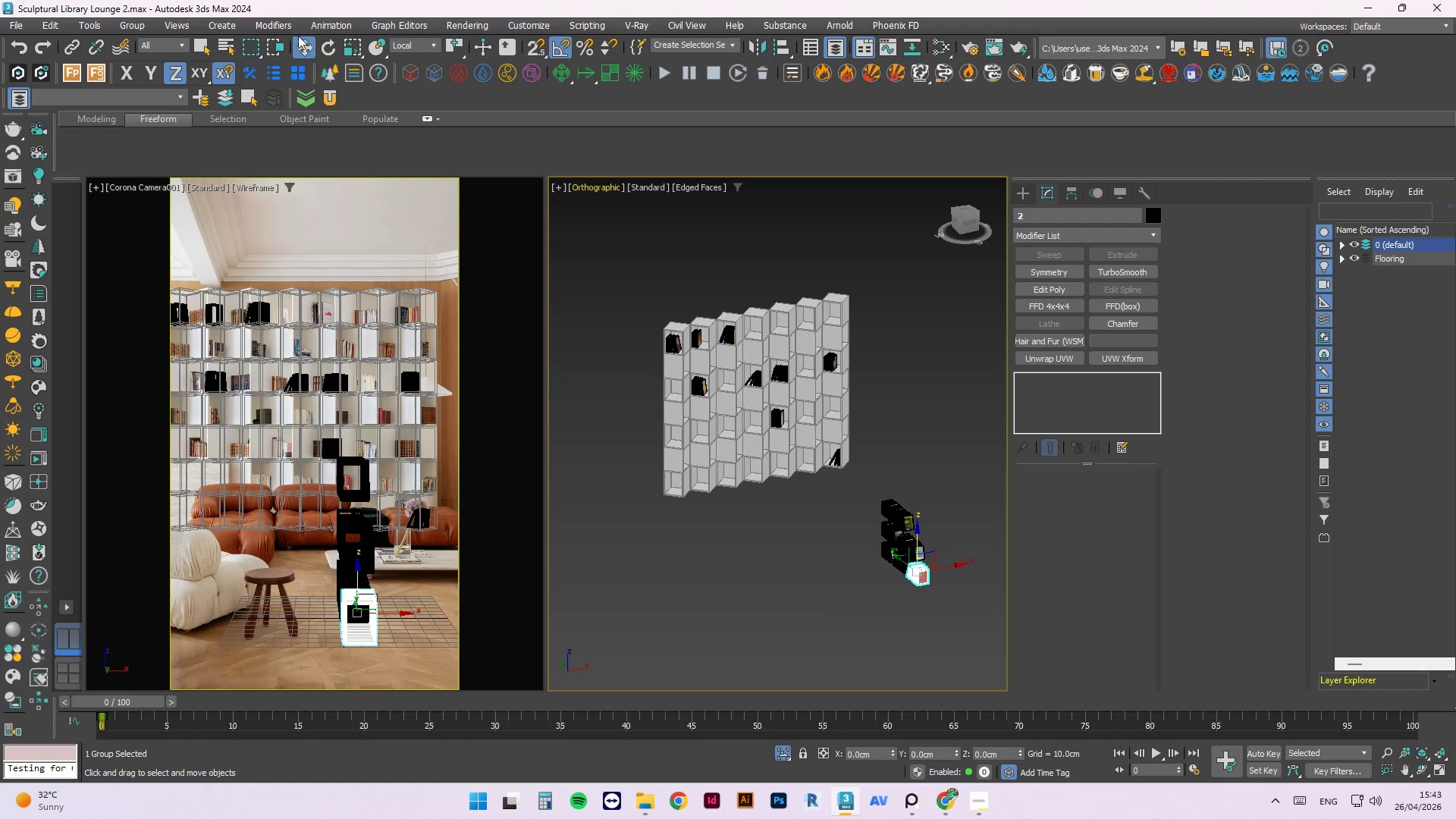 
left_click([369, 49])
 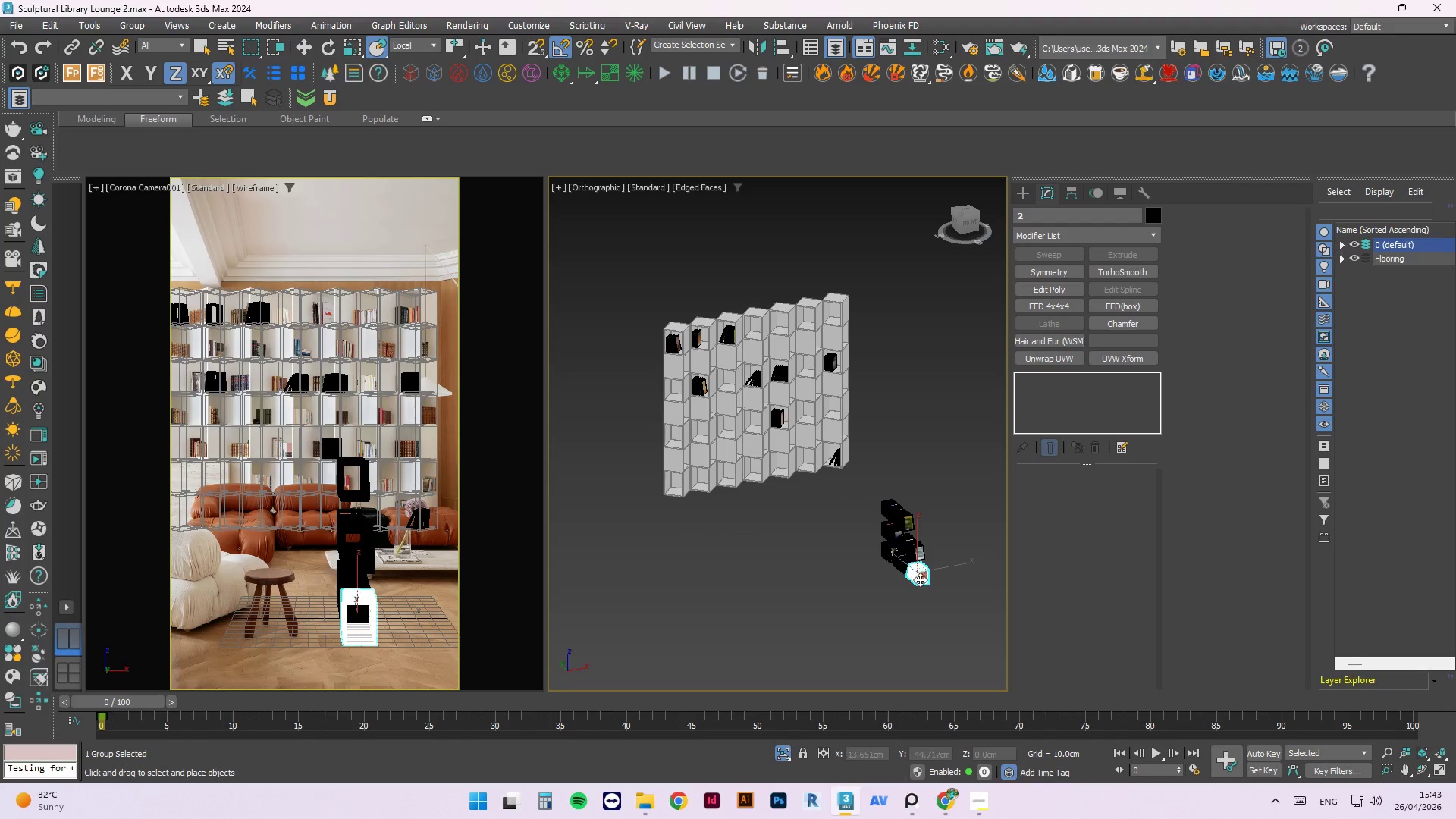 
left_click_drag(start_coordinate=[920, 579], to_coordinate=[786, 589])
 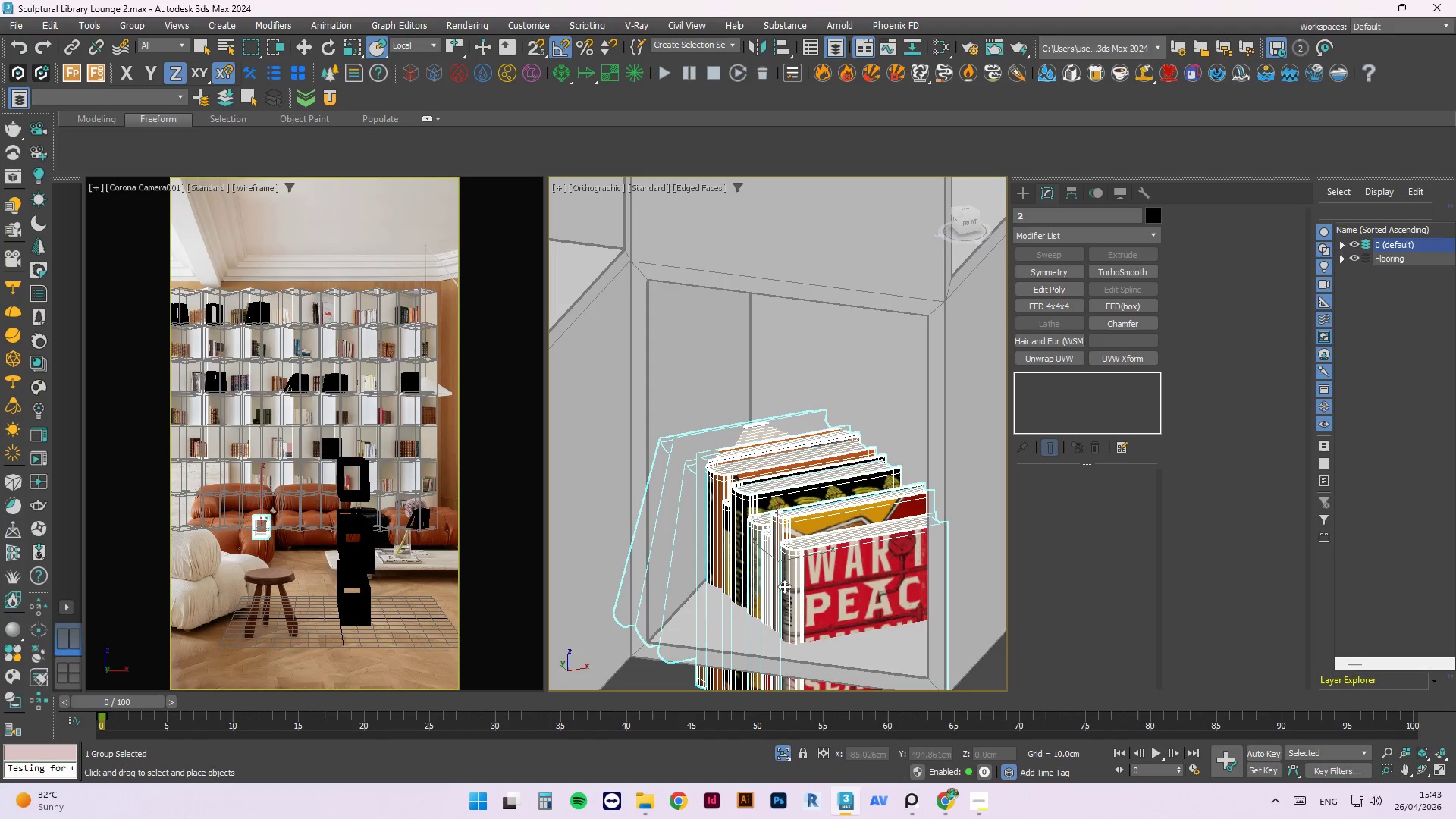 
scroll: coordinate [811, 324], scroll_direction: up, amount: 4.0
 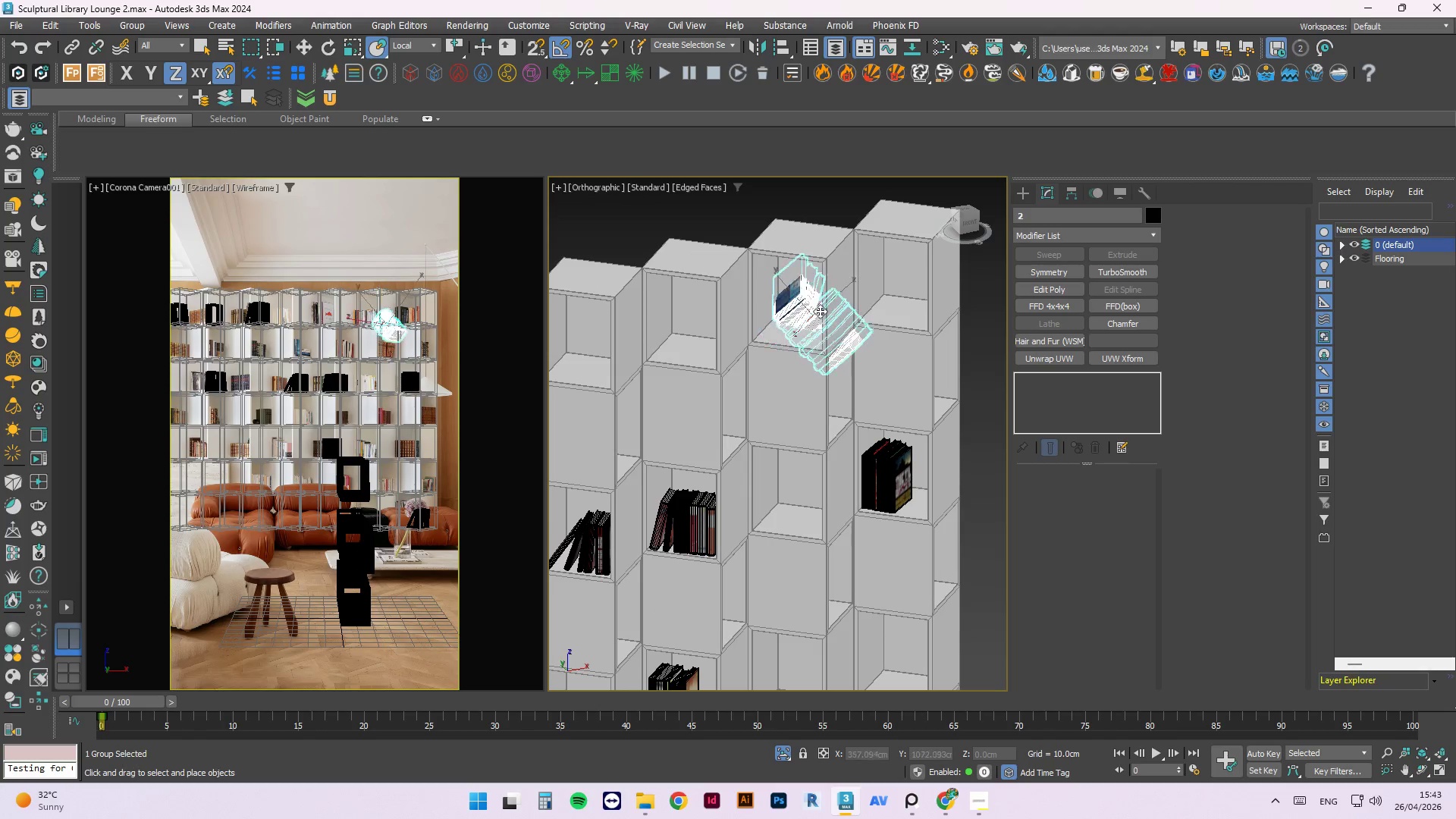 
scroll: coordinate [845, 299], scroll_direction: down, amount: 3.0
 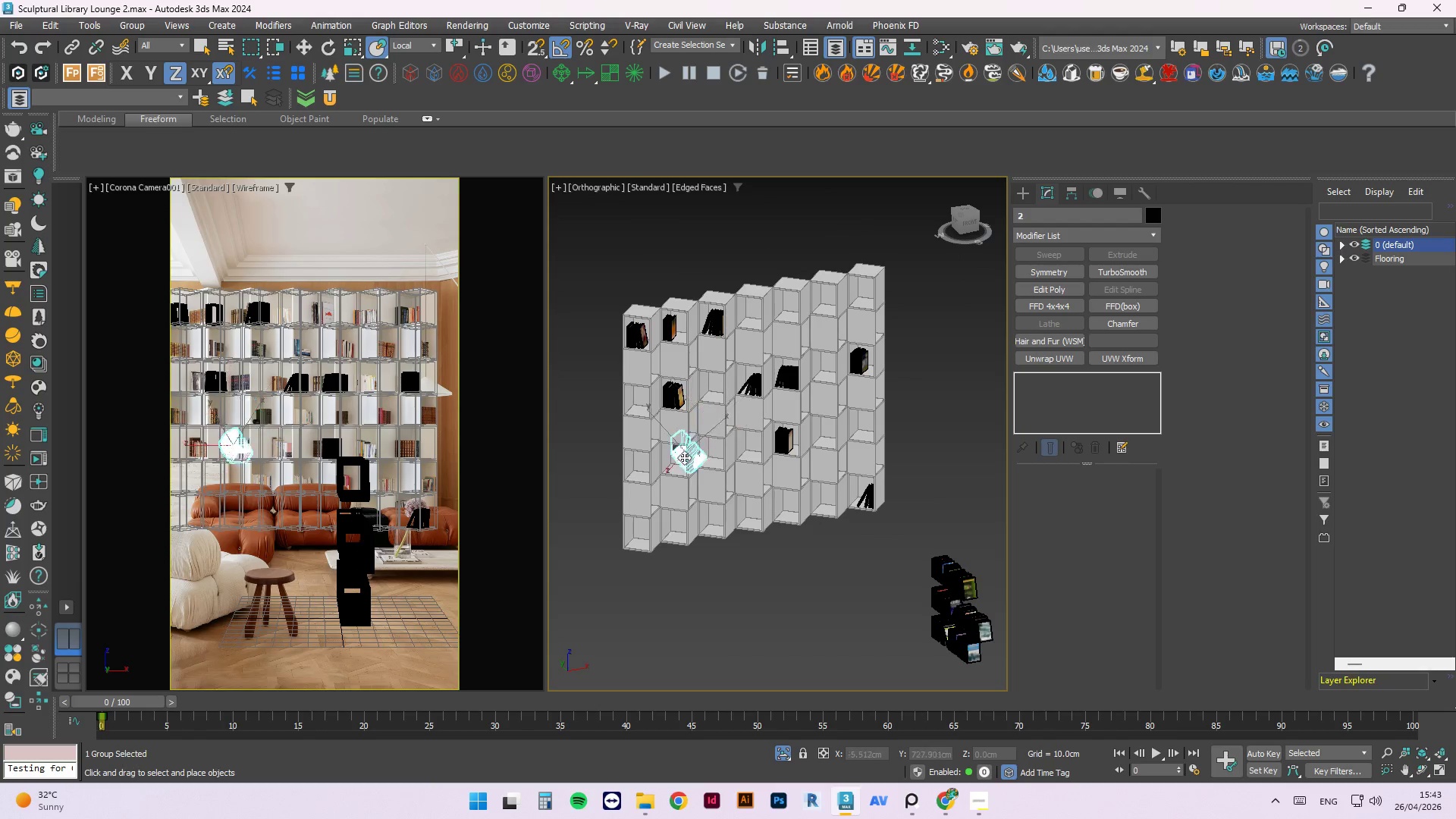 
scroll: coordinate [784, 587], scroll_direction: up, amount: 7.0
 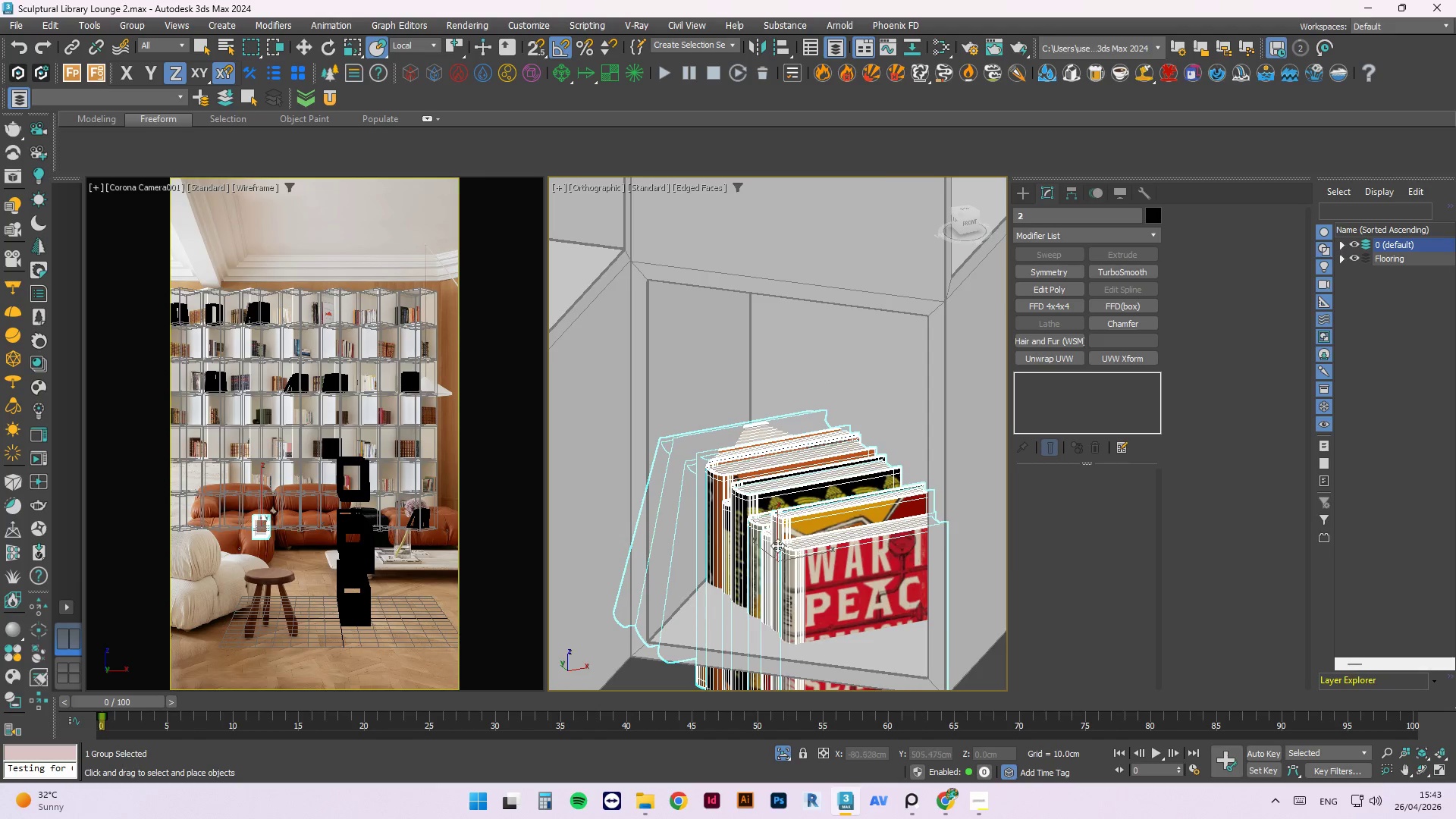 
scroll: coordinate [777, 541], scroll_direction: down, amount: 1.0
 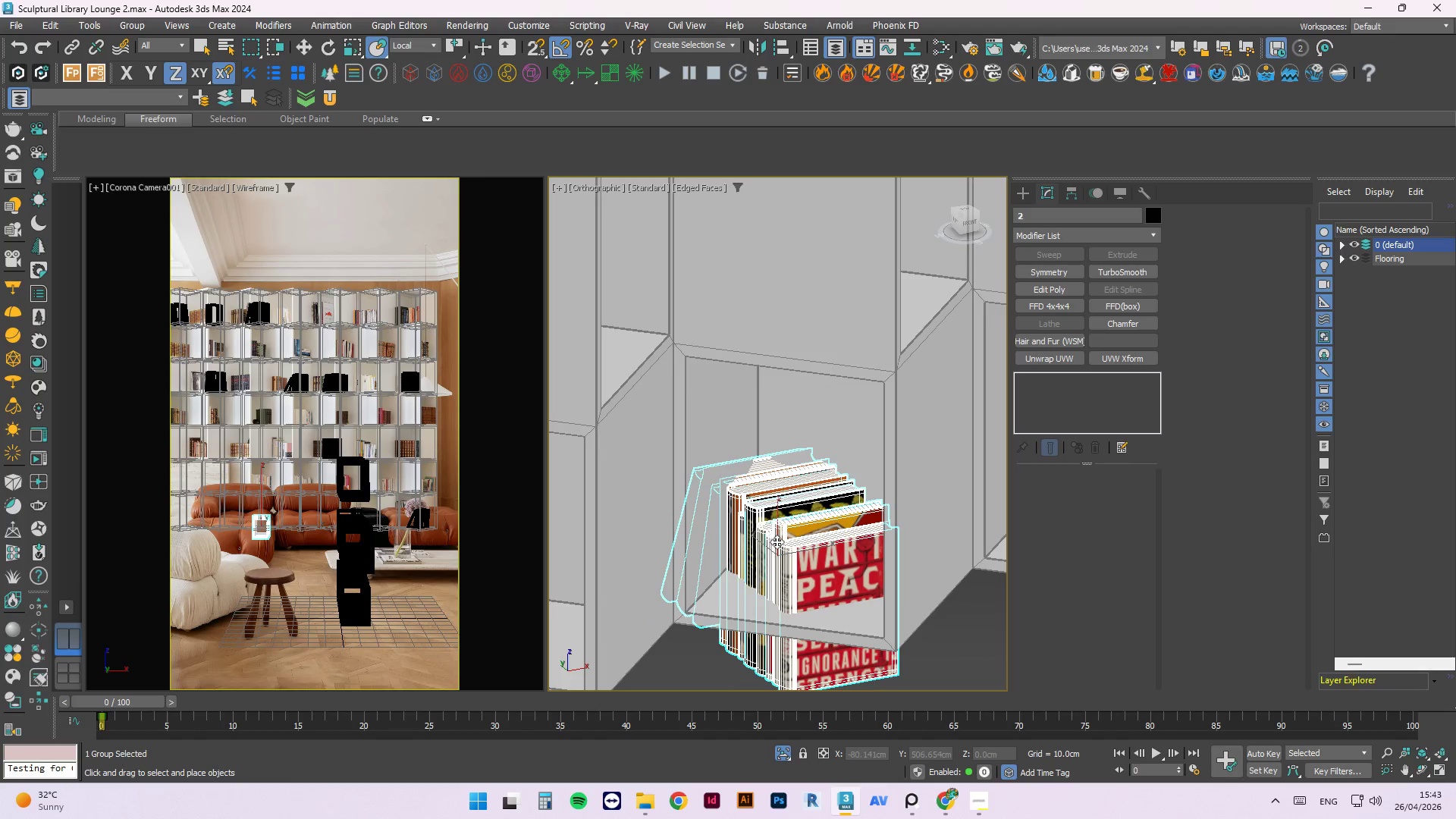 
key(E)
 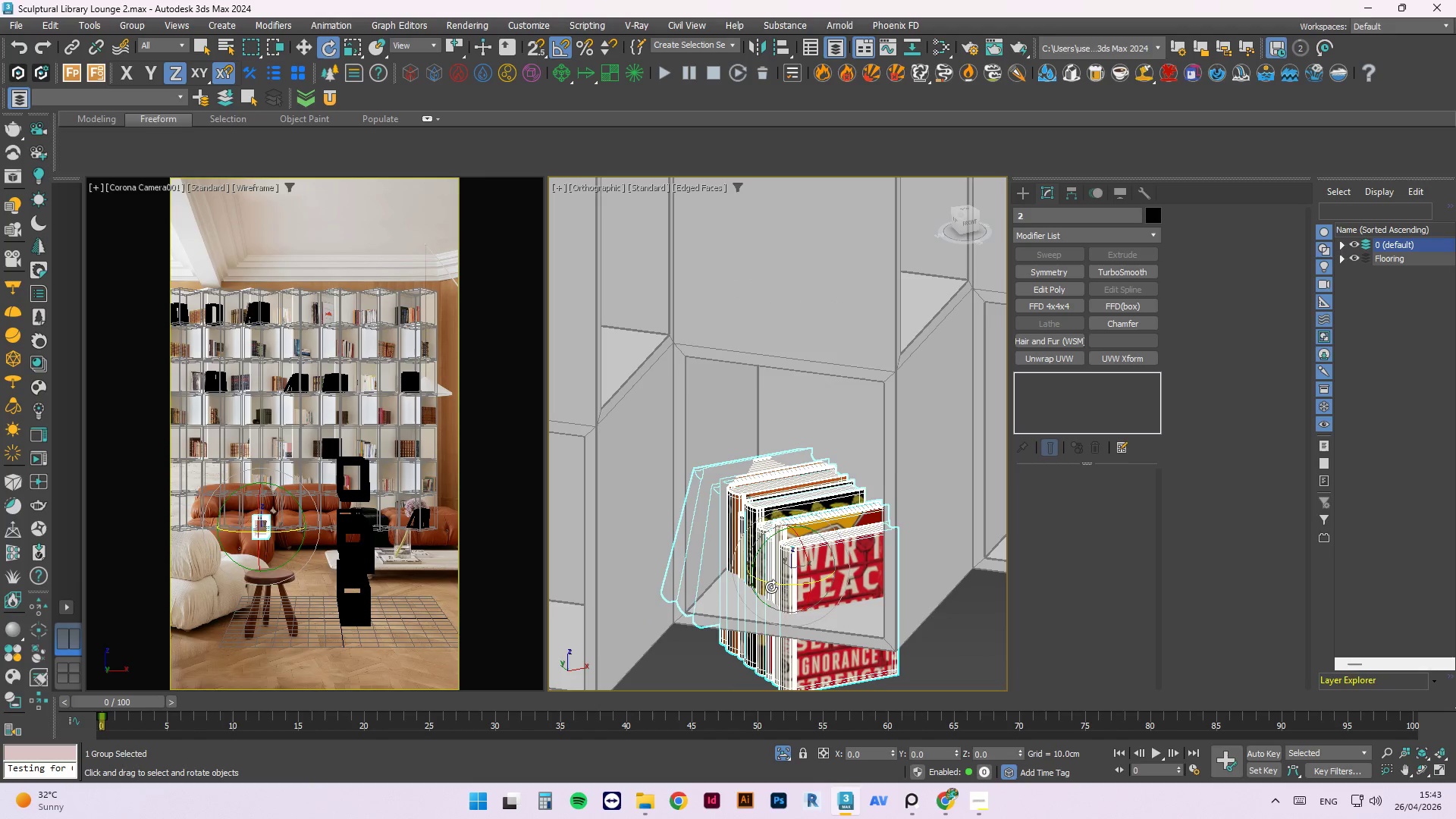 
left_click_drag(start_coordinate=[771, 587], to_coordinate=[806, 590])
 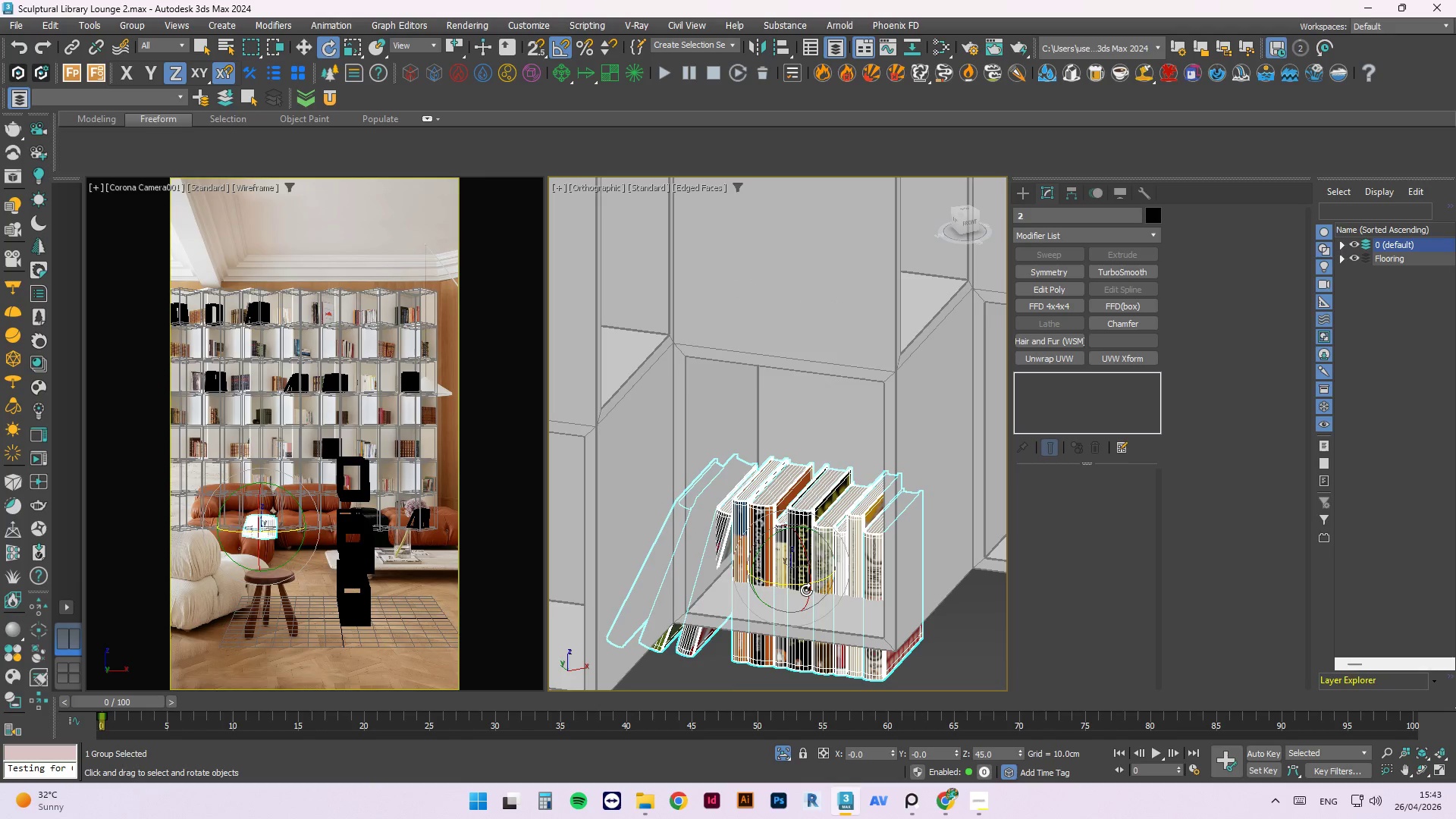 
key(W)
 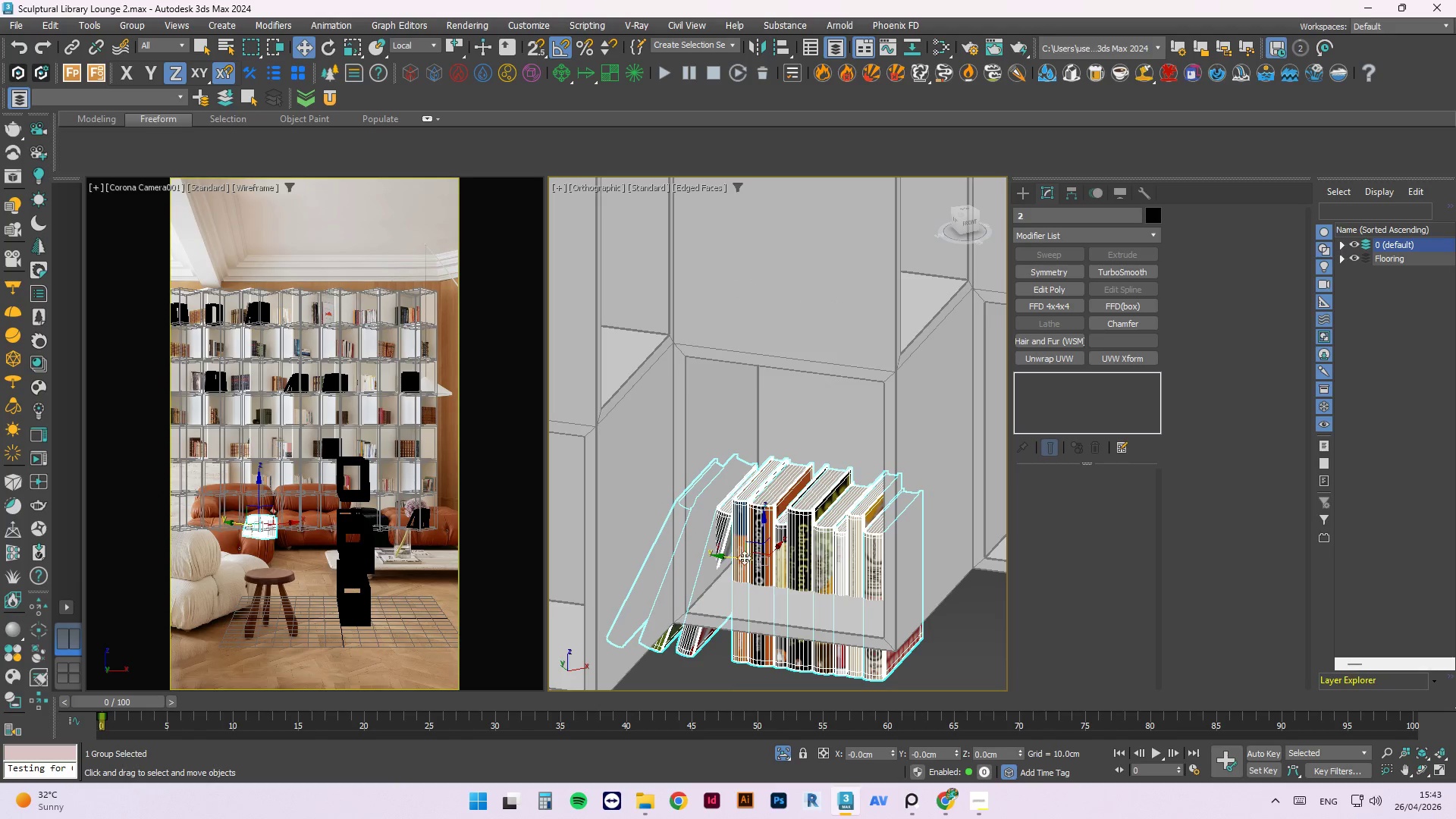 
left_click_drag(start_coordinate=[729, 557], to_coordinate=[700, 559])
 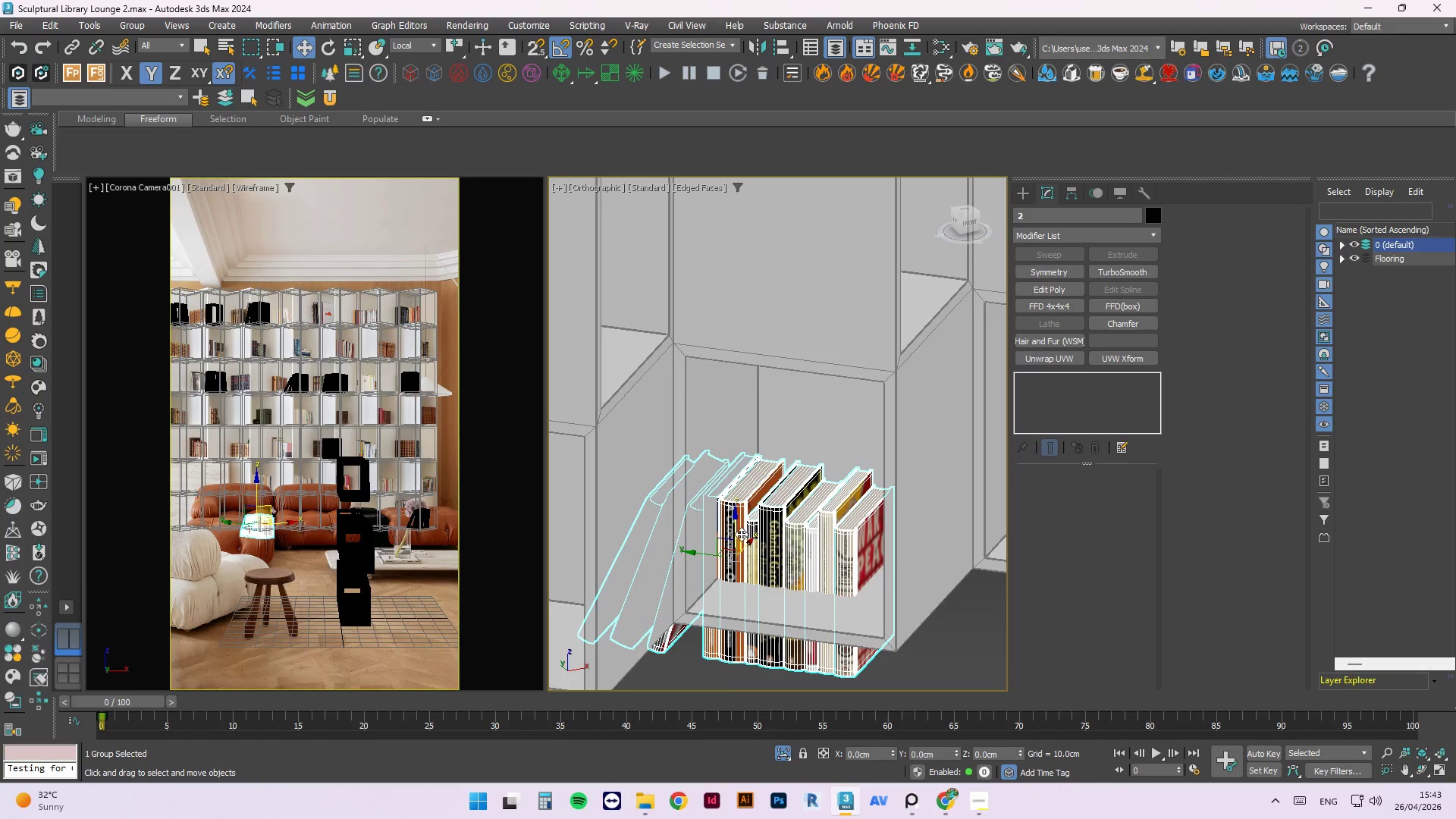 
left_click_drag(start_coordinate=[739, 532], to_coordinate=[739, 491])
 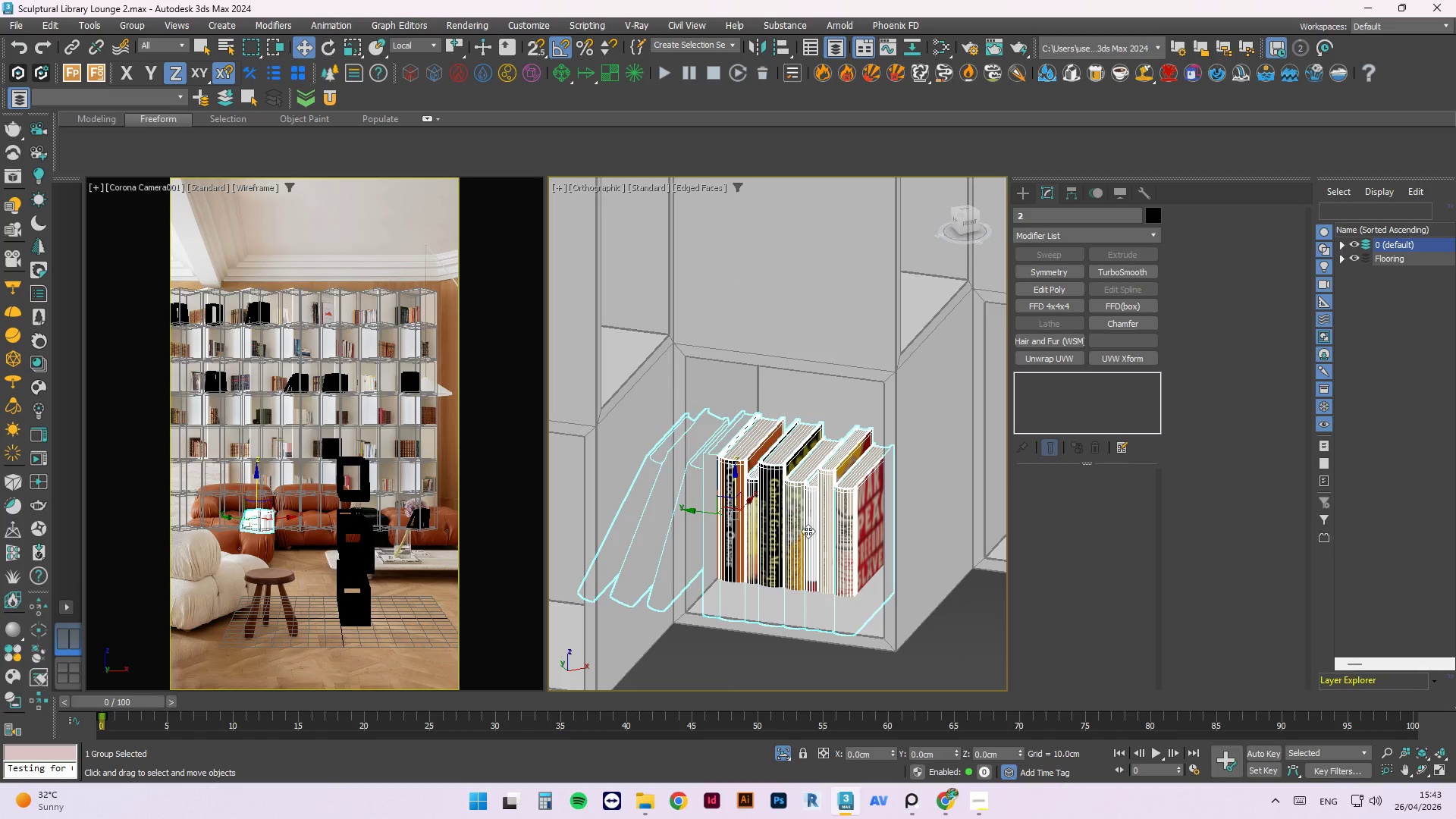 
hold_key(key=AltLeft, duration=1.42)
 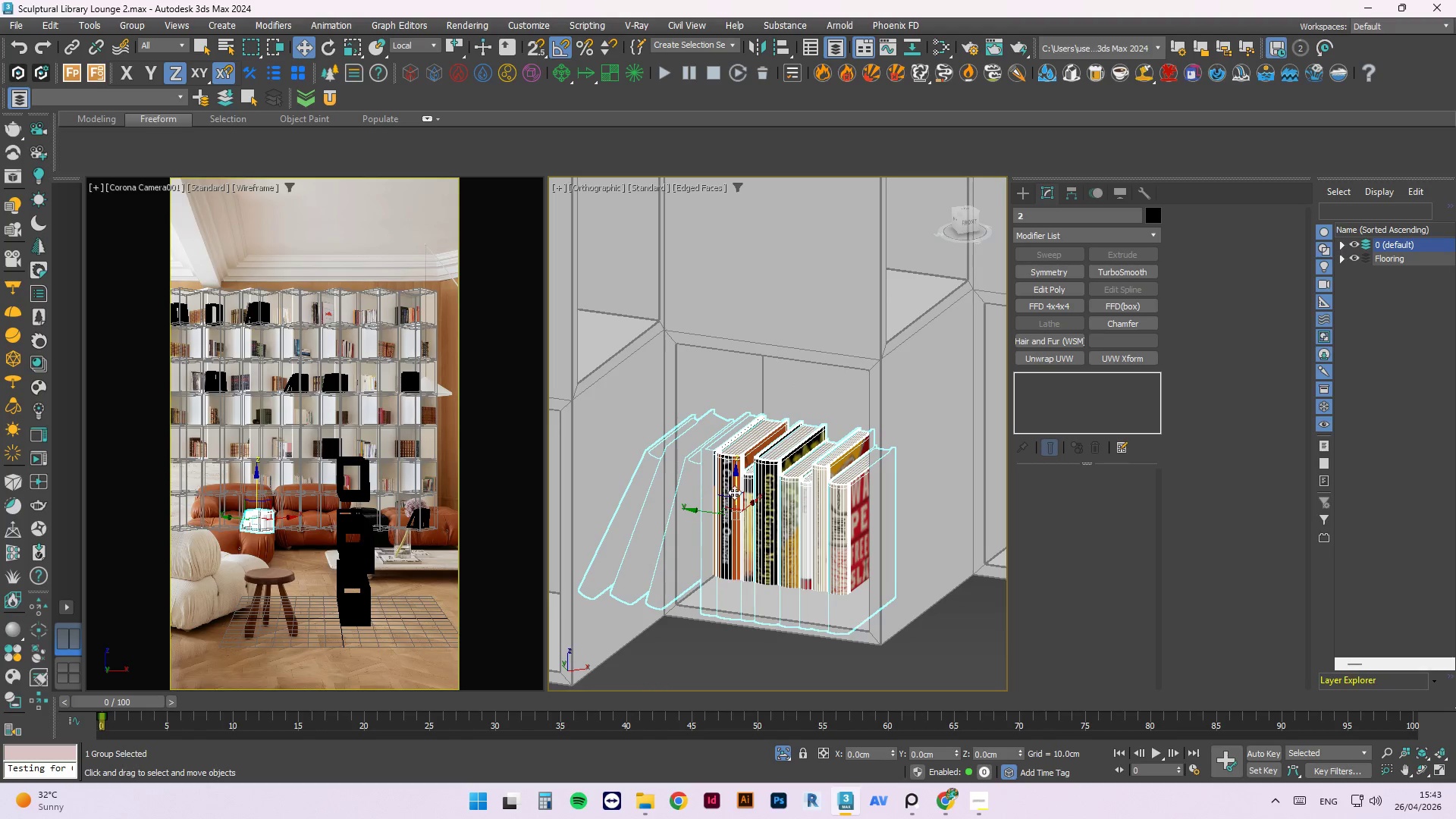 
left_click_drag(start_coordinate=[736, 488], to_coordinate=[738, 453])
 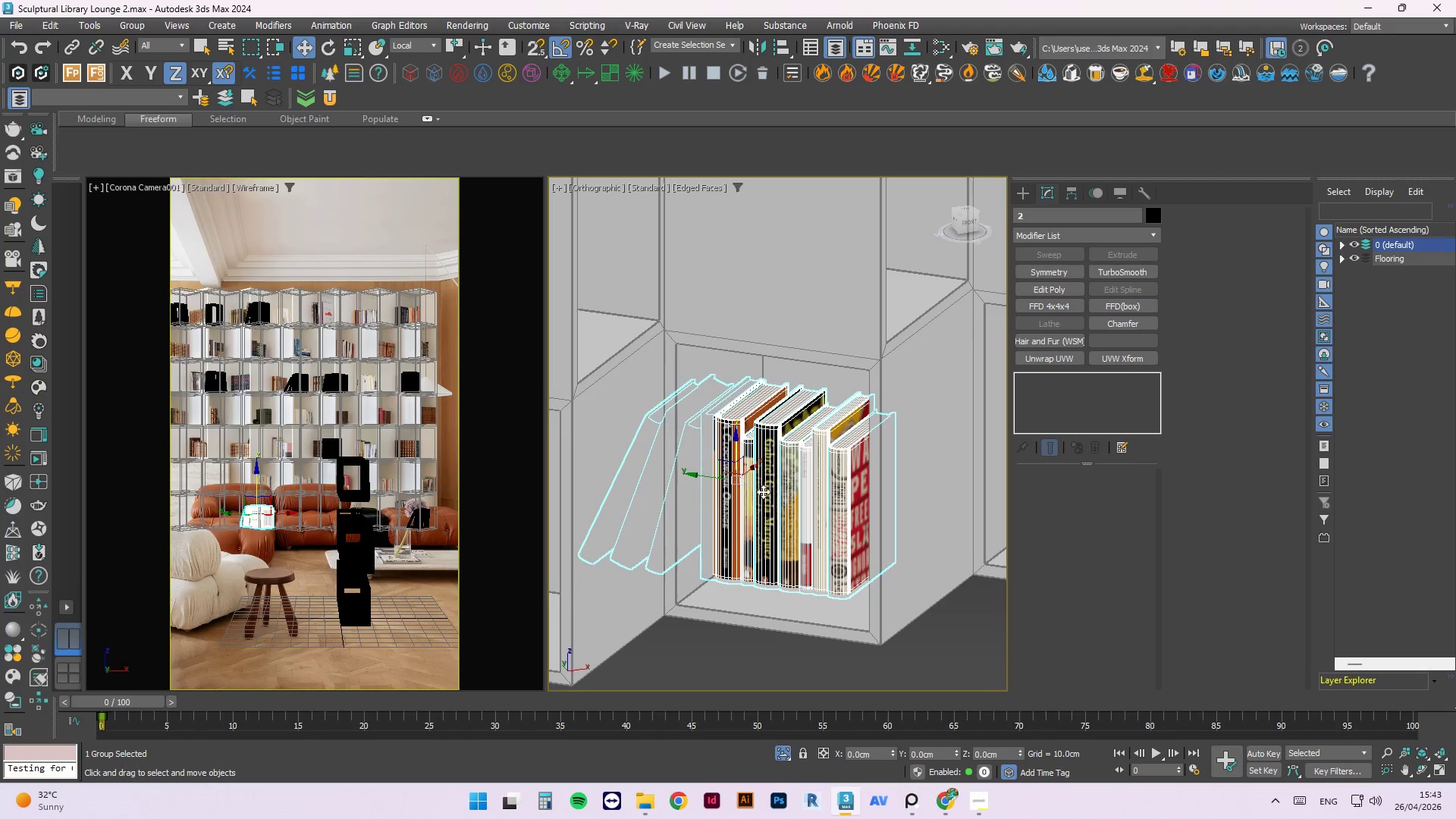 
hold_key(key=AltLeft, duration=0.89)
 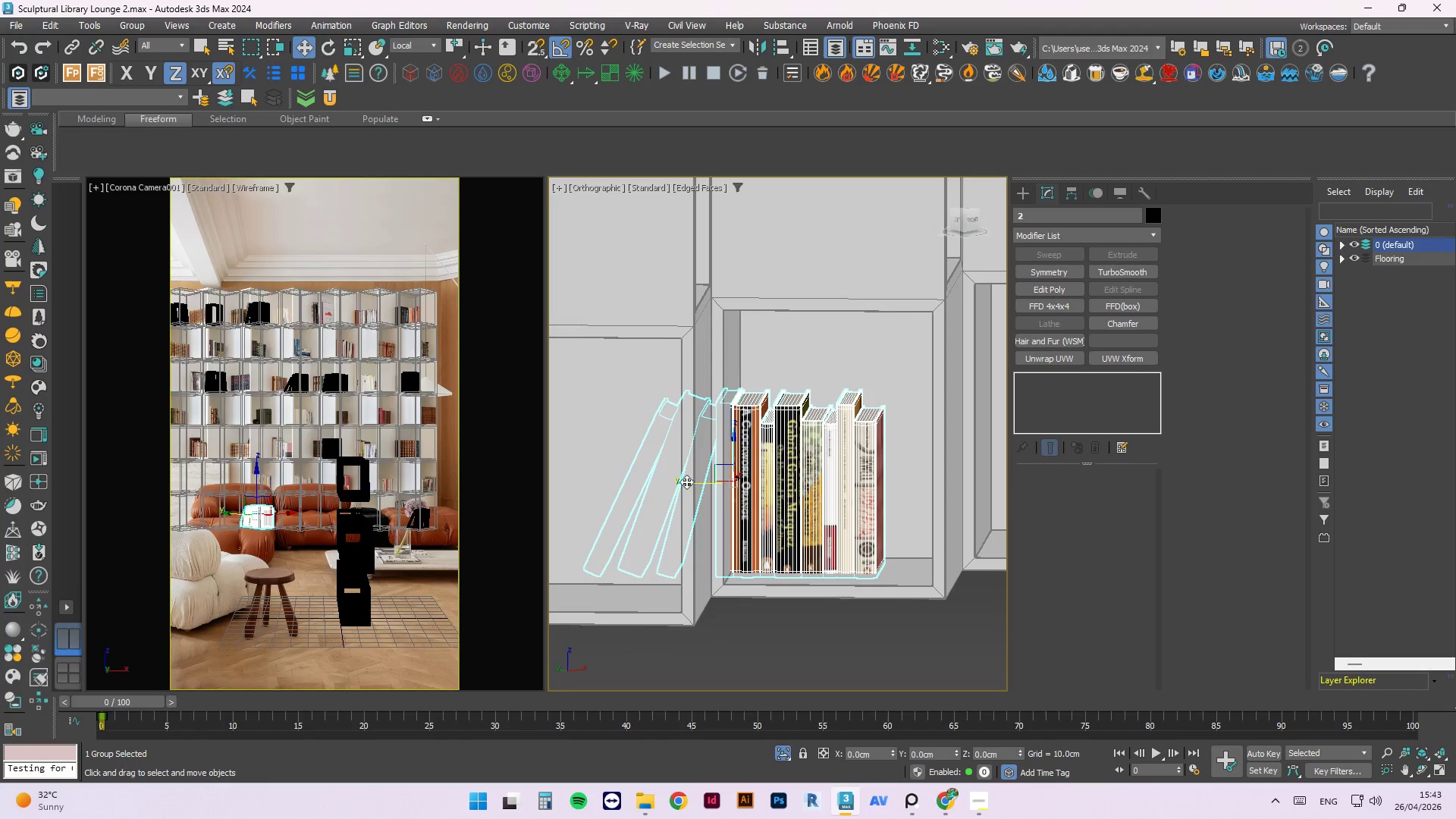 
left_click_drag(start_coordinate=[686, 482], to_coordinate=[740, 484])
 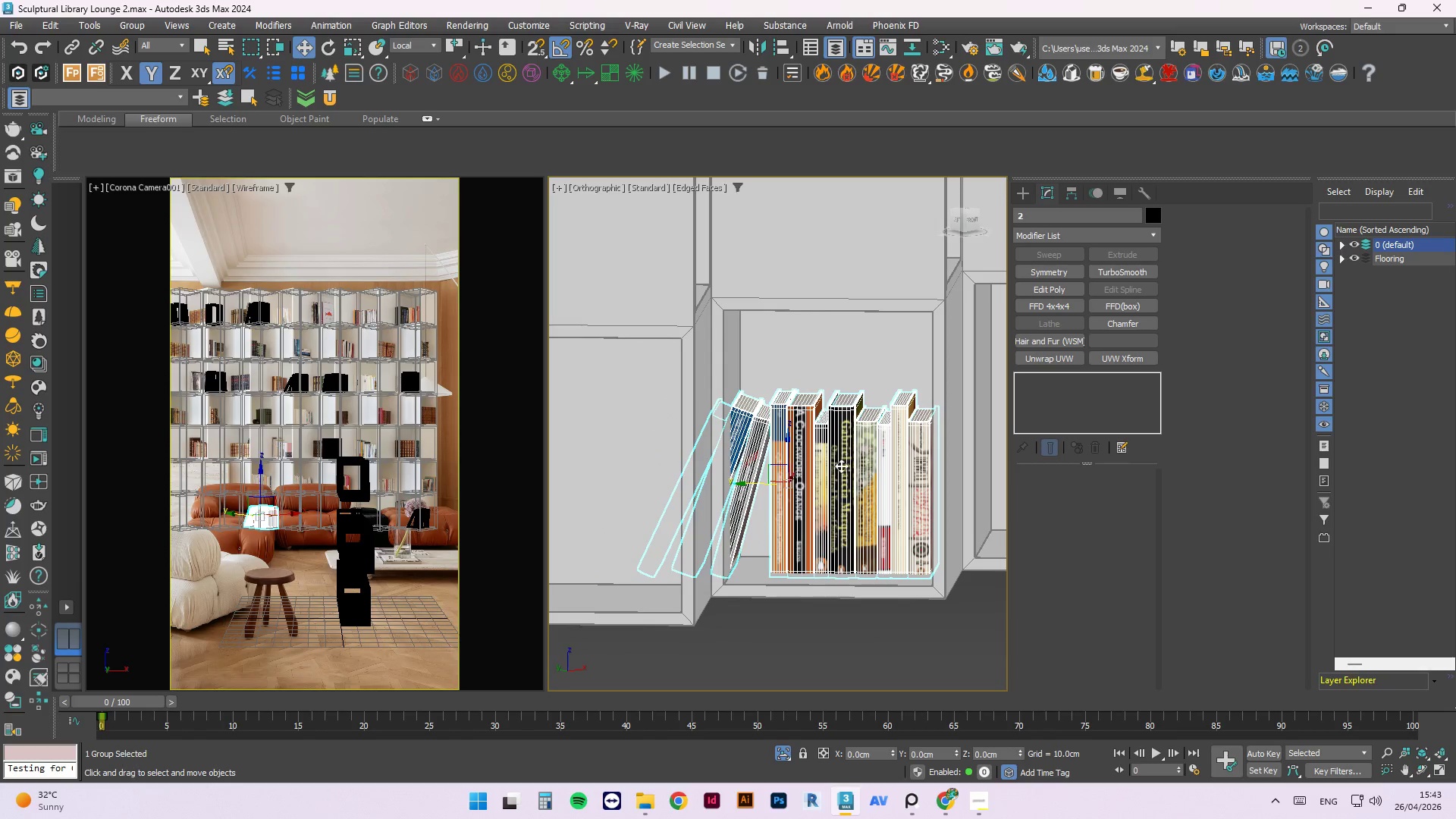 
hold_key(key=AltLeft, duration=0.48)
 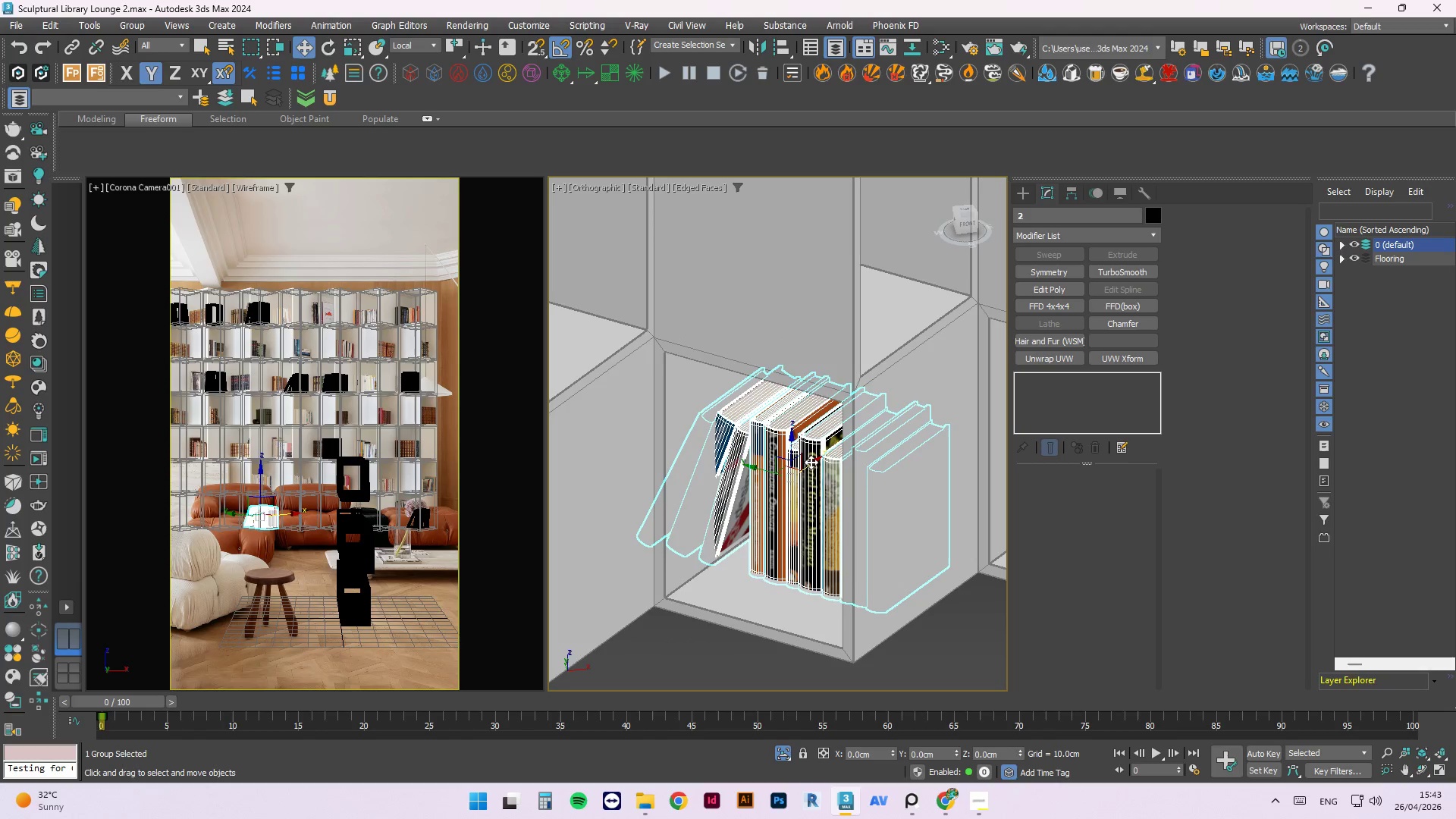 
left_click_drag(start_coordinate=[811, 462], to_coordinate=[763, 519])
 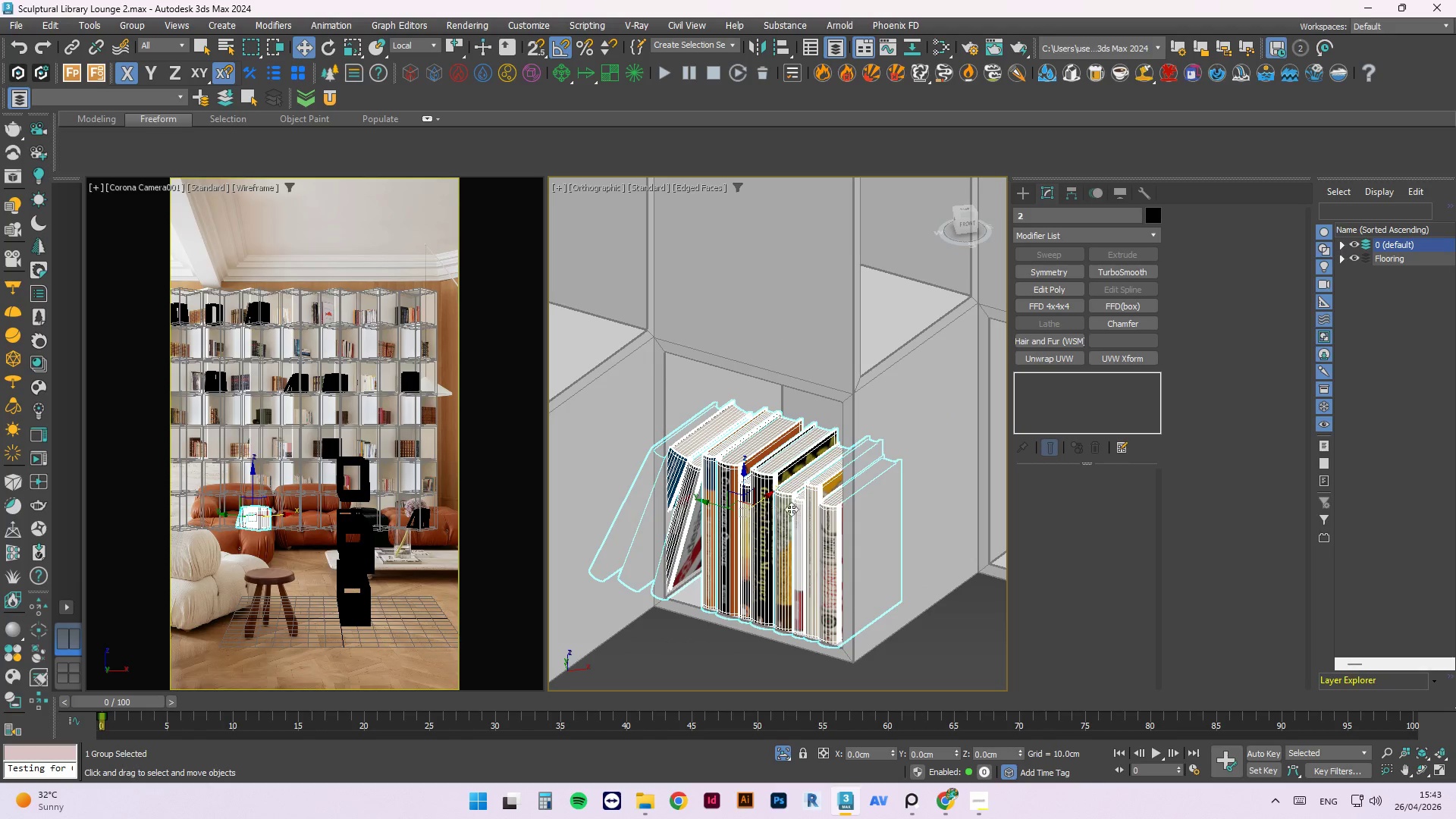 
hold_key(key=AltLeft, duration=1.02)
 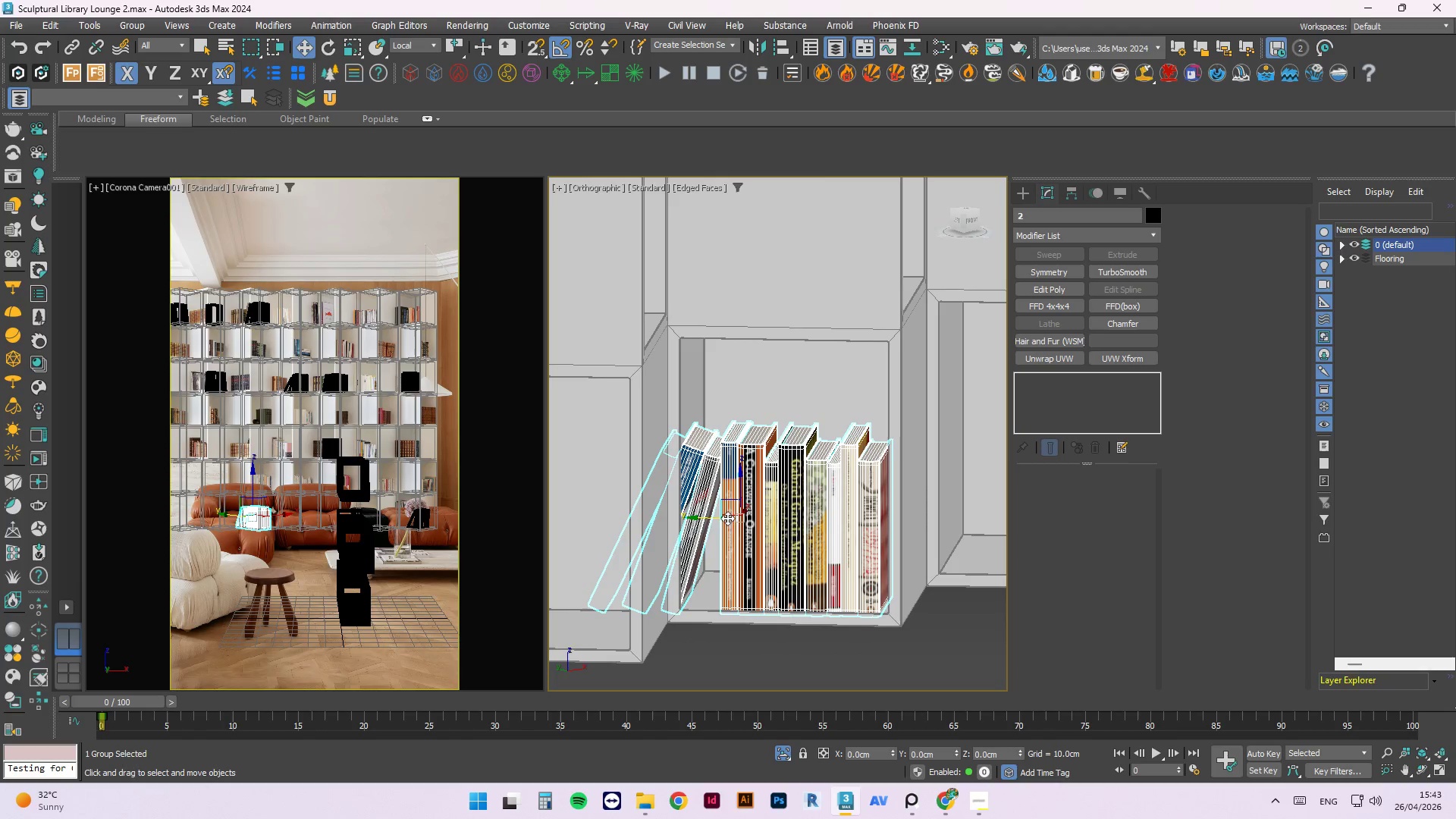 
left_click_drag(start_coordinate=[723, 517], to_coordinate=[729, 516])
 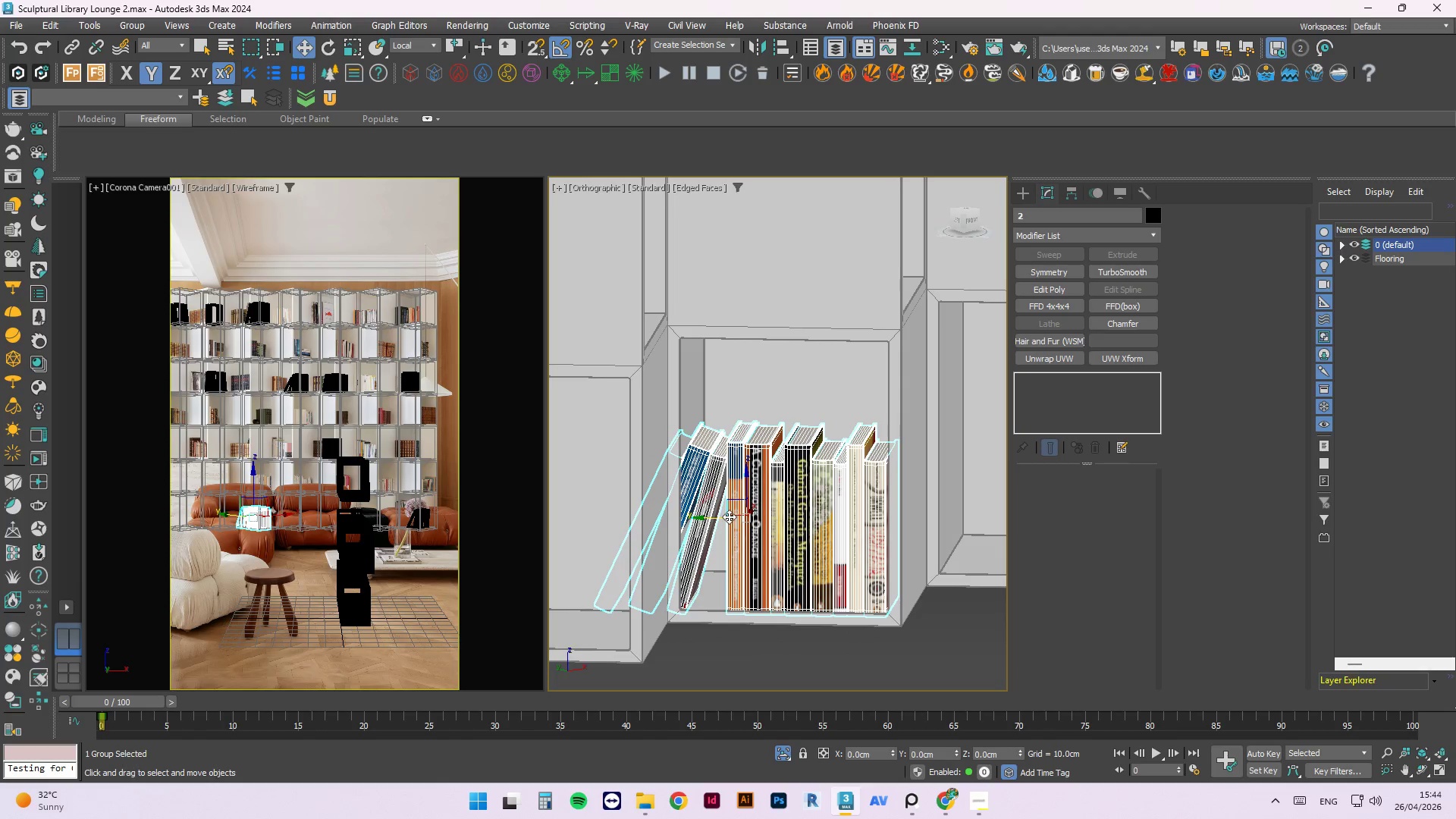 
key(R)
 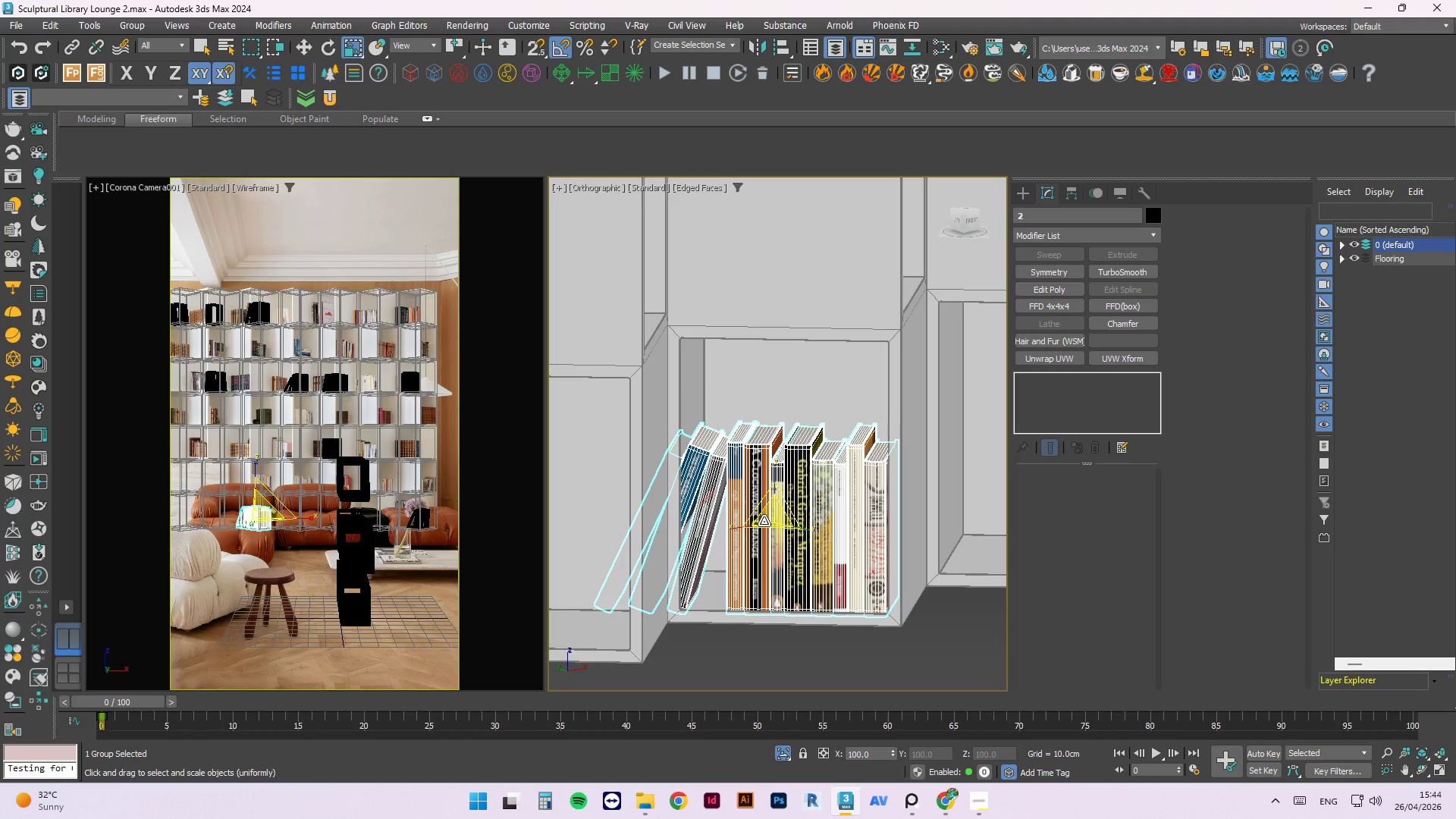 
left_click_drag(start_coordinate=[764, 520], to_coordinate=[763, 550])
 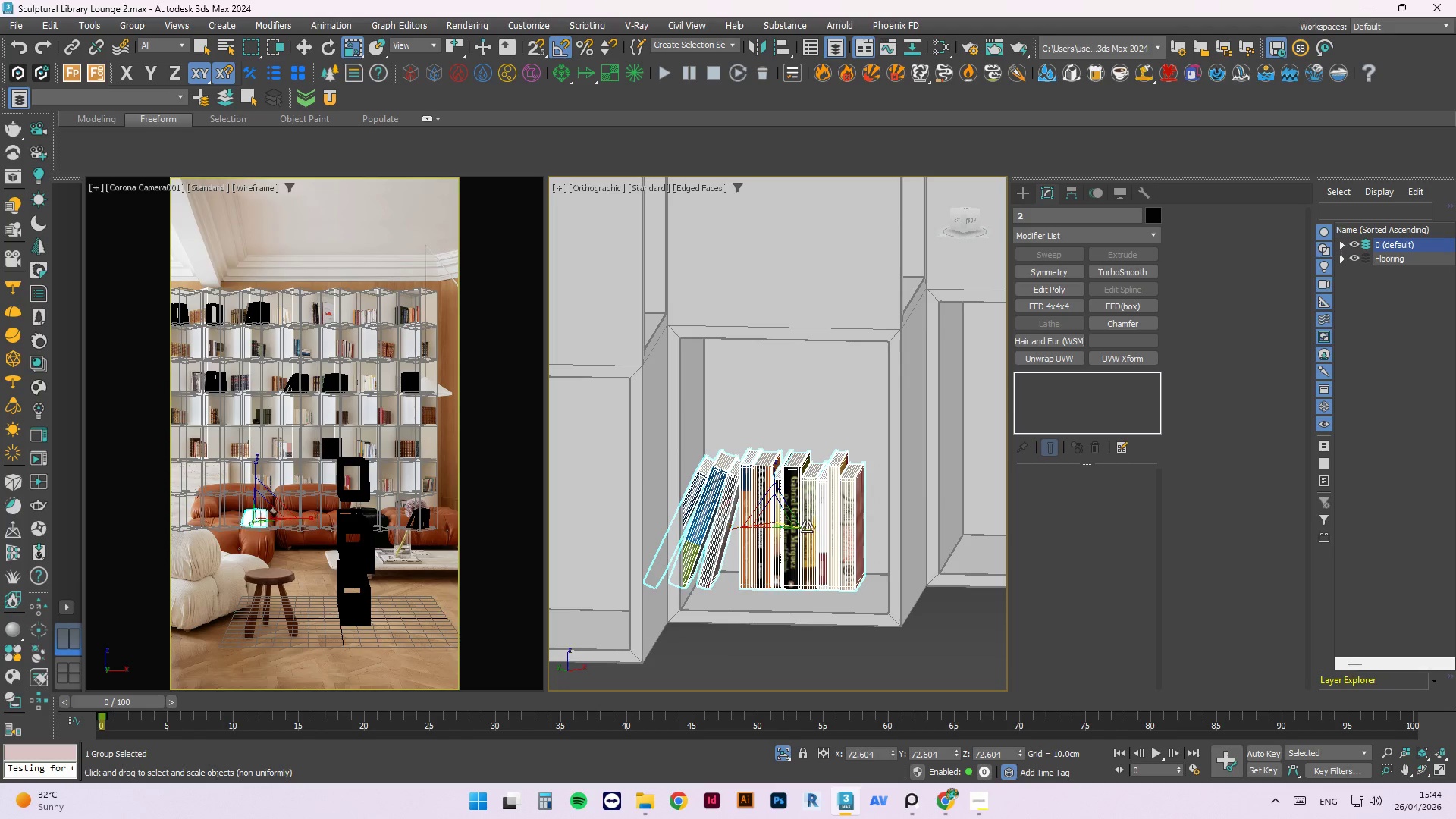 
key(W)
 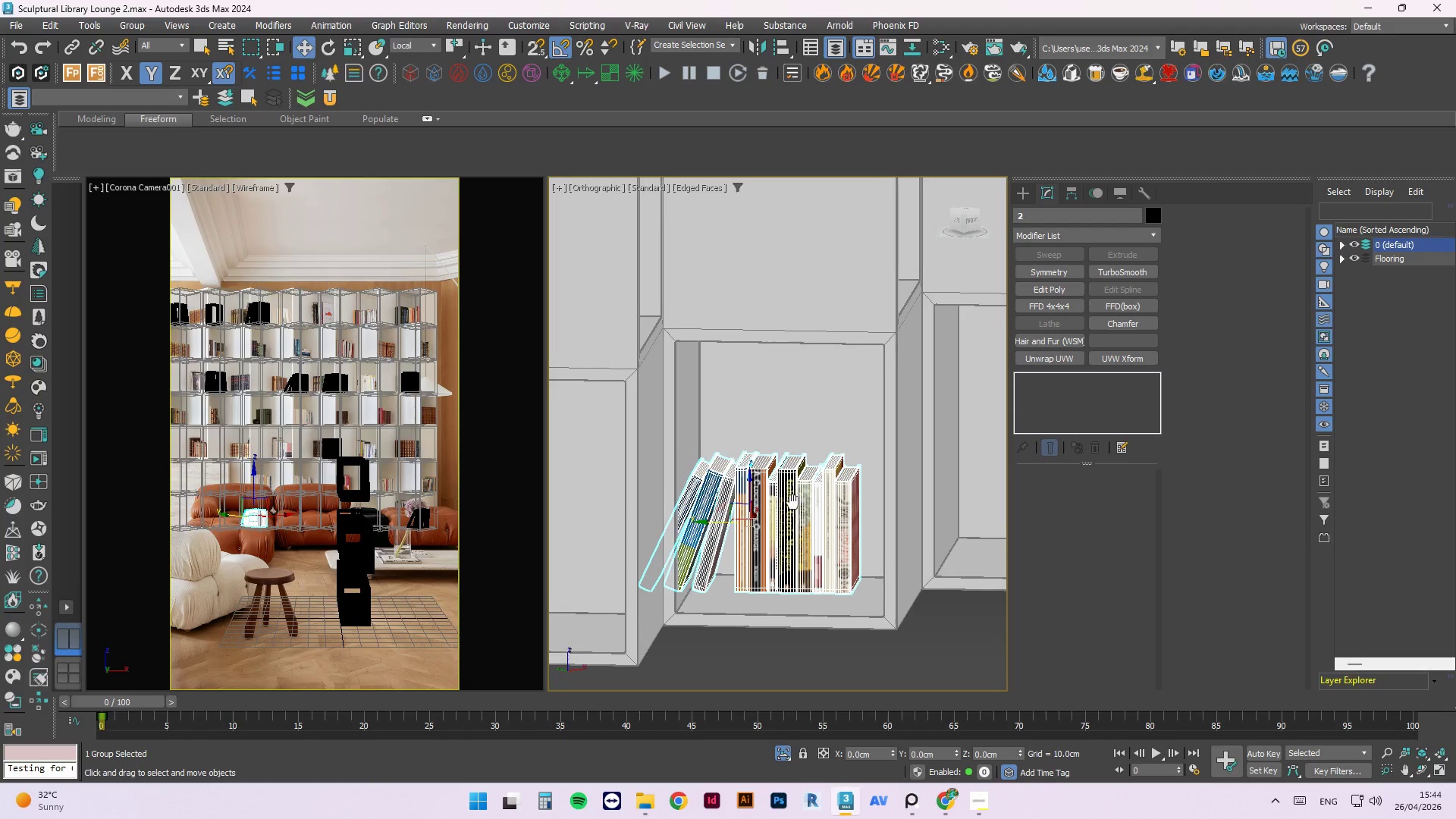 
hold_key(key=AltLeft, duration=0.73)
 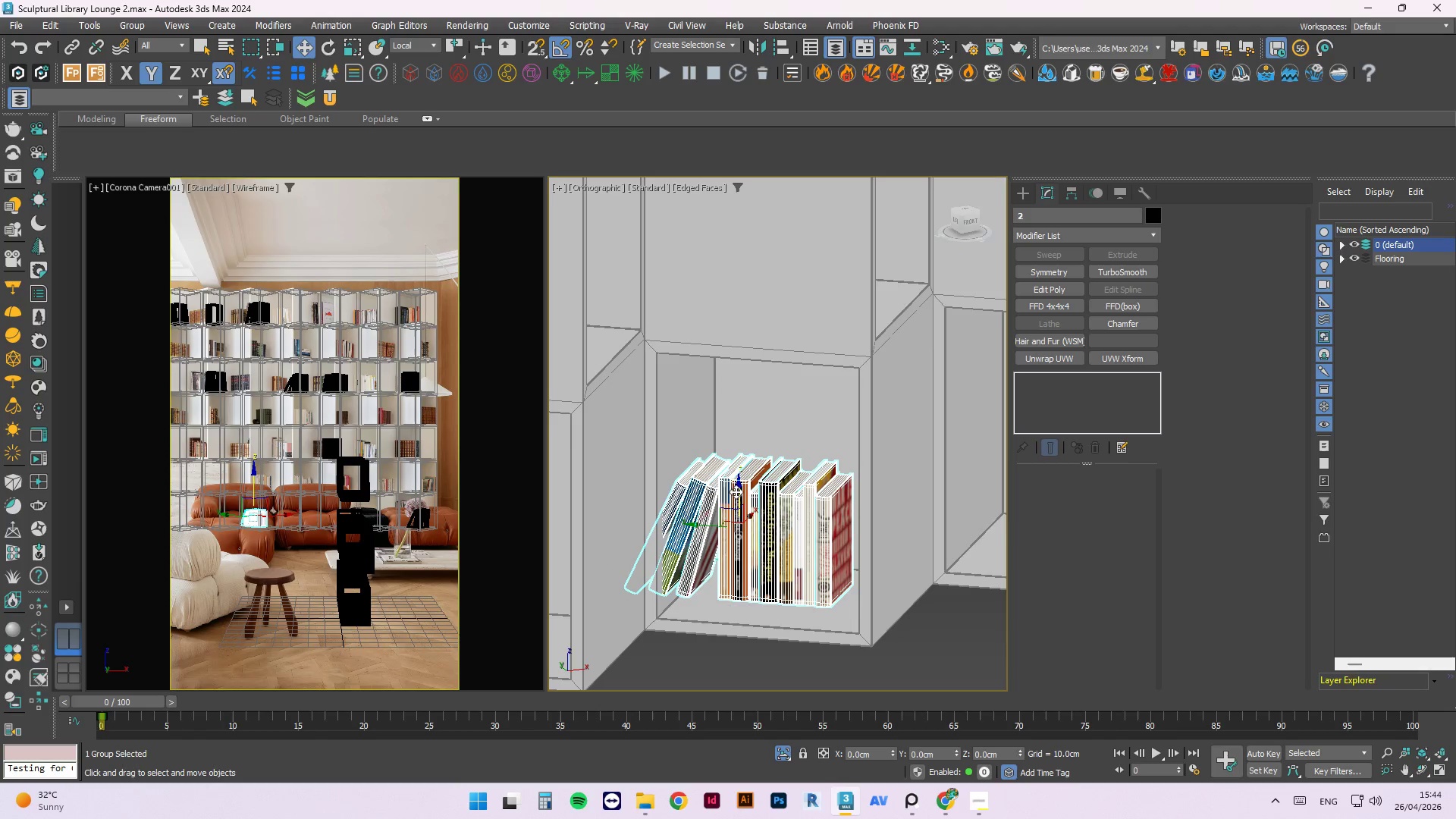 
left_click_drag(start_coordinate=[736, 491], to_coordinate=[737, 510])
 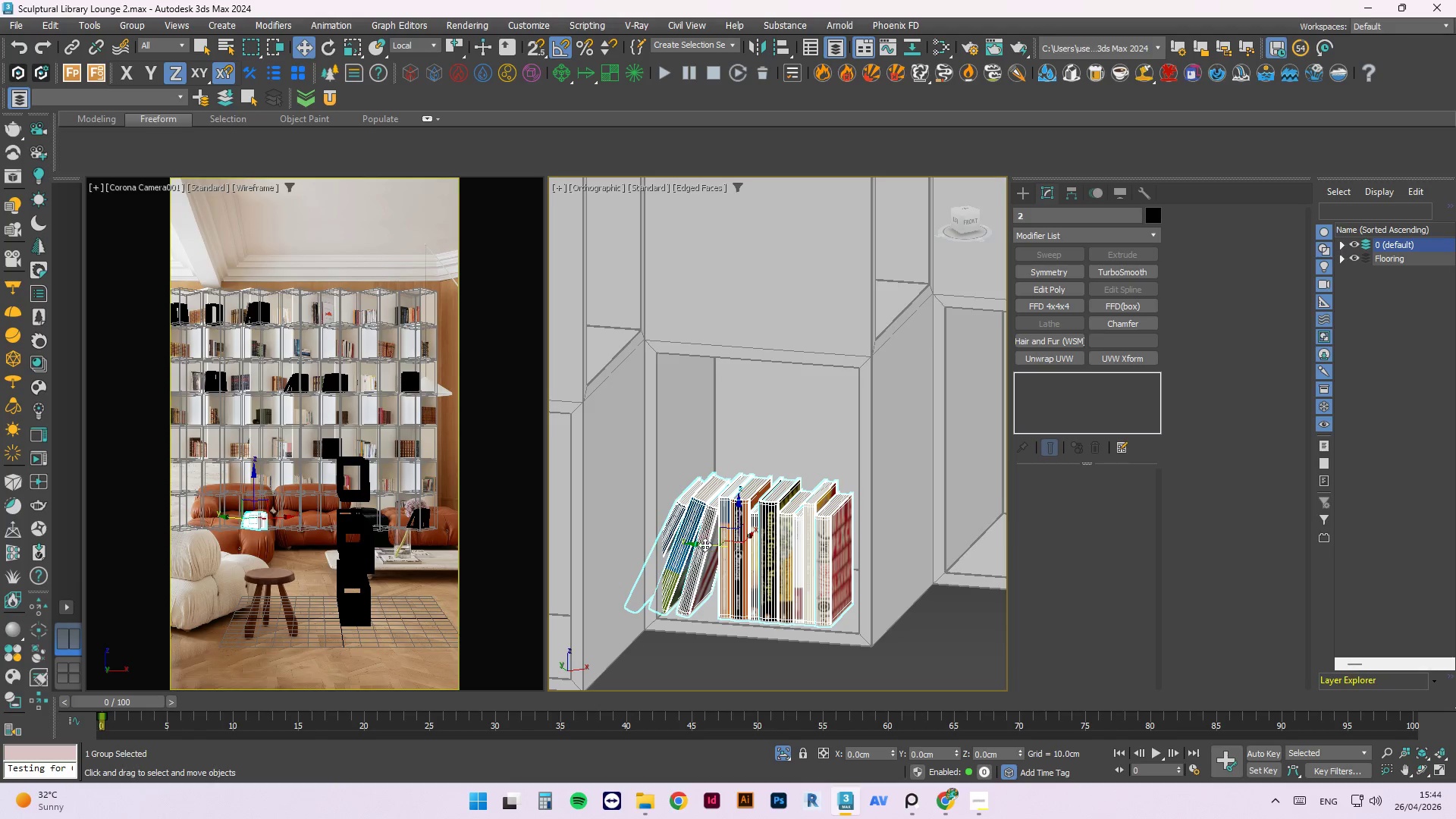 
left_click_drag(start_coordinate=[704, 545], to_coordinate=[724, 556])
 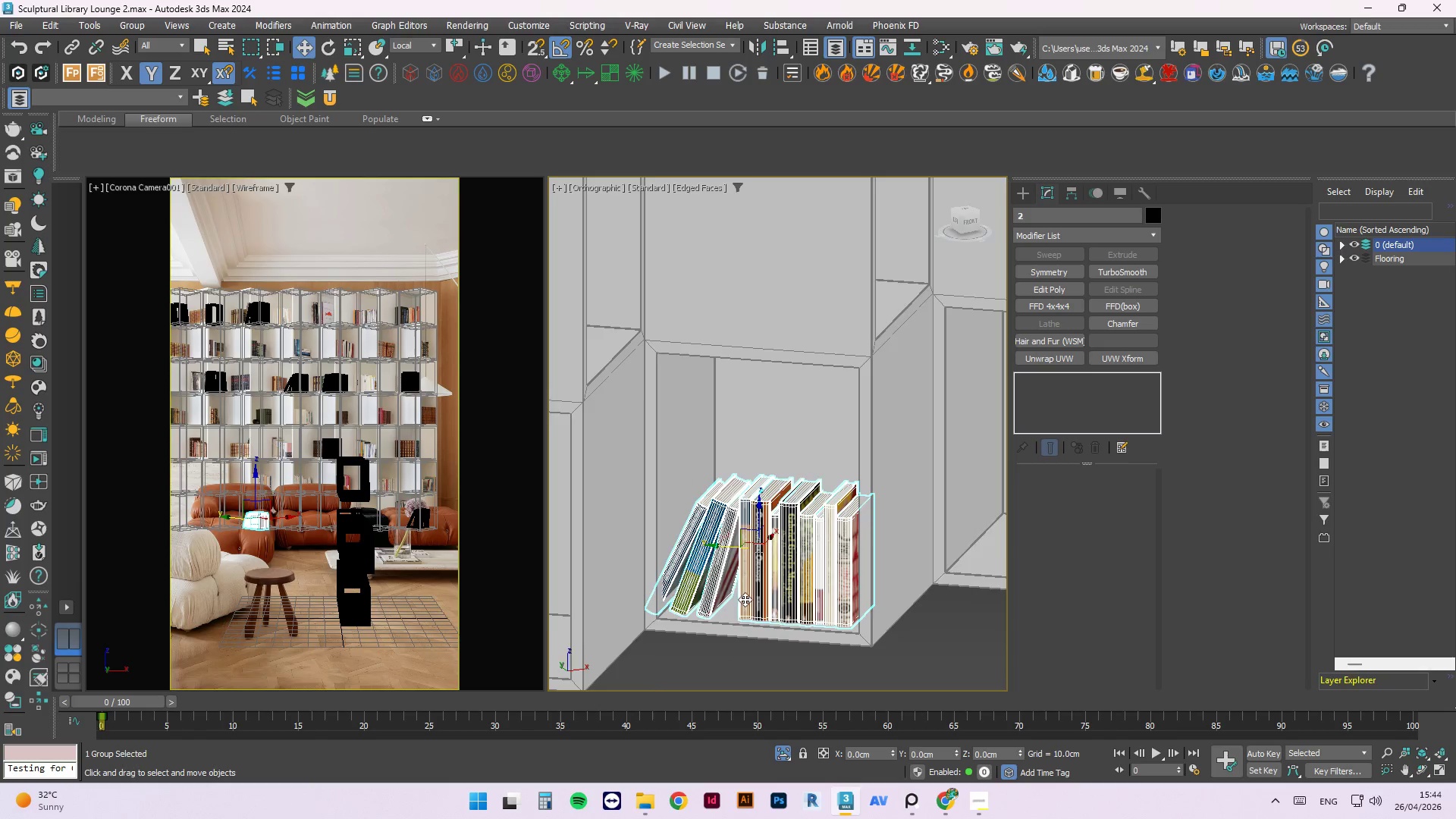 
hold_key(key=AltLeft, duration=1.27)
 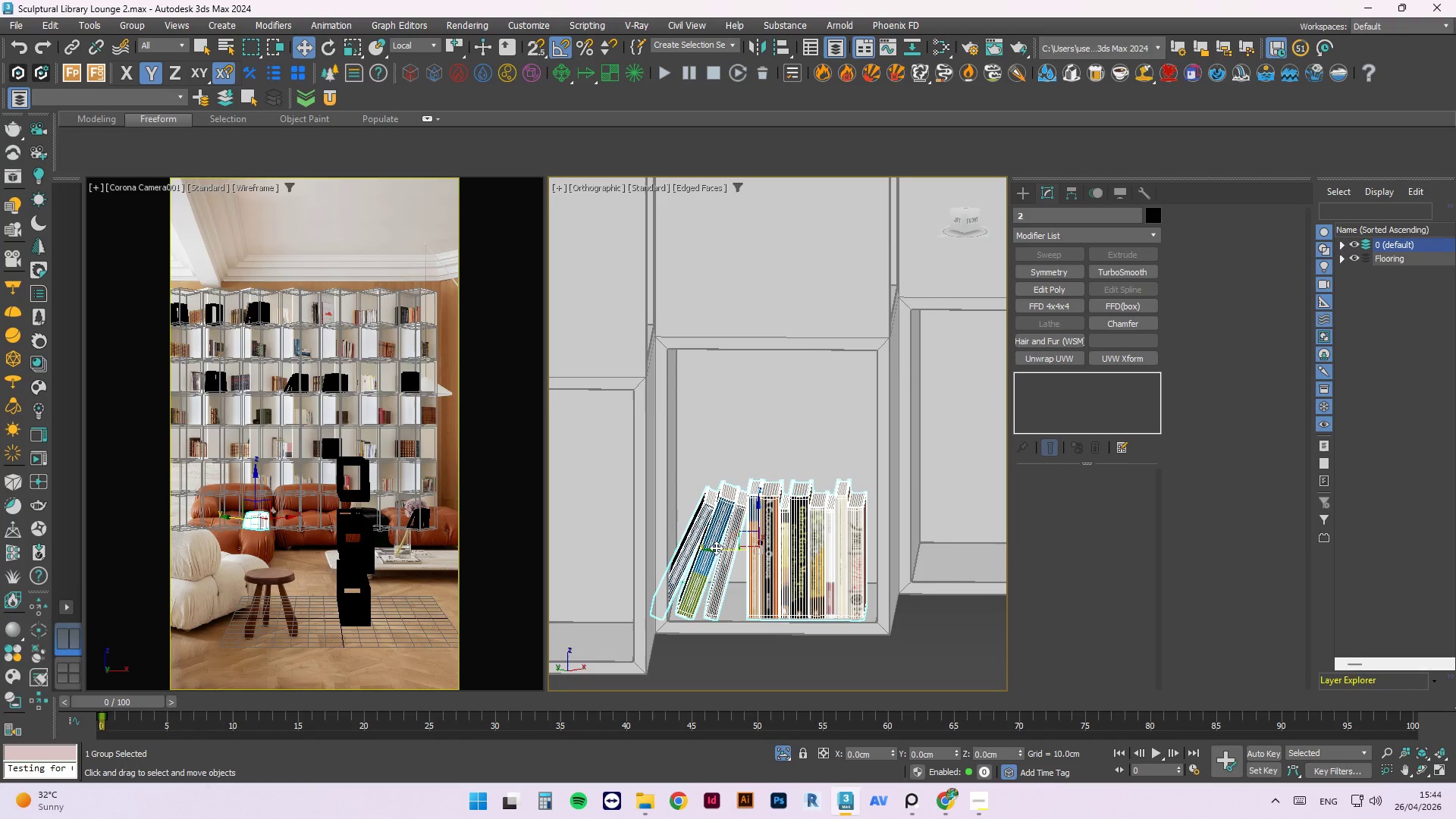 
left_click_drag(start_coordinate=[717, 548], to_coordinate=[728, 550])
 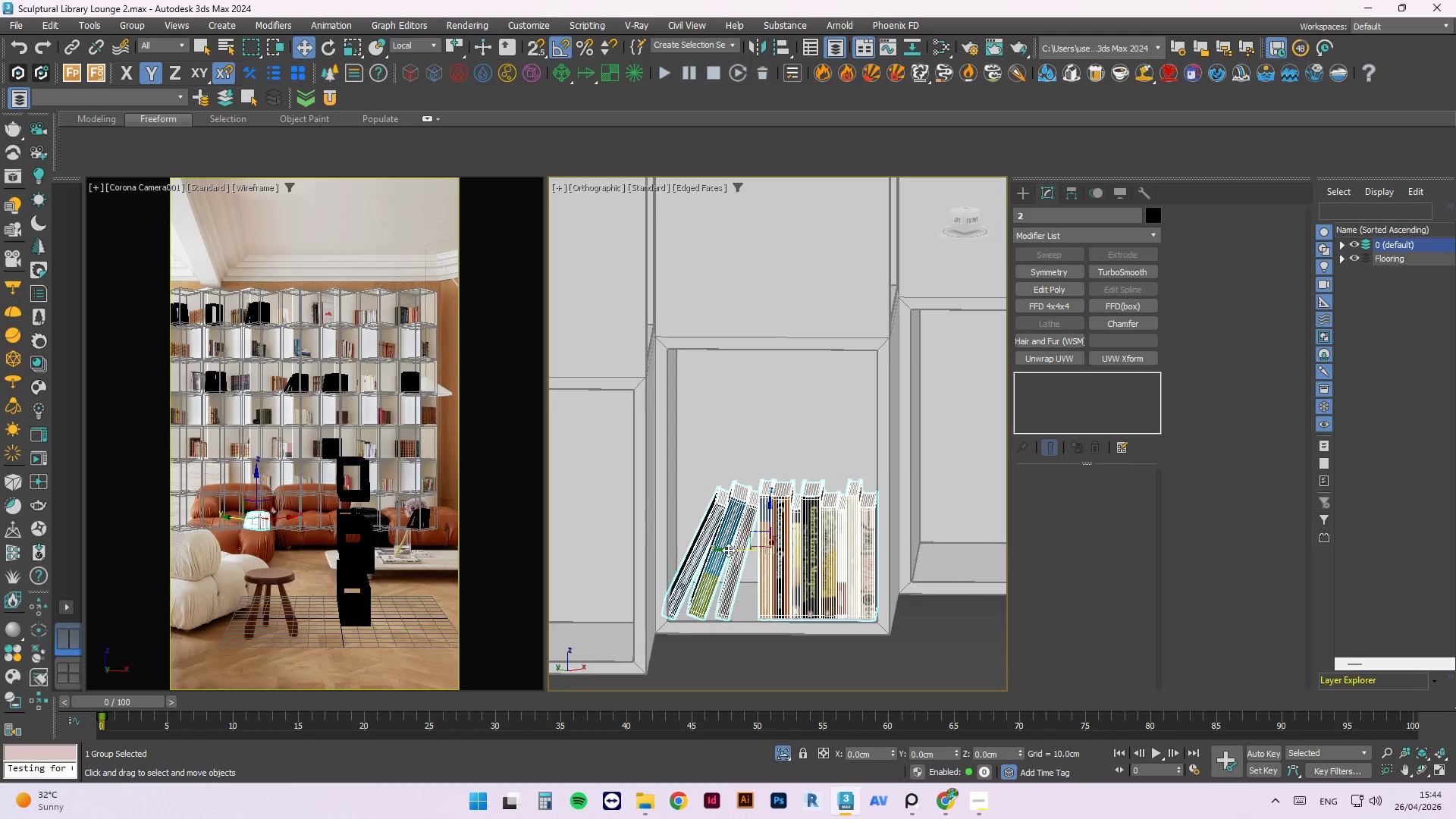 
key(R)
 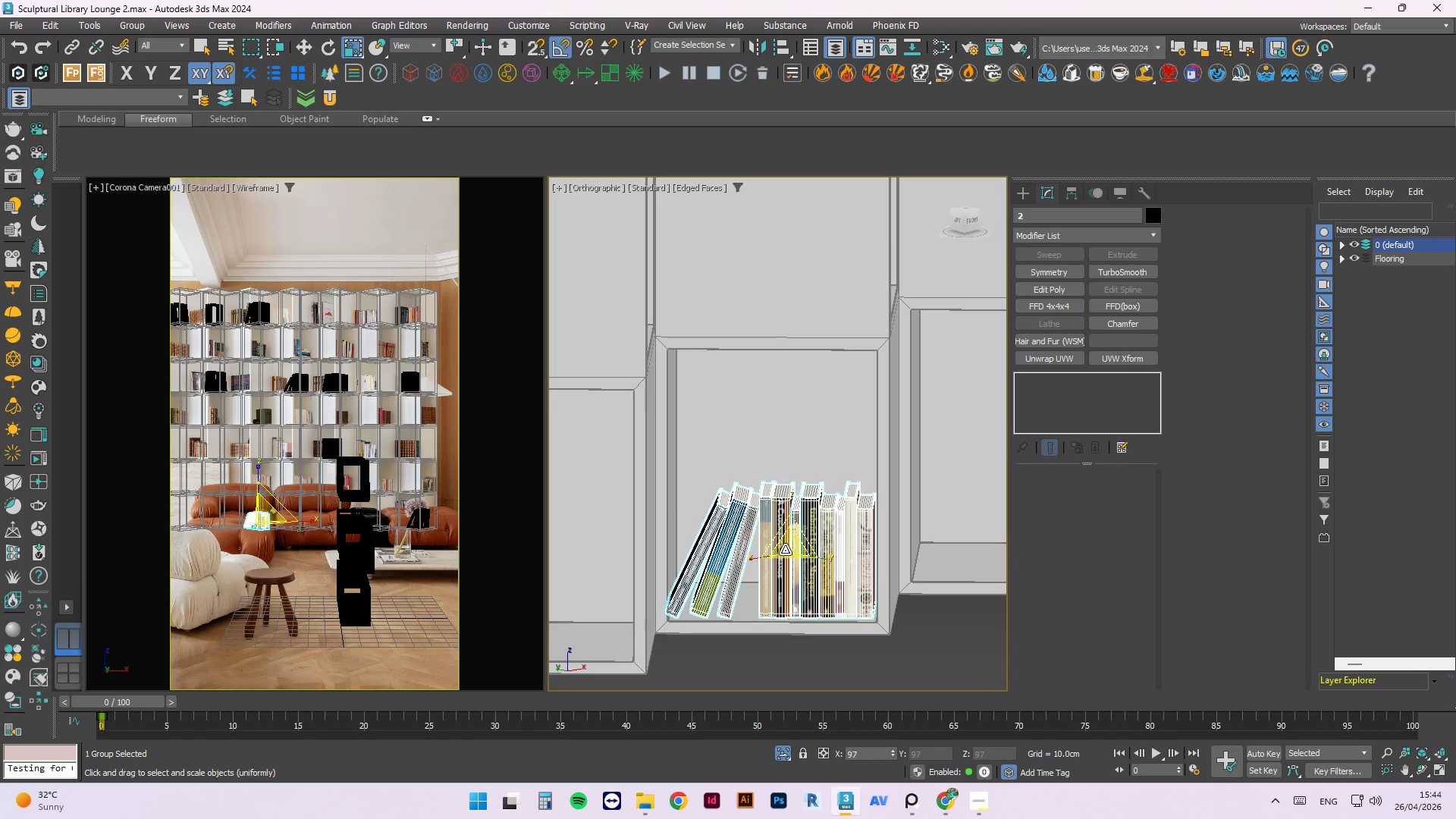 
hold_key(key=AltLeft, duration=0.86)
 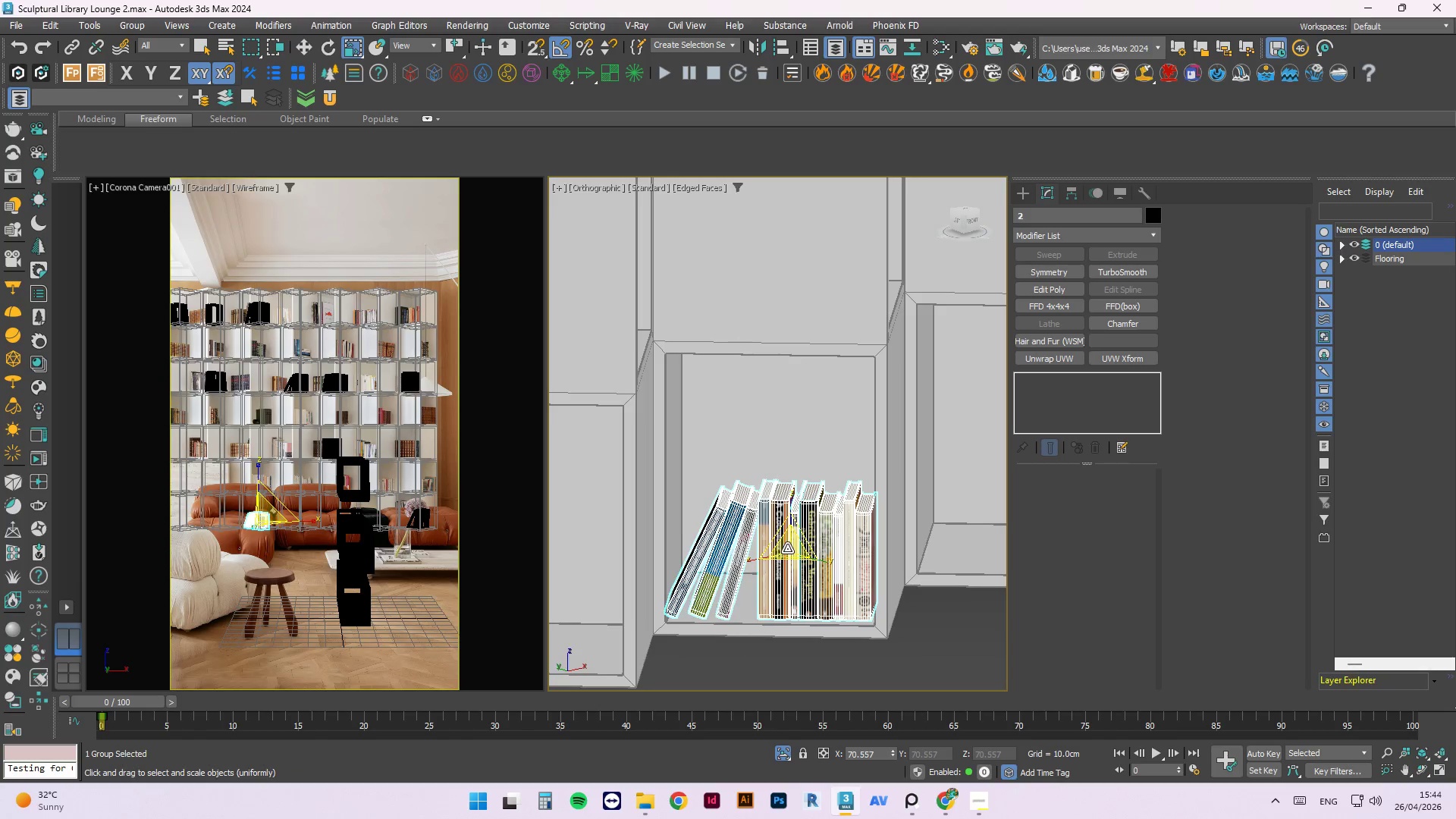 
left_click_drag(start_coordinate=[787, 548], to_coordinate=[788, 554])
 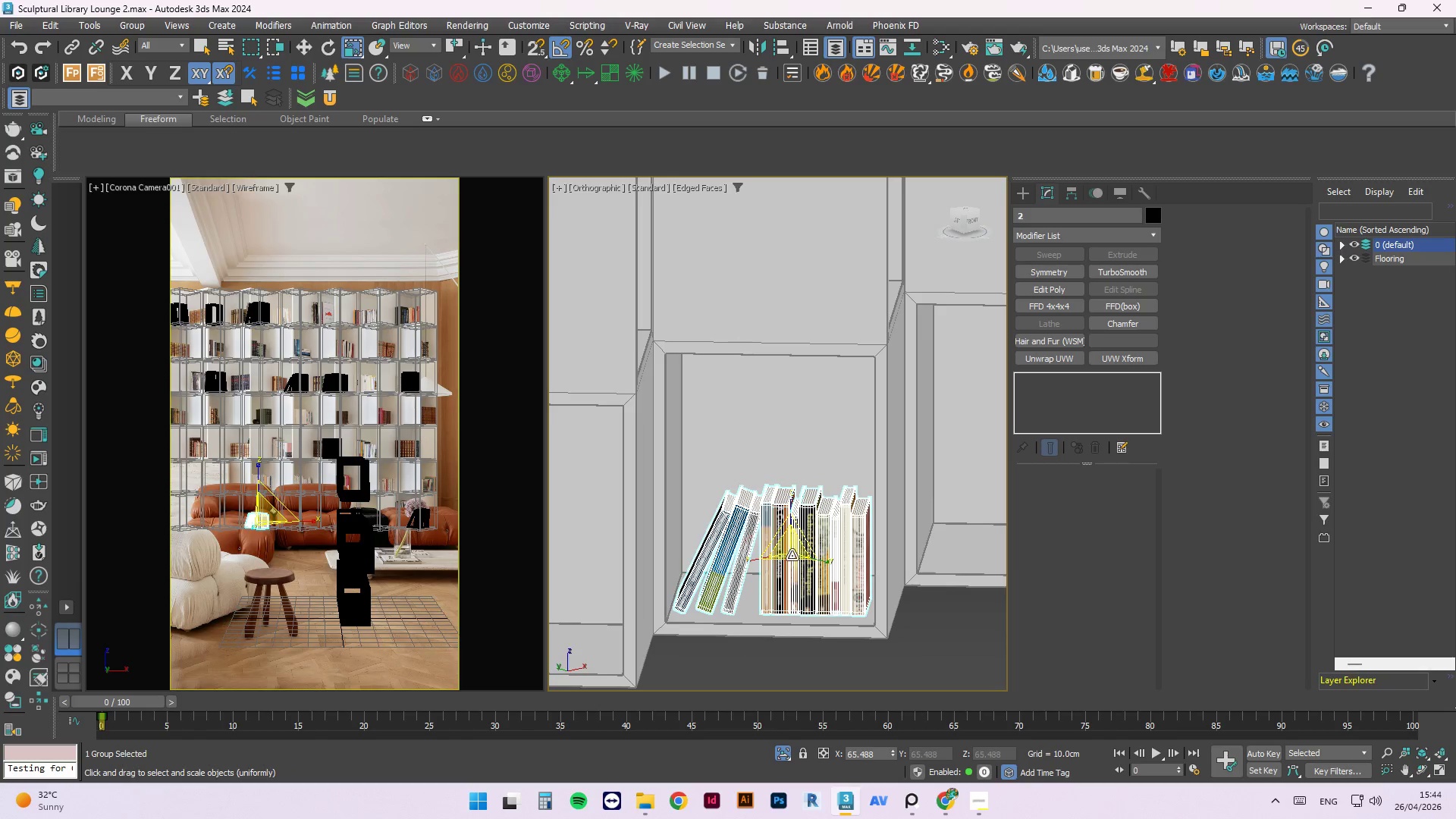 
hold_key(key=AltLeft, duration=0.53)
 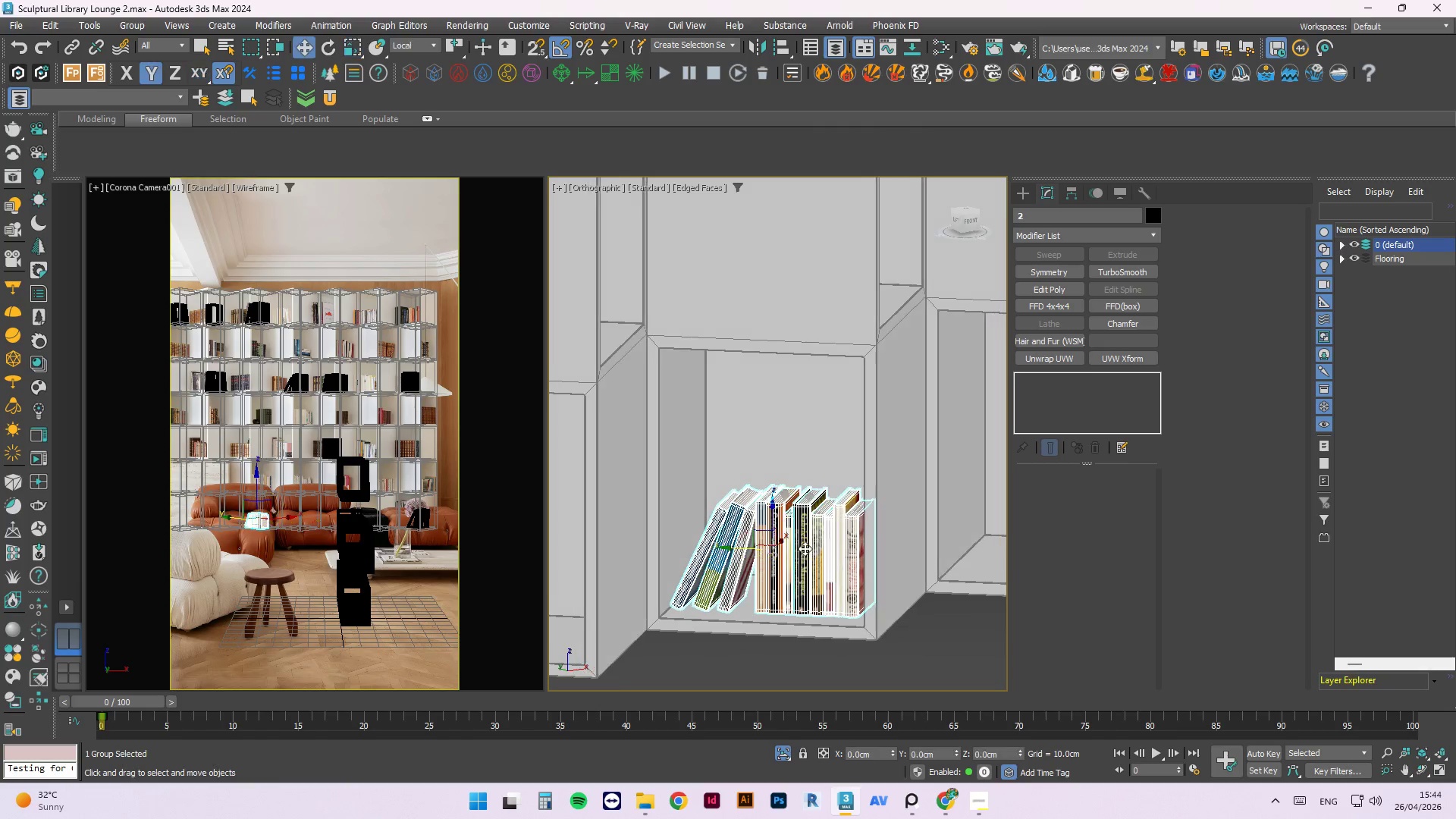 
key(W)
 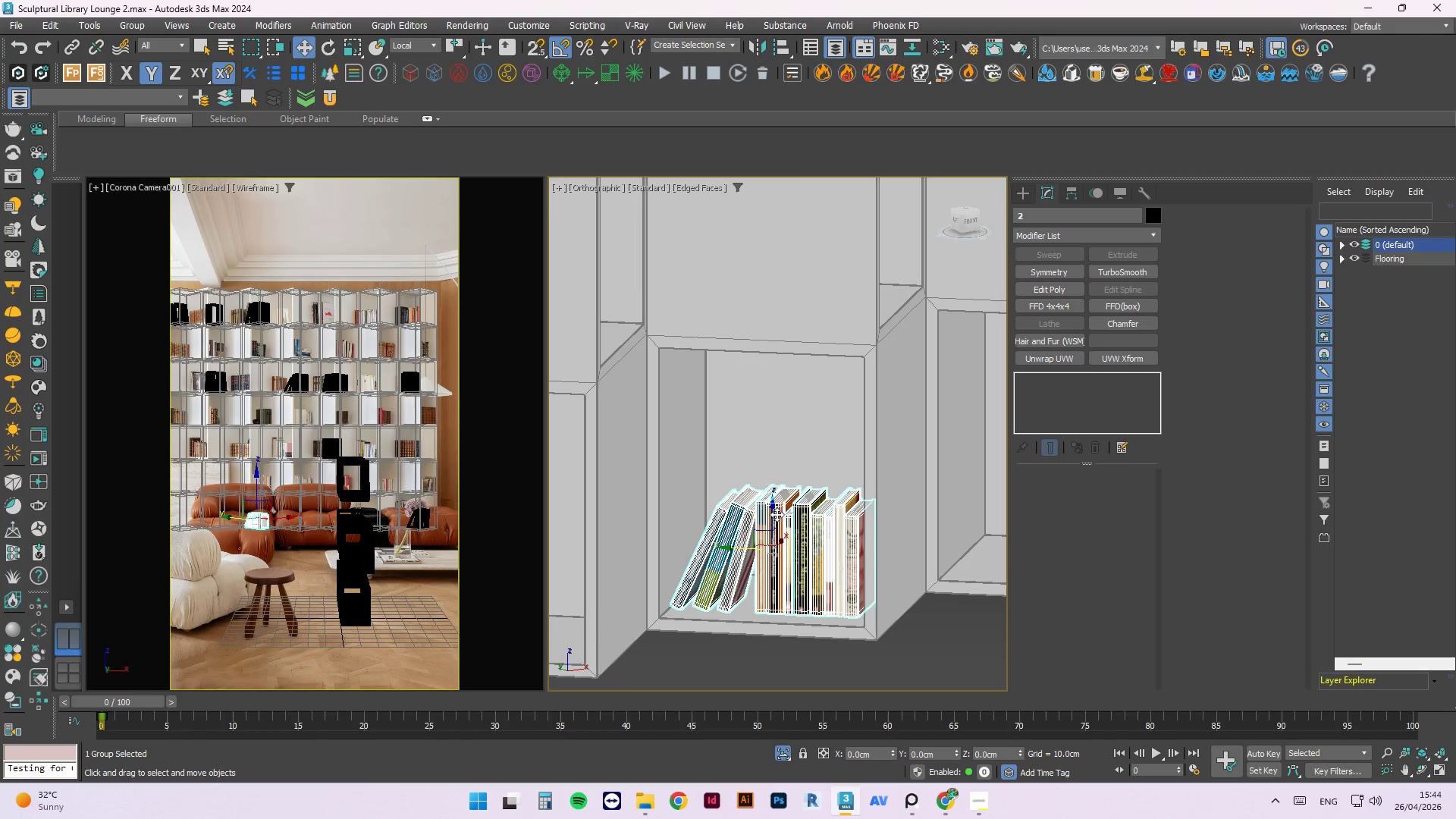 
left_click_drag(start_coordinate=[776, 513], to_coordinate=[774, 518])
 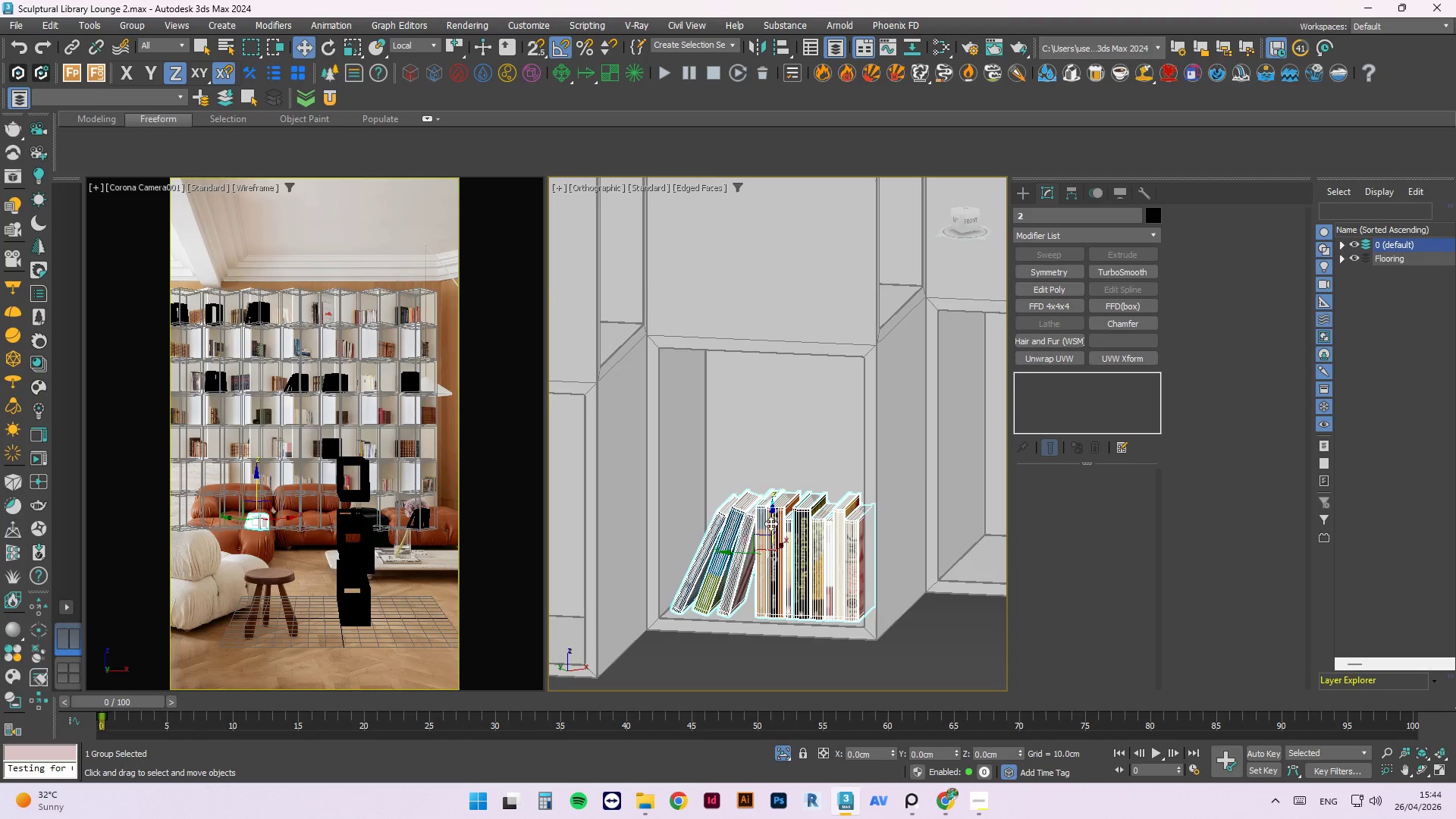 
left_click([796, 584])
 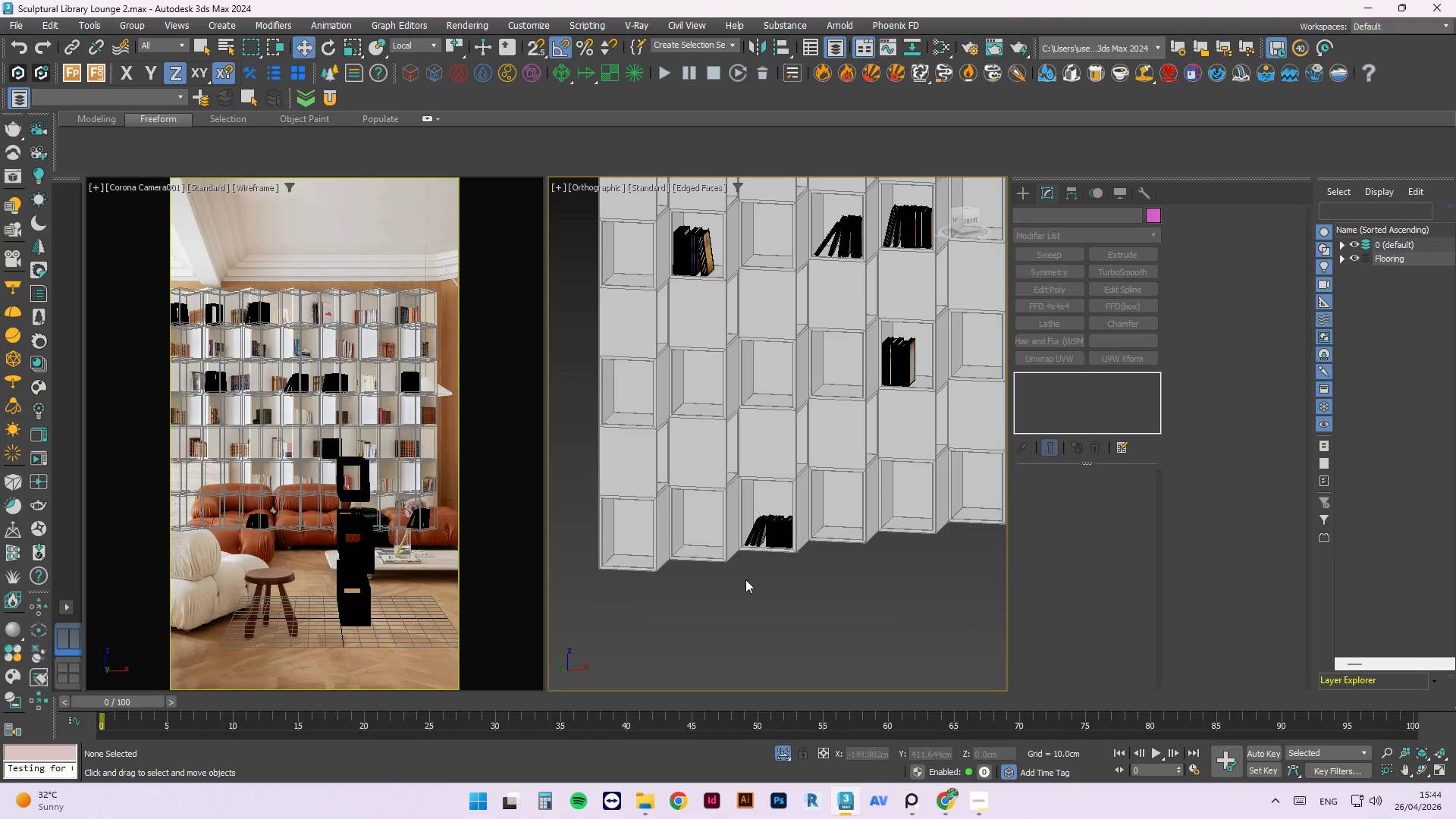 
scroll: coordinate [767, 523], scroll_direction: down, amount: 4.0
 